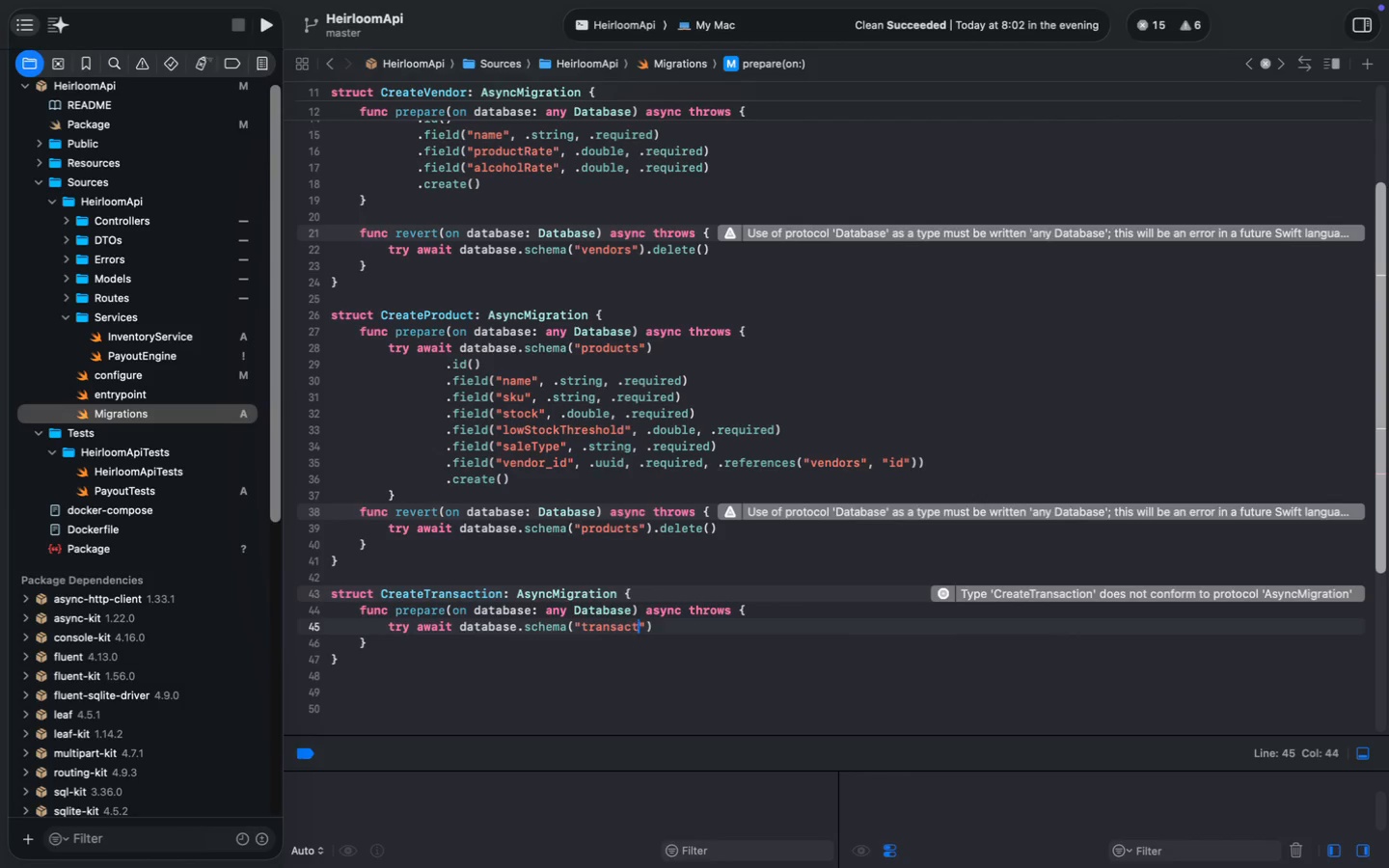 
key(Meta+ArrowRight)
 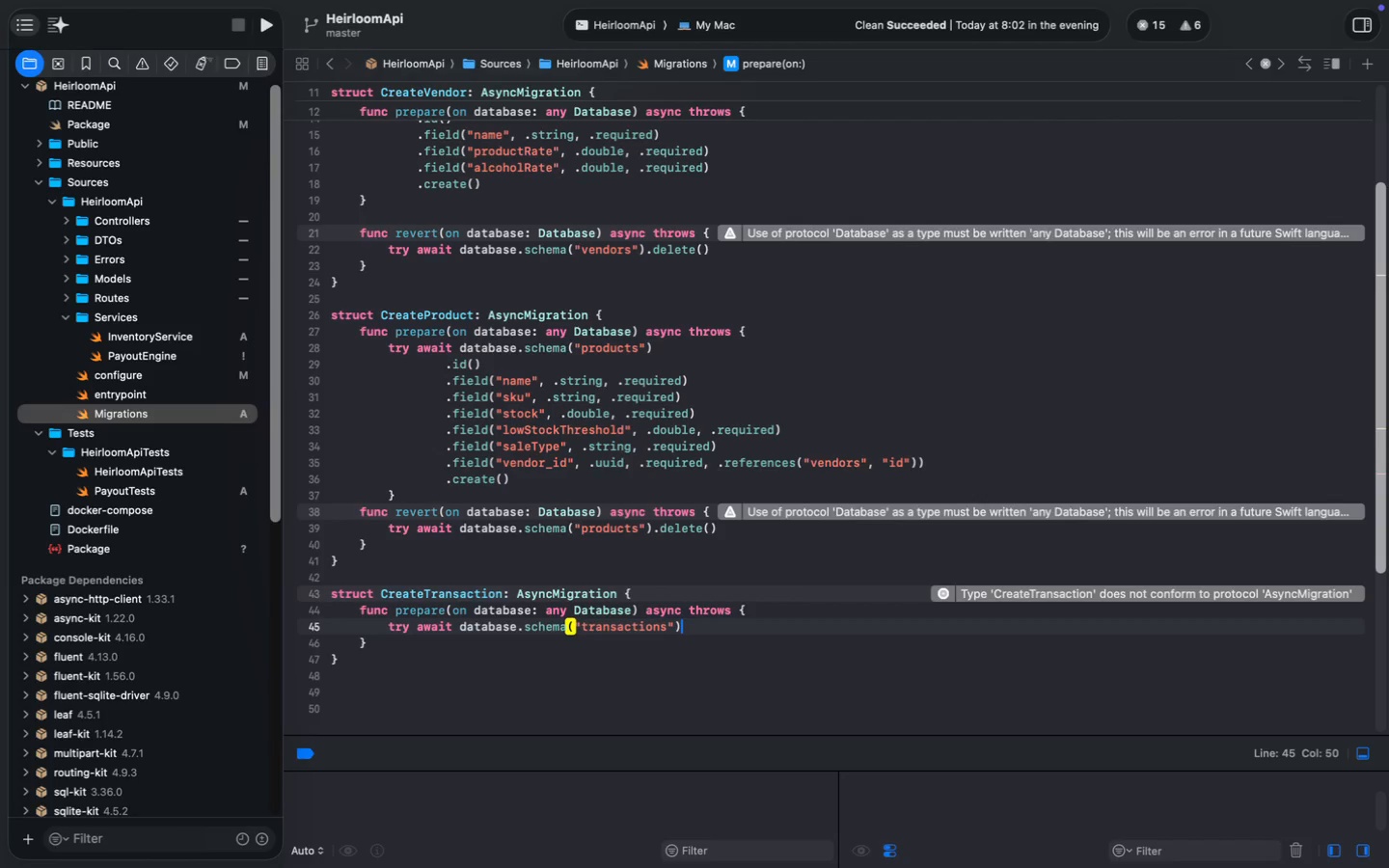 
key(Enter)
 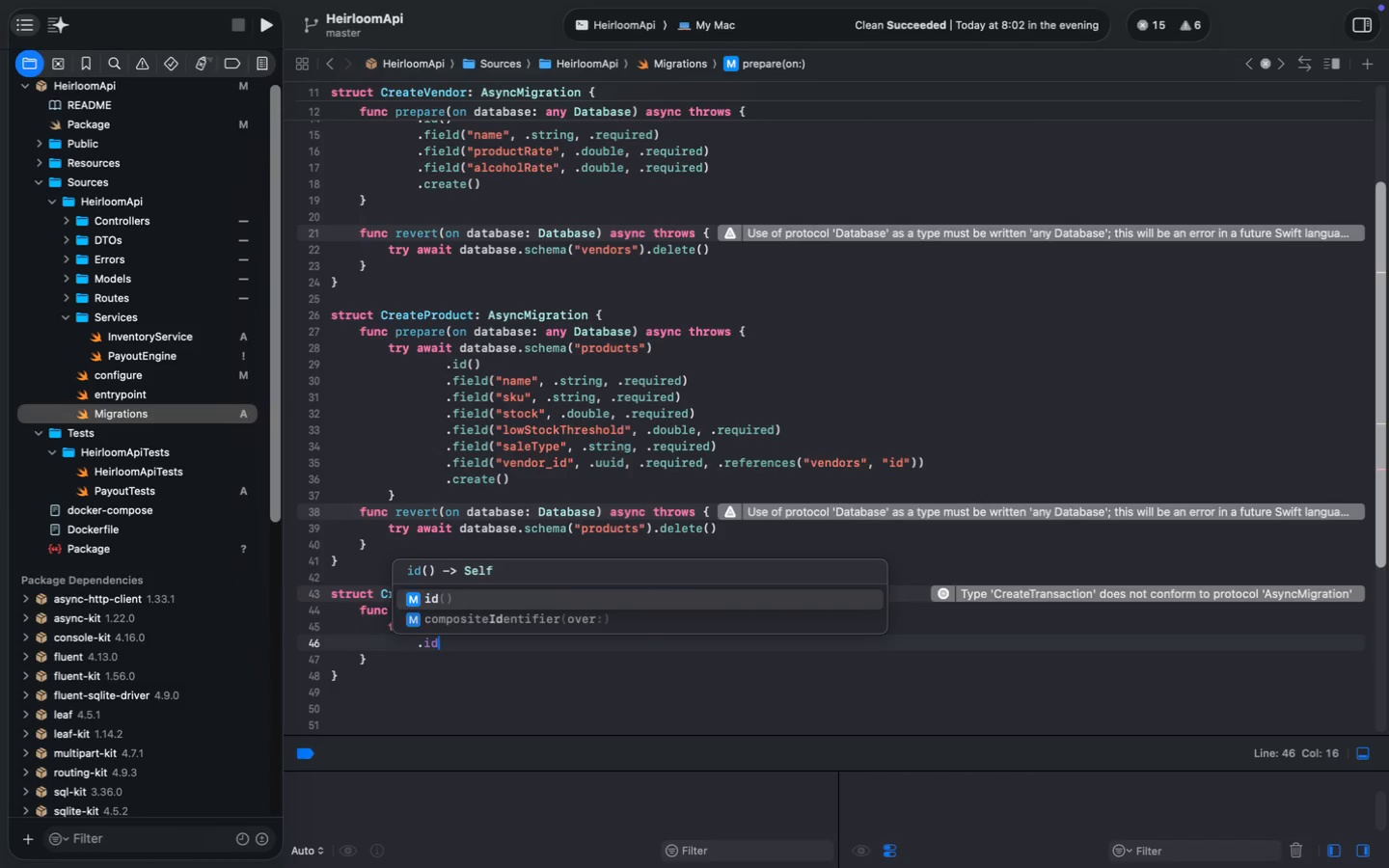 
type(.id())
 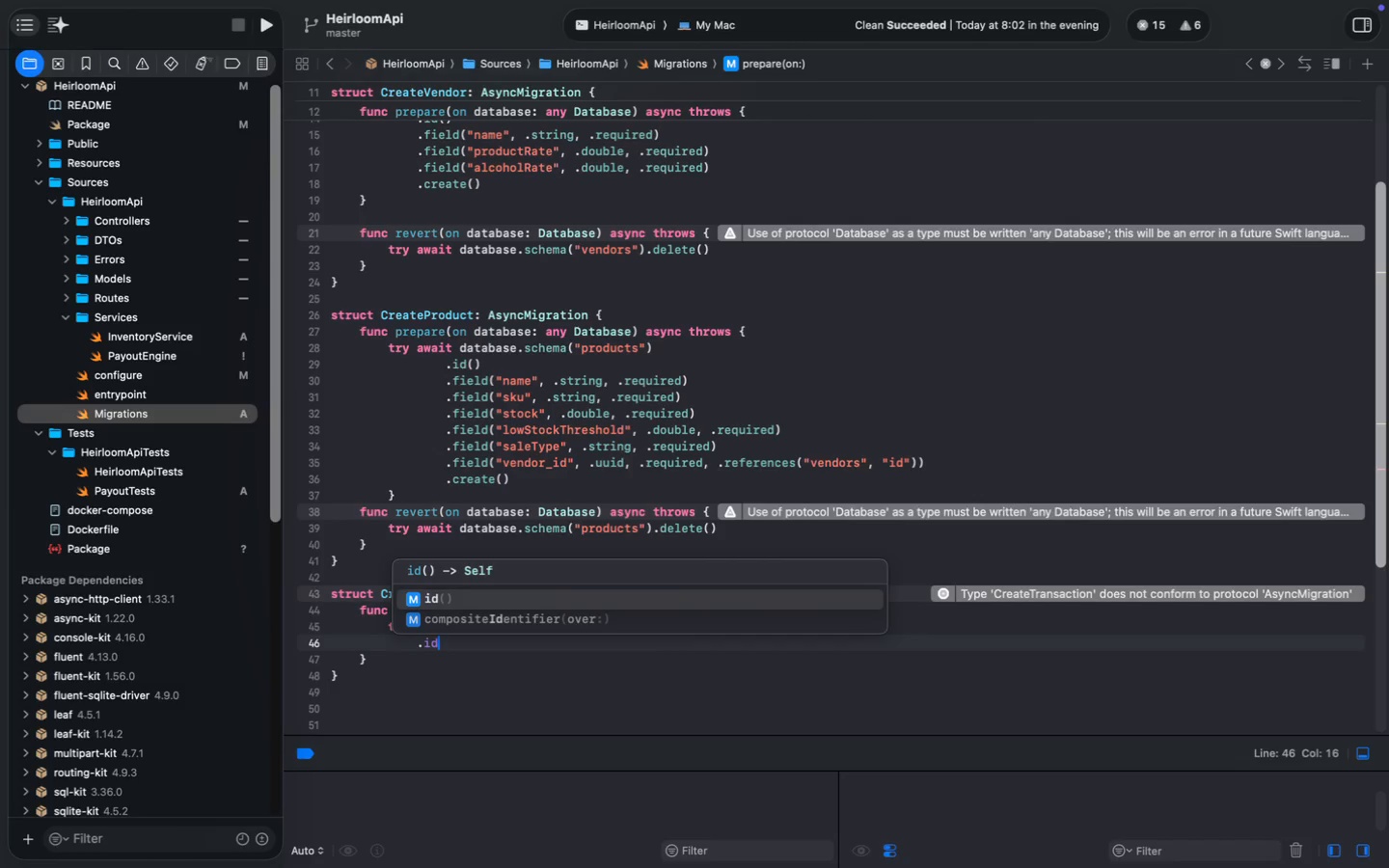 
key(Enter)
 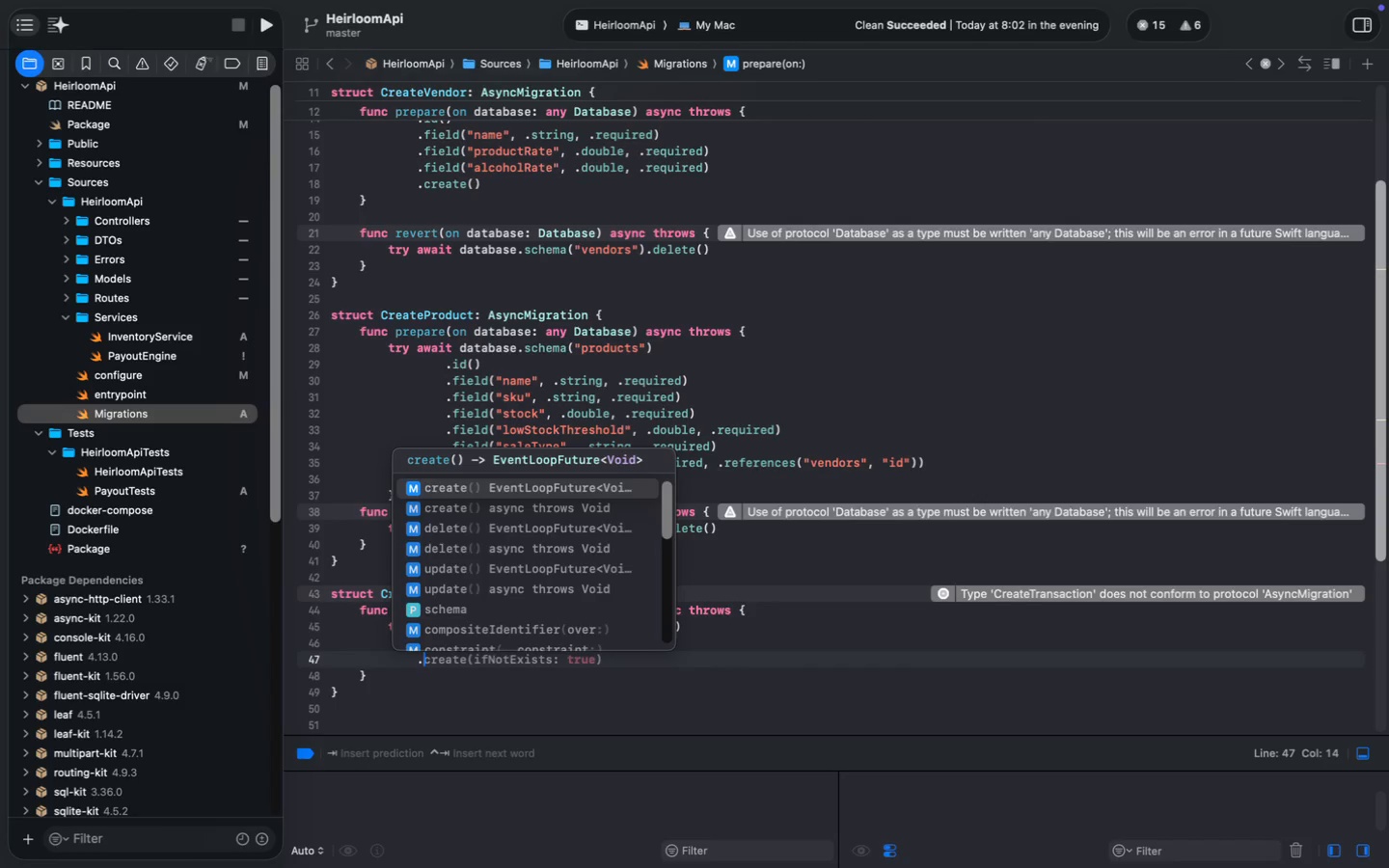 
type(.field("productId)
 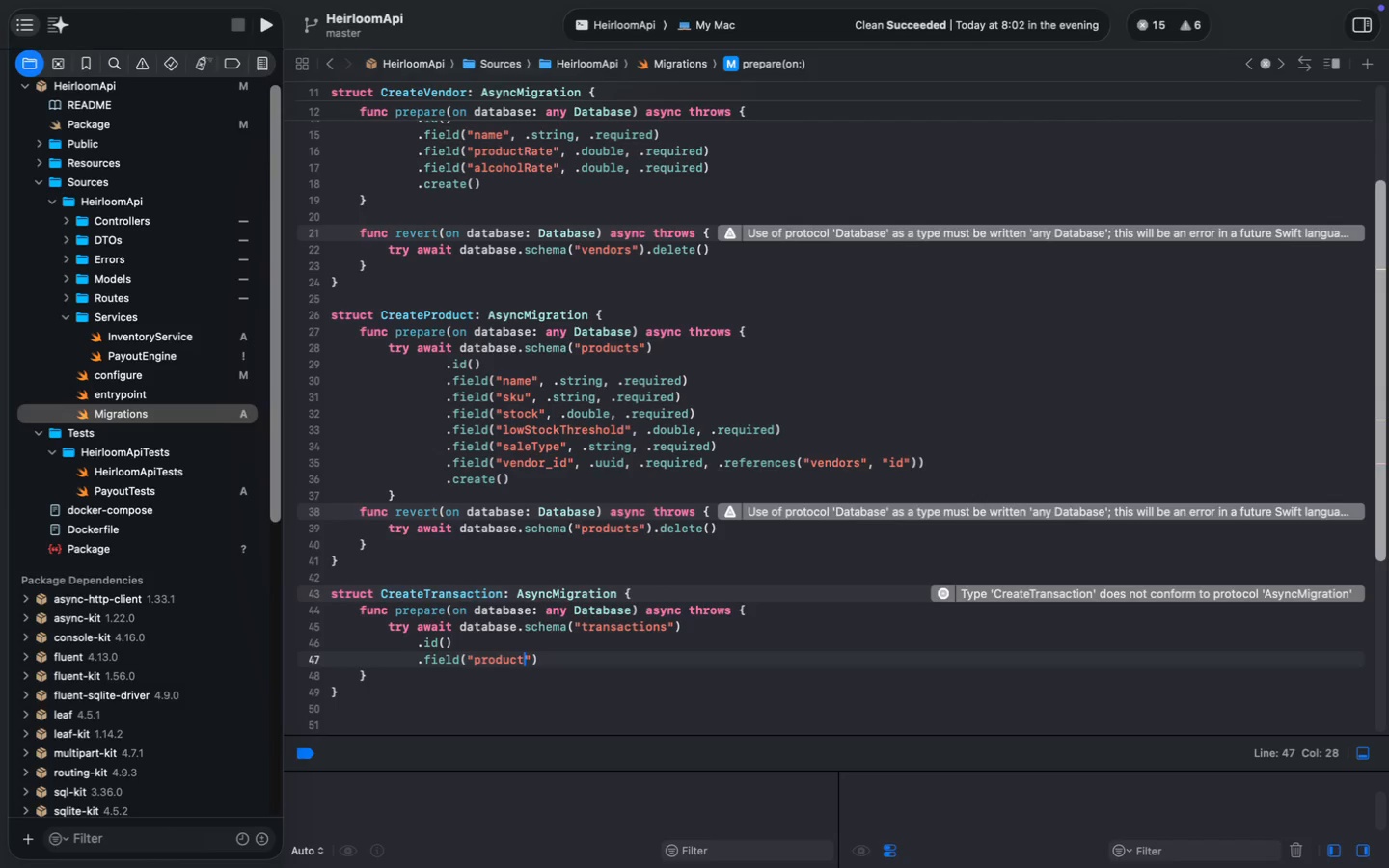 
 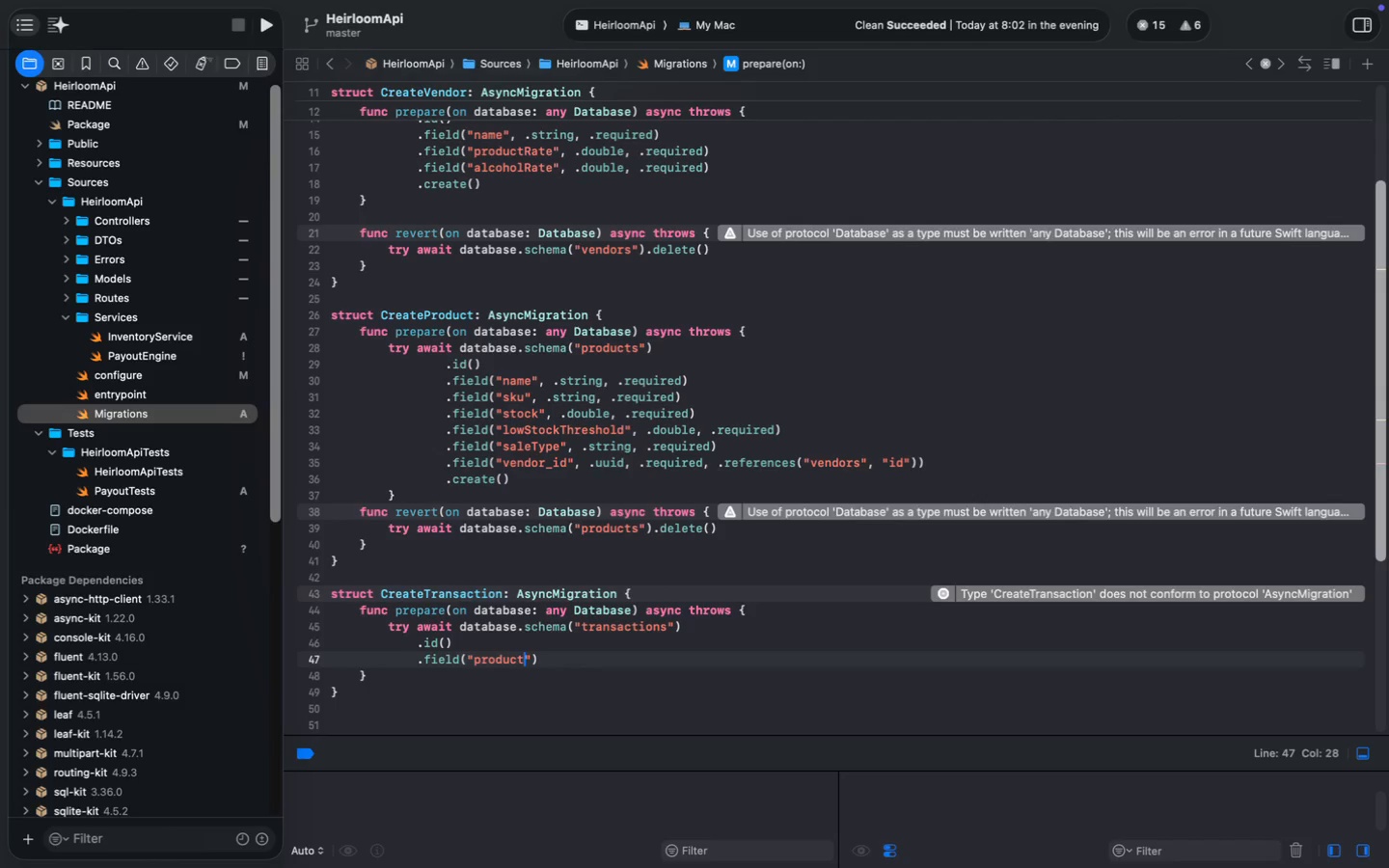 
key(ArrowRight)
 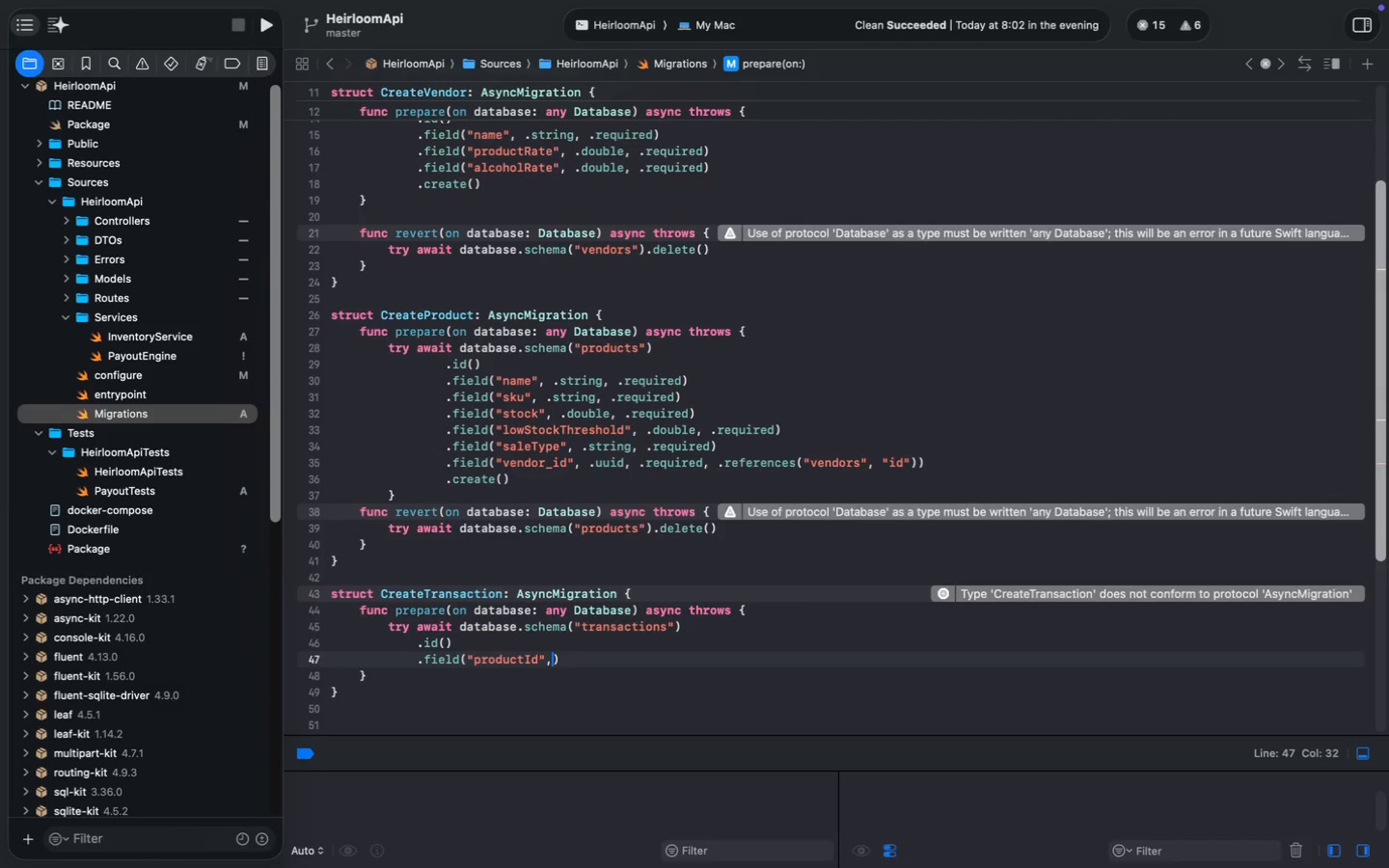 
type(, UU)
key(Backspace)
key(Backspace)
key(Backspace)
type( .uuid, .required)
 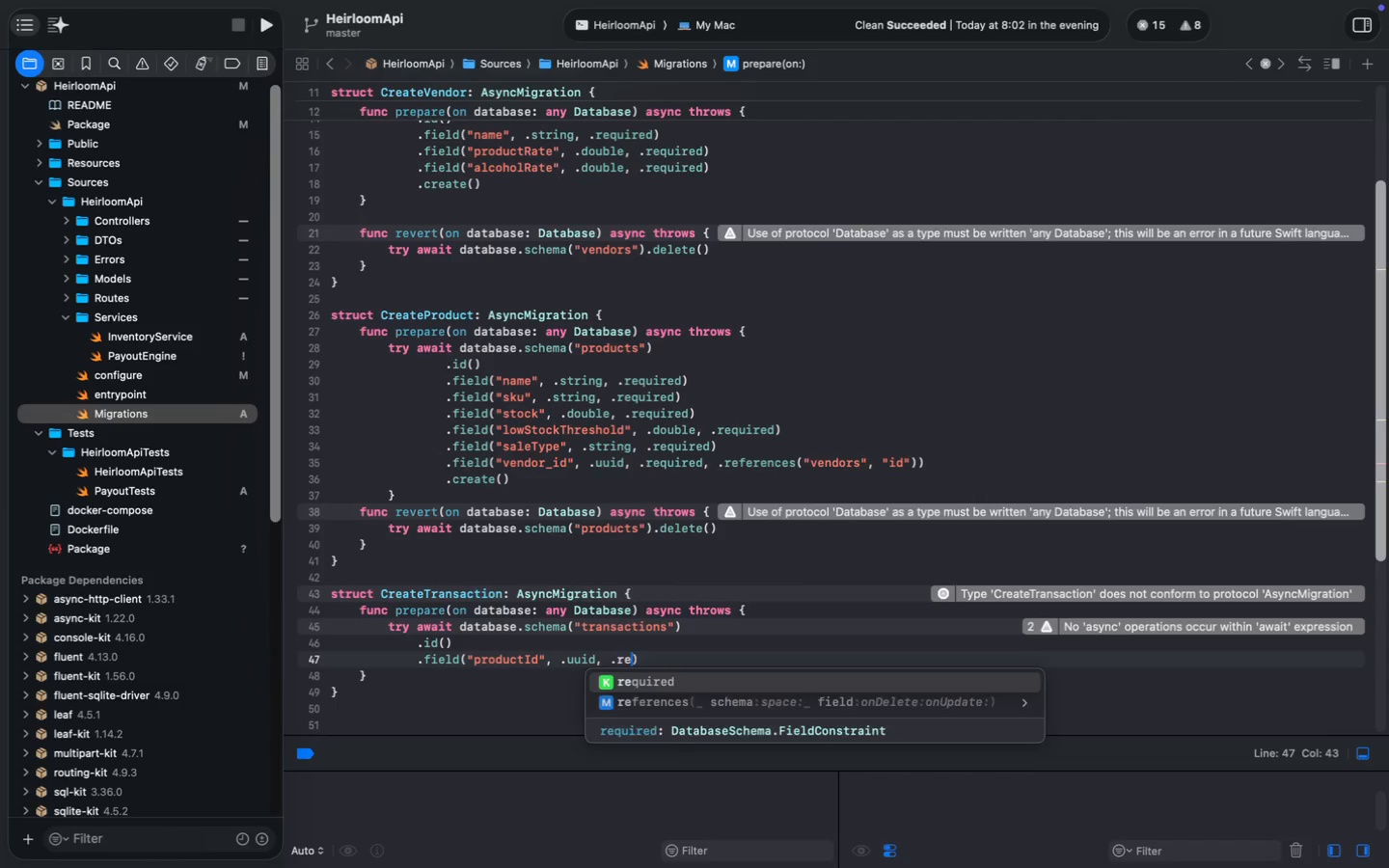 
key(ArrowRight)
 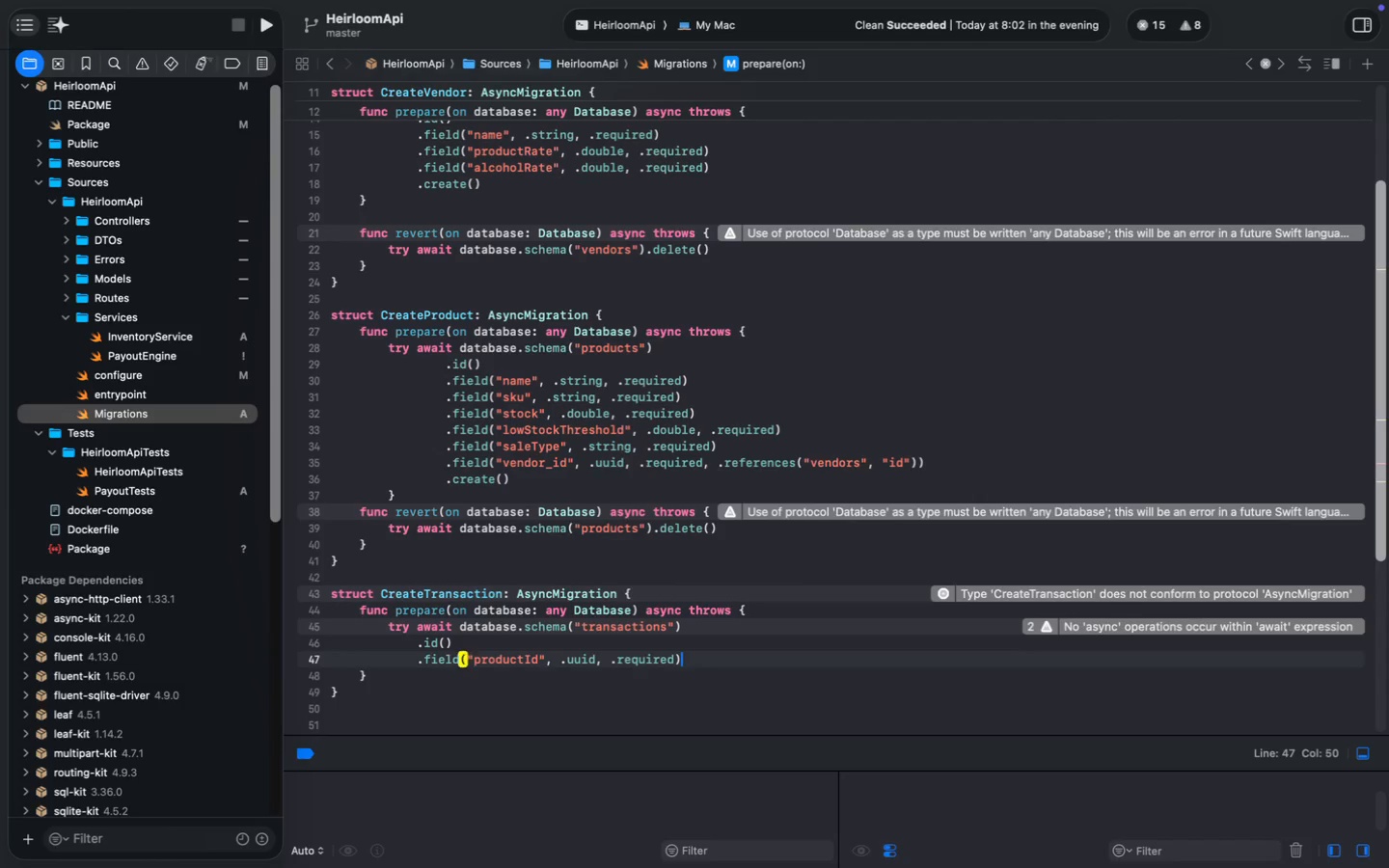 
key(Meta+MetaRight)
 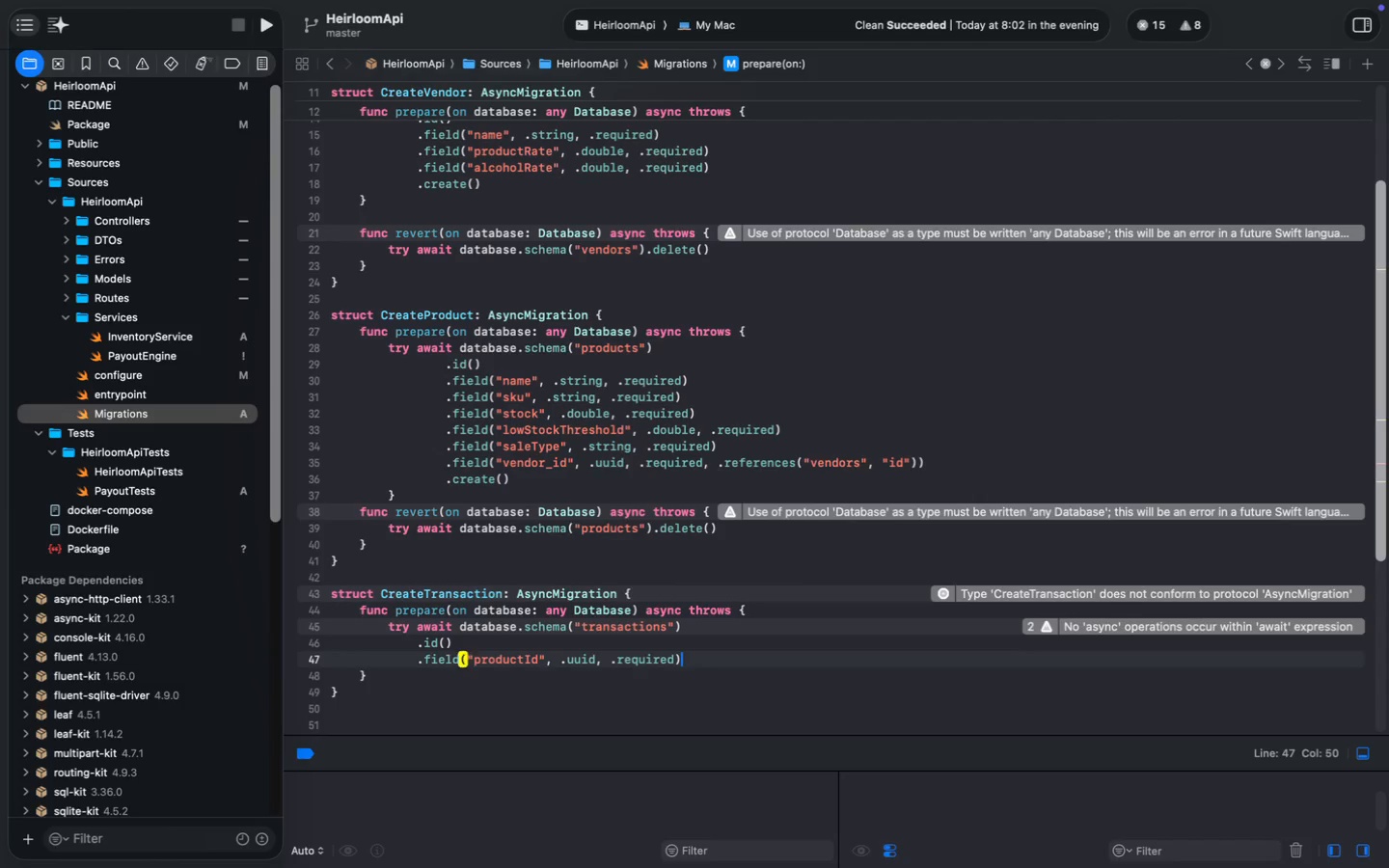 
key(Enter)
 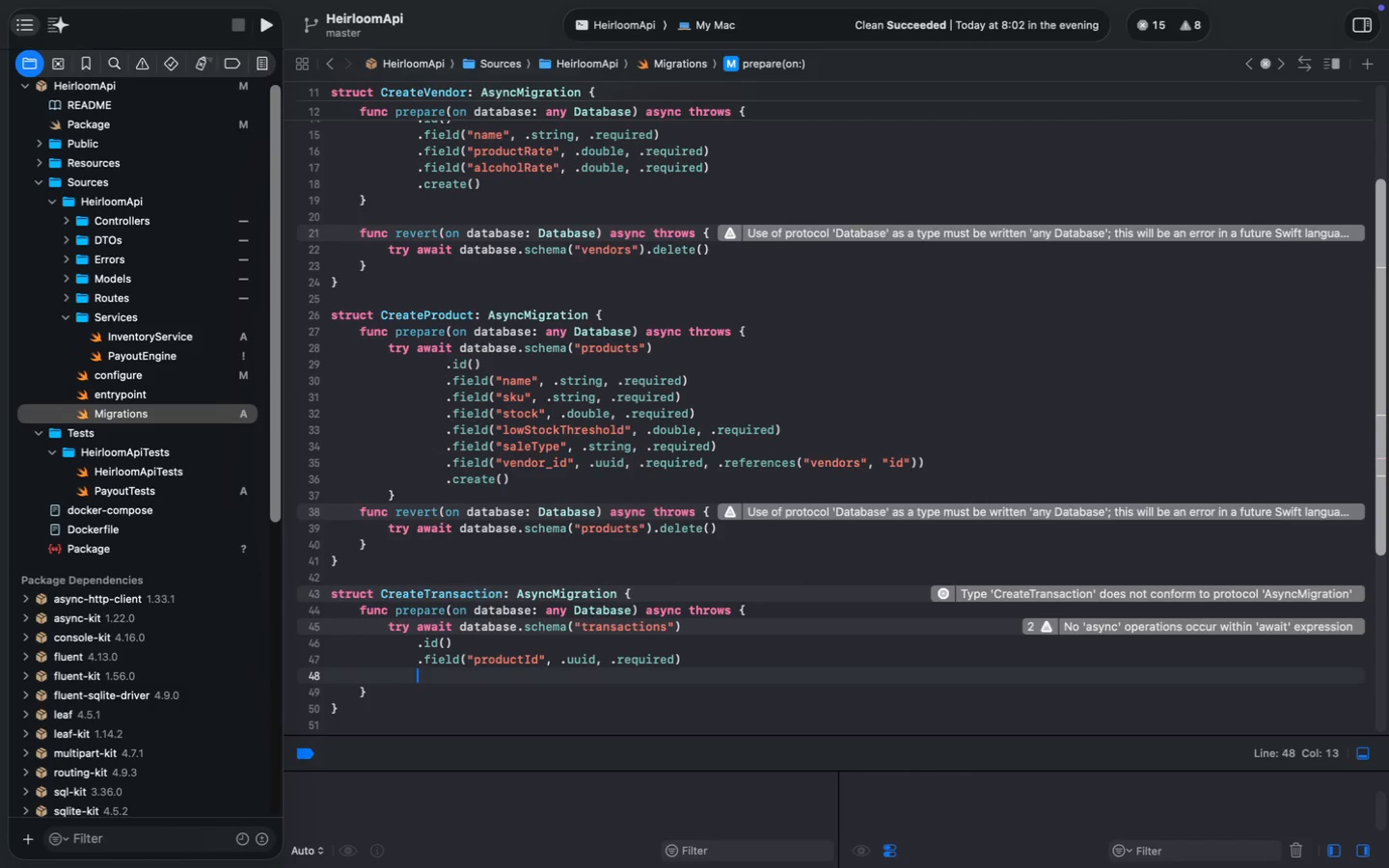 
key(Tab)
type(.field(:)
key(Backspace)
type("vendorID)
 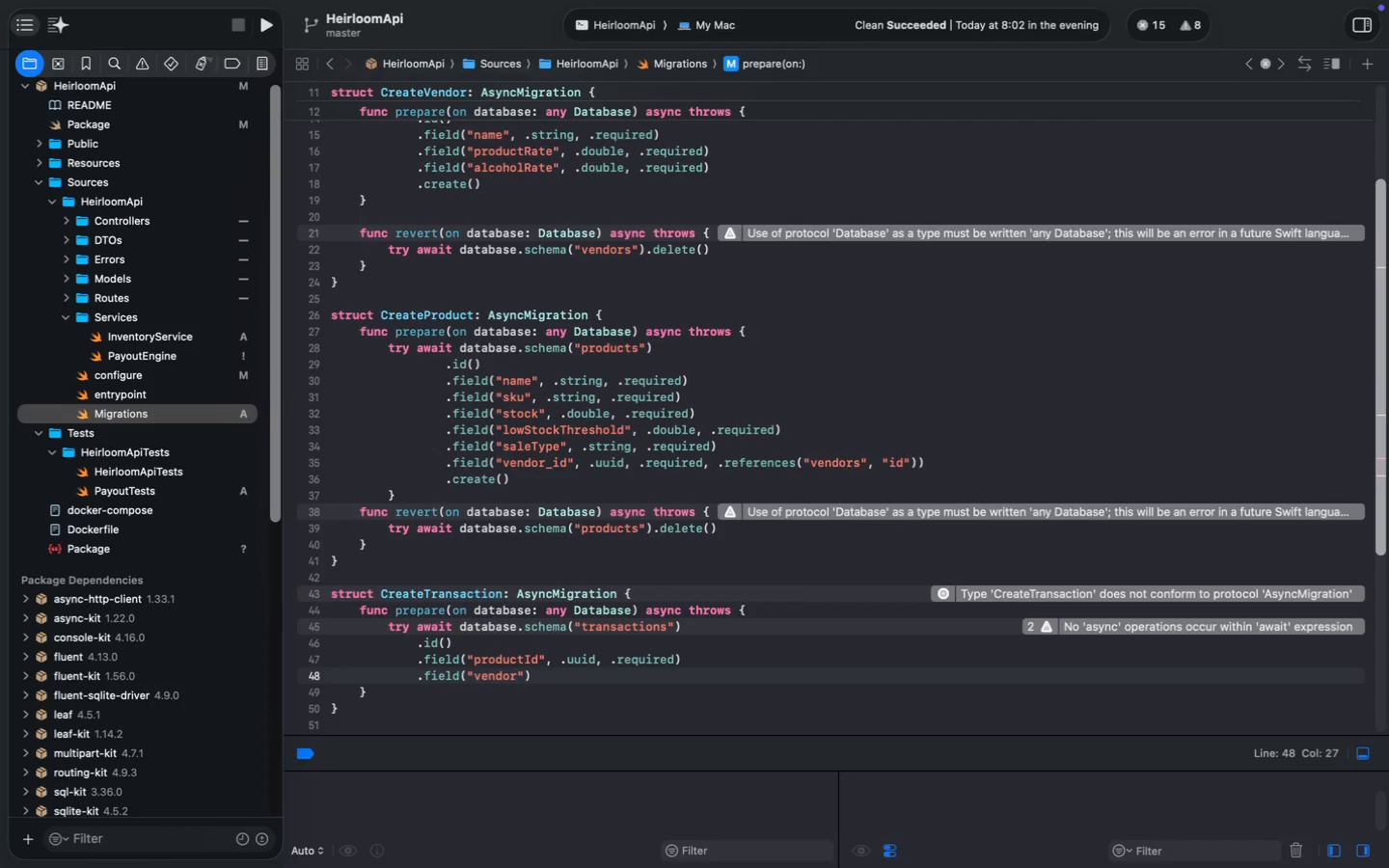 
 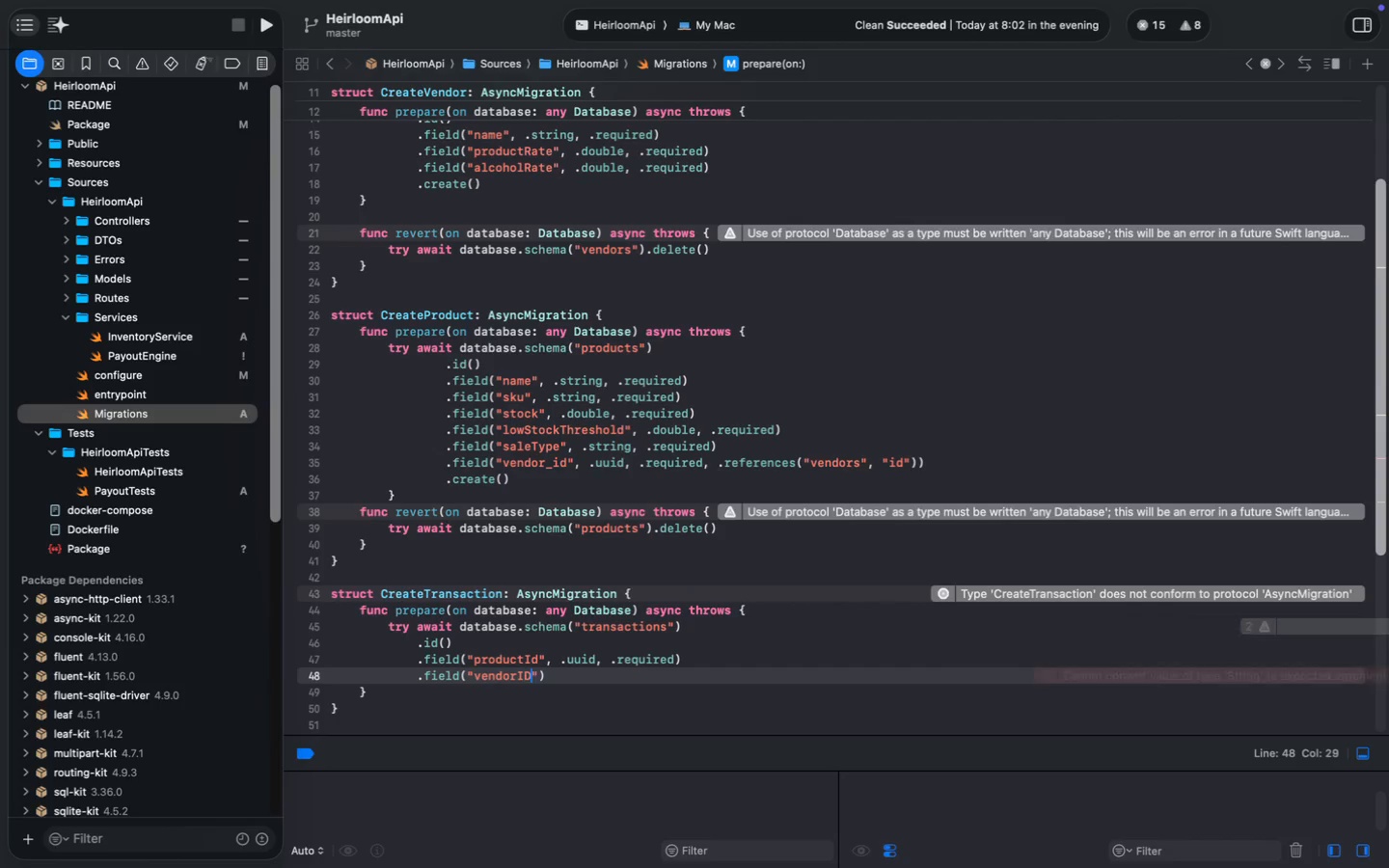 
key(ArrowRight)
 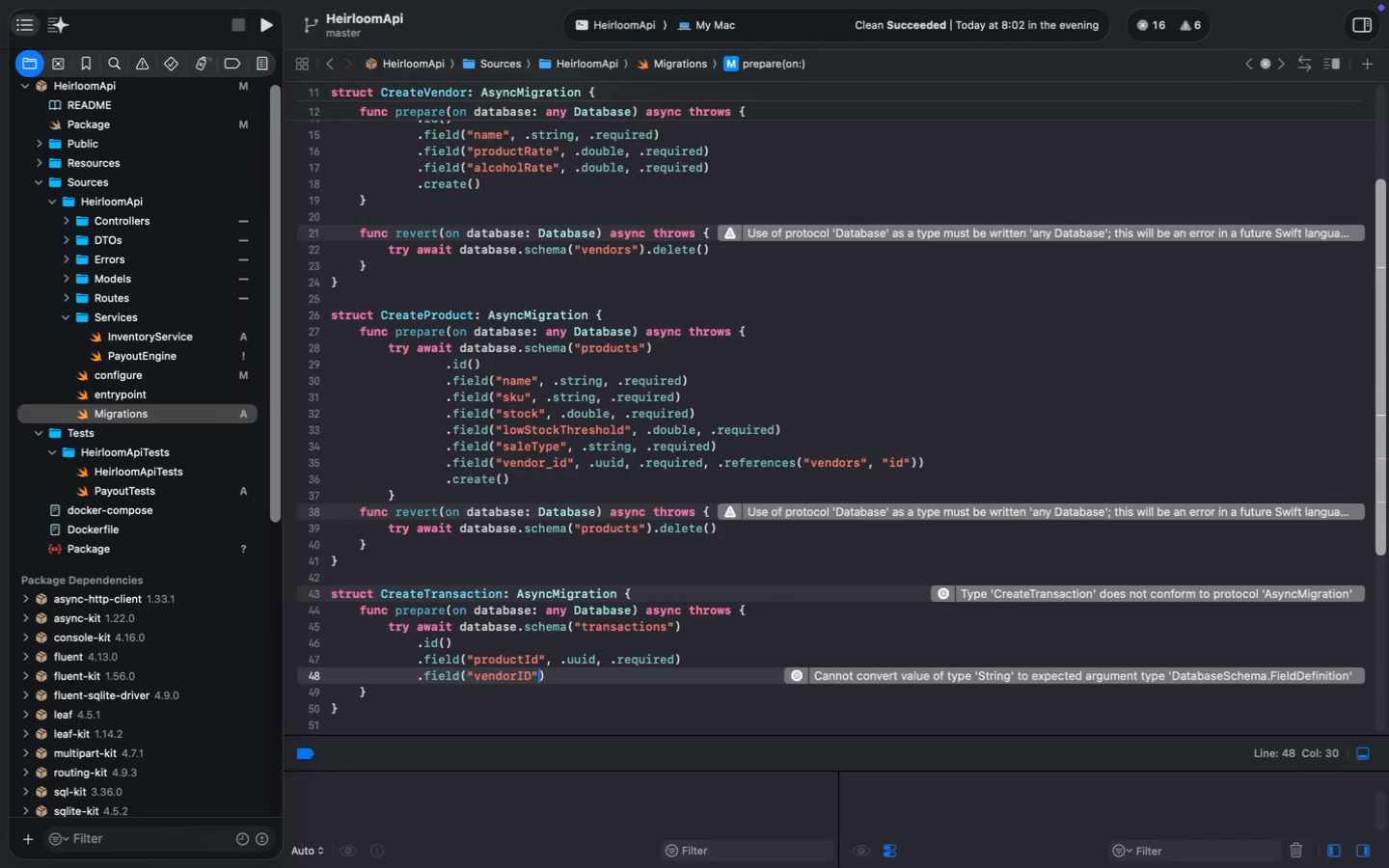 
key(ArrowRight)
 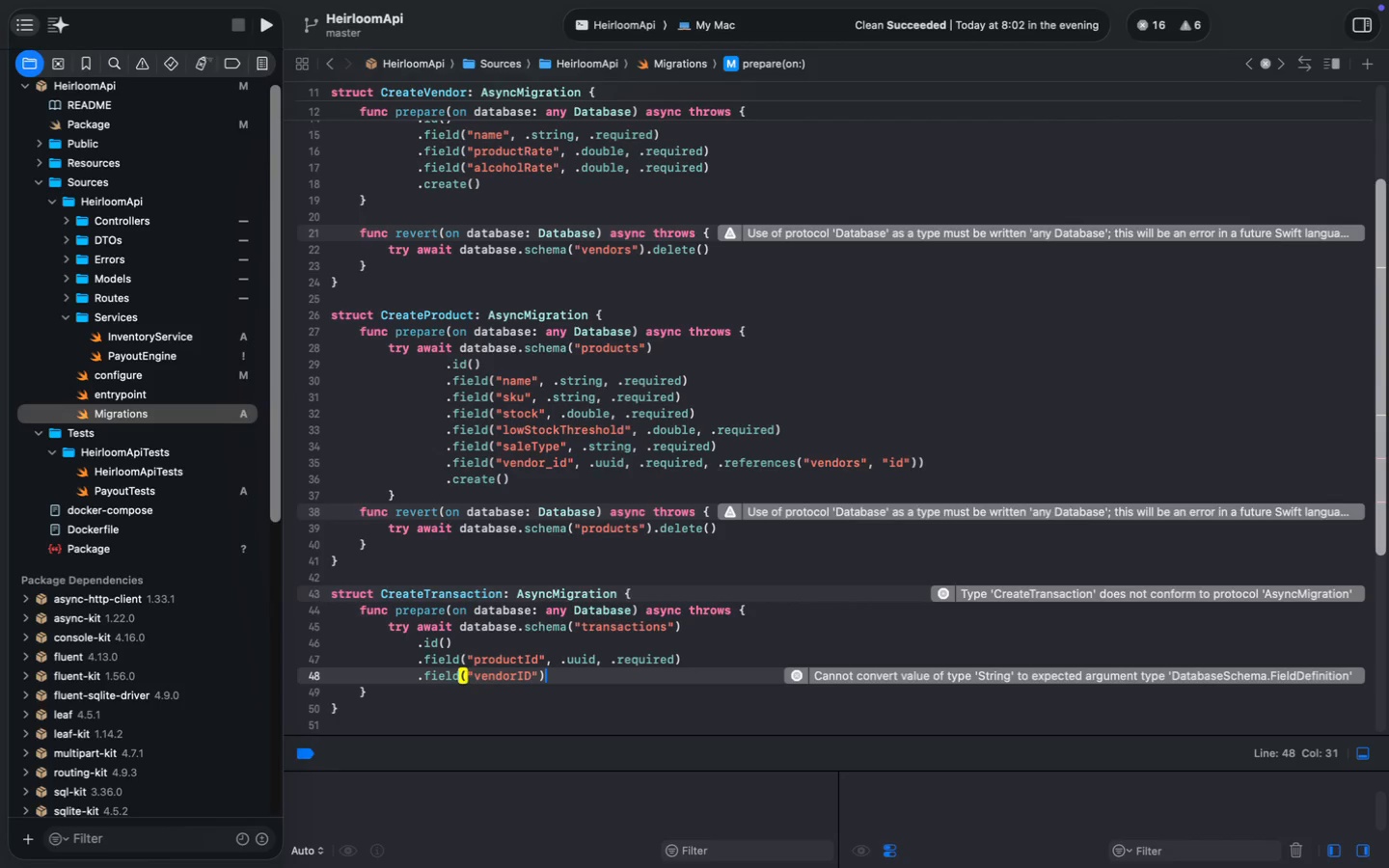 
key(ArrowLeft)
 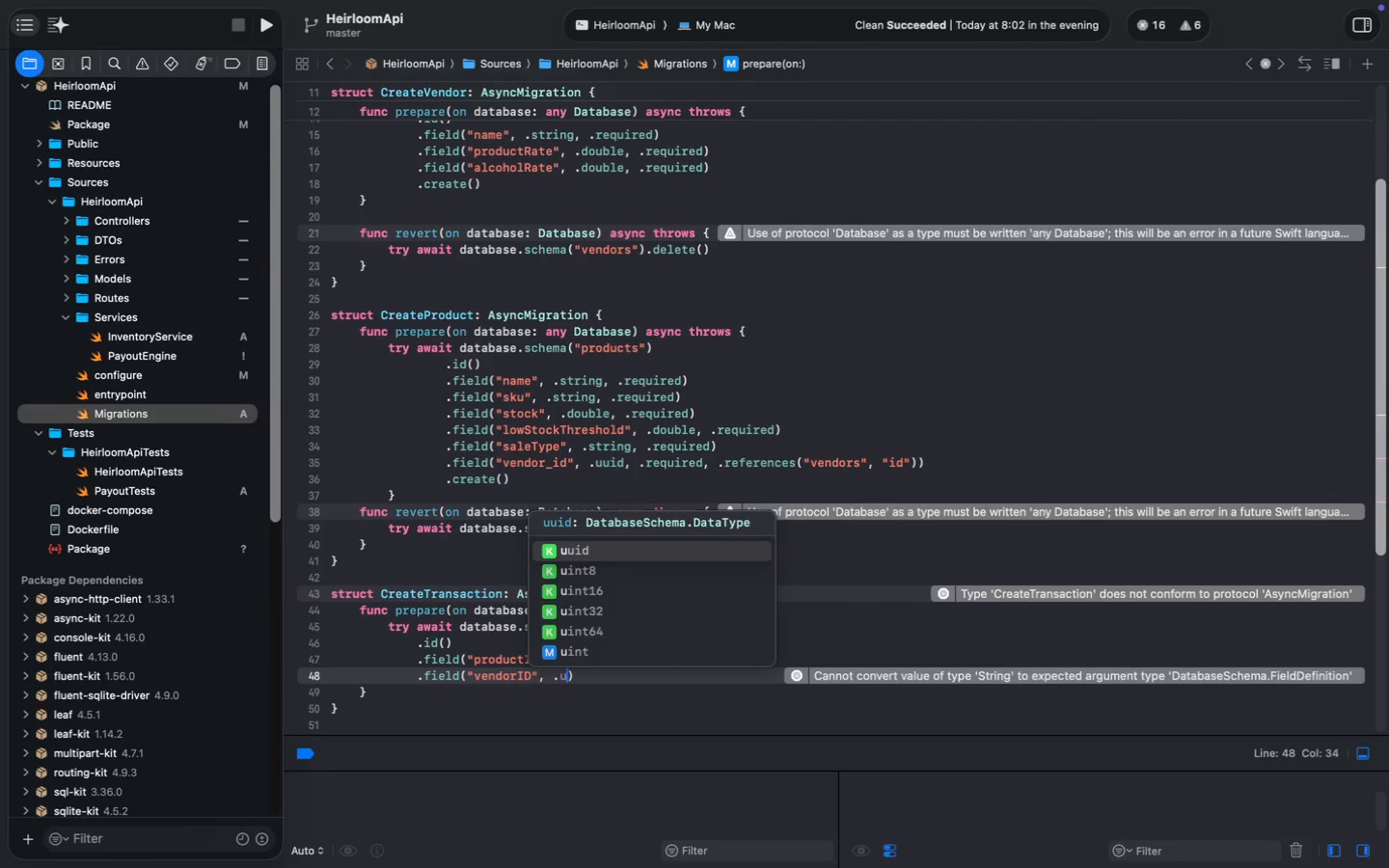 
type(, .uud)
key(Backspace)
type(id)
 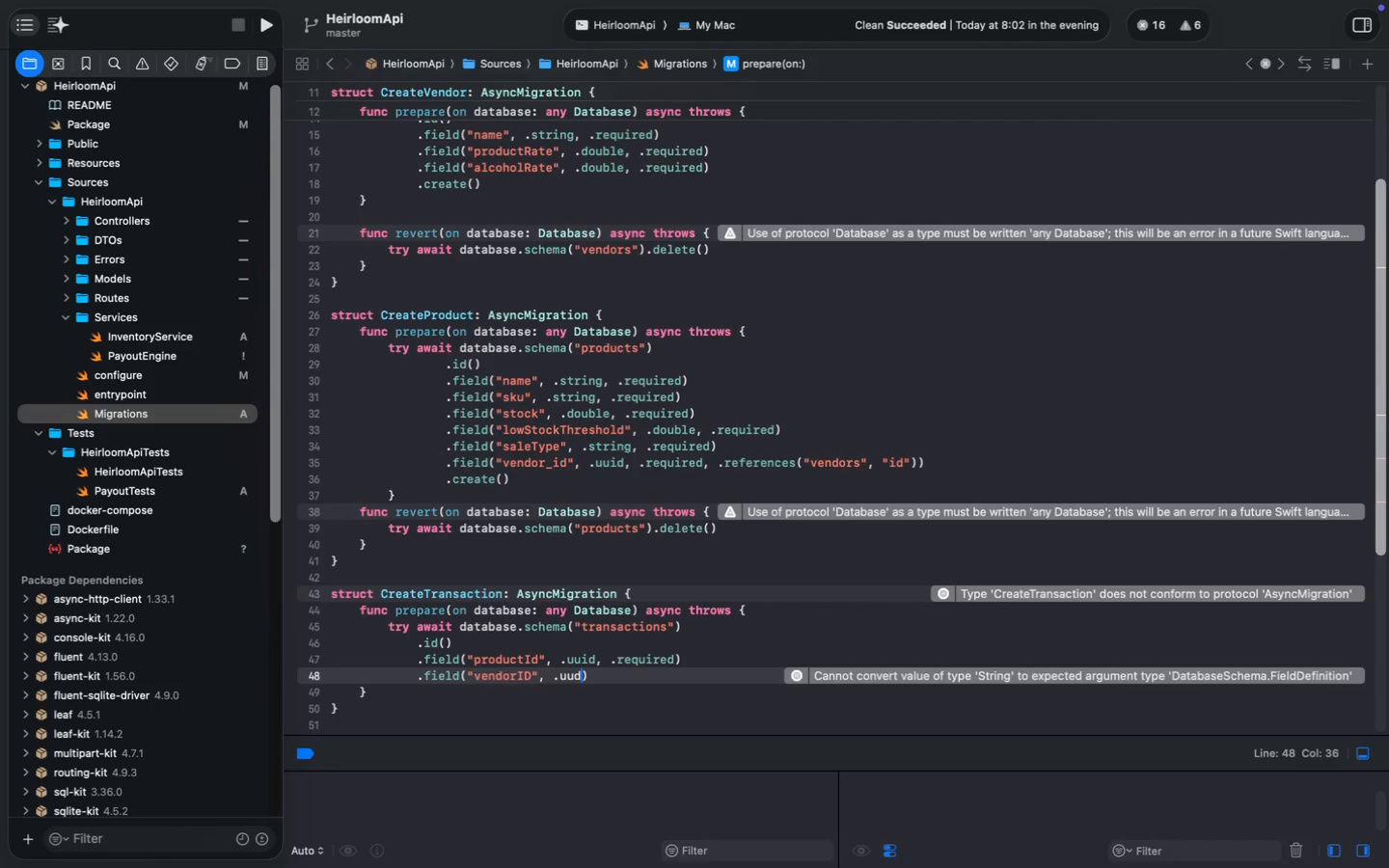 
key(ArrowRight)
 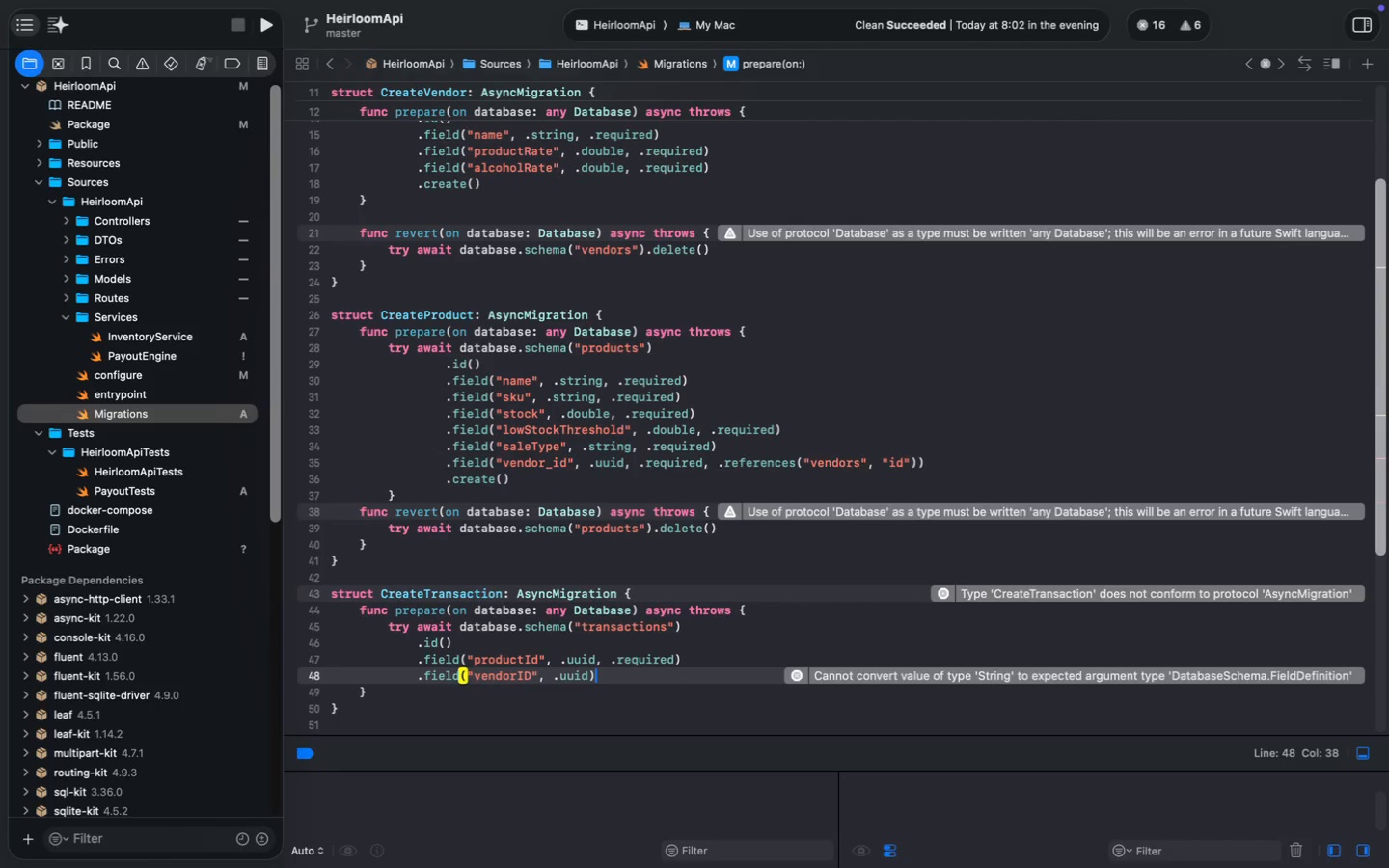 
key(ArrowLeft)
 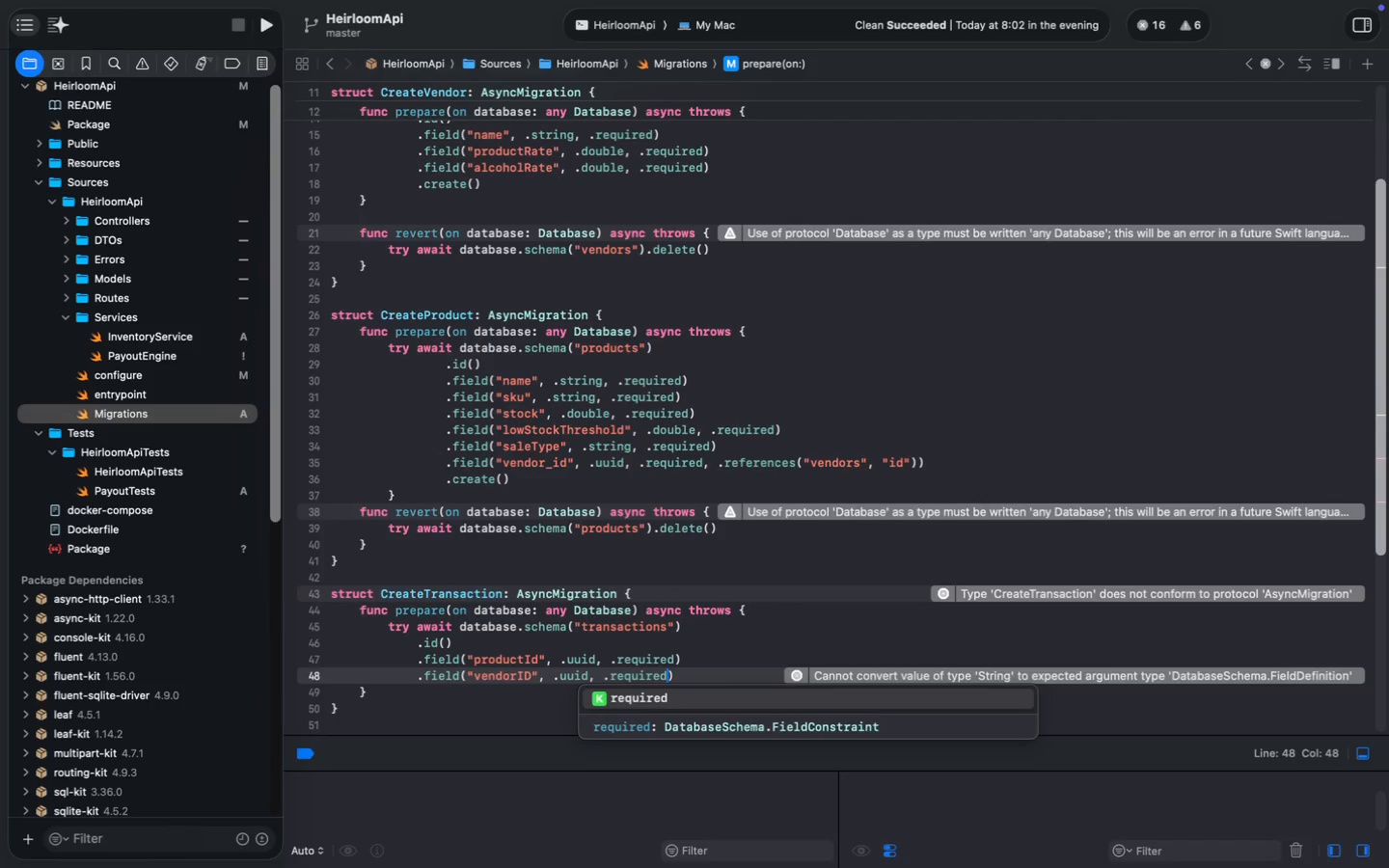 
type(, .required)
 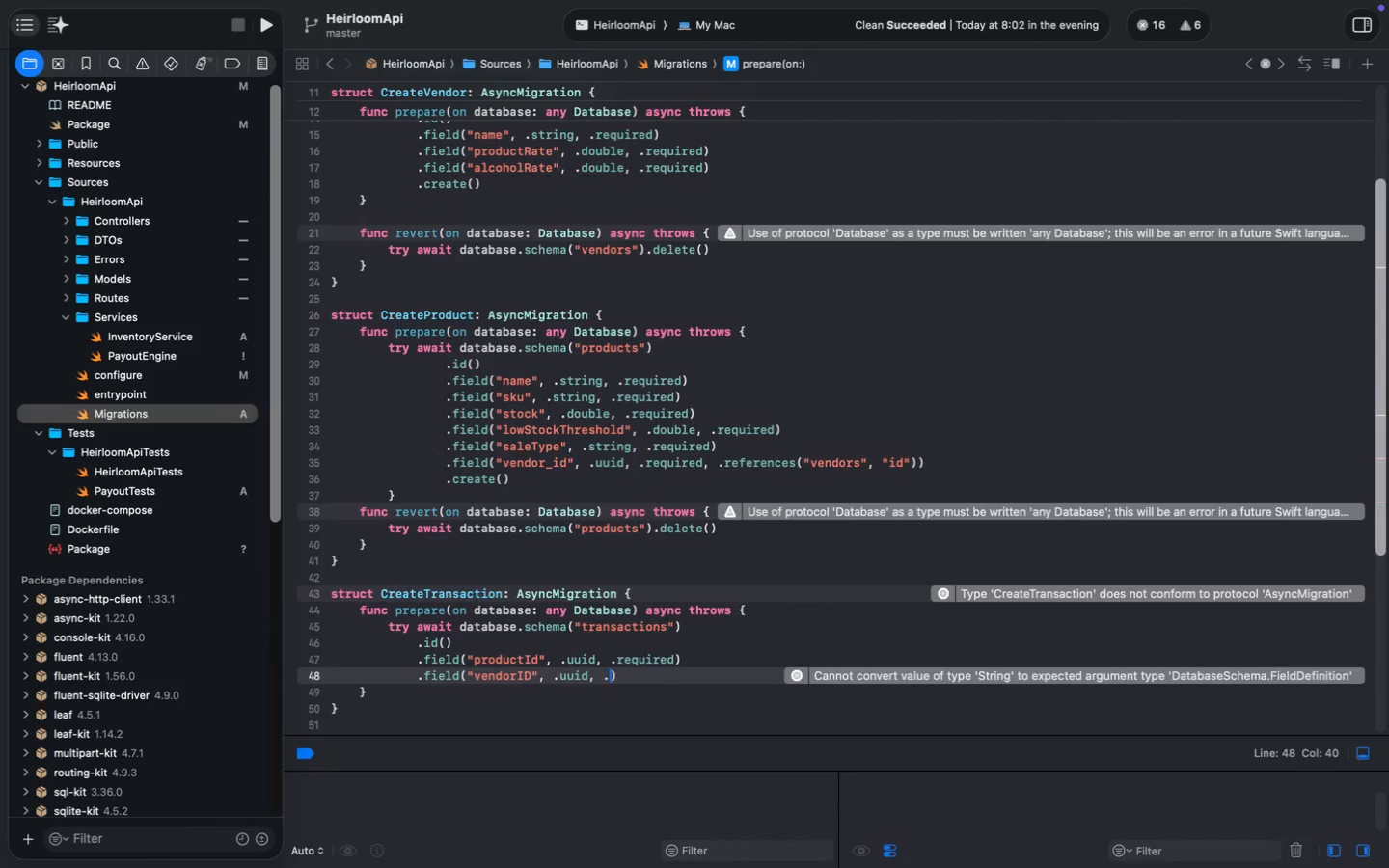 
key(ArrowRight)
 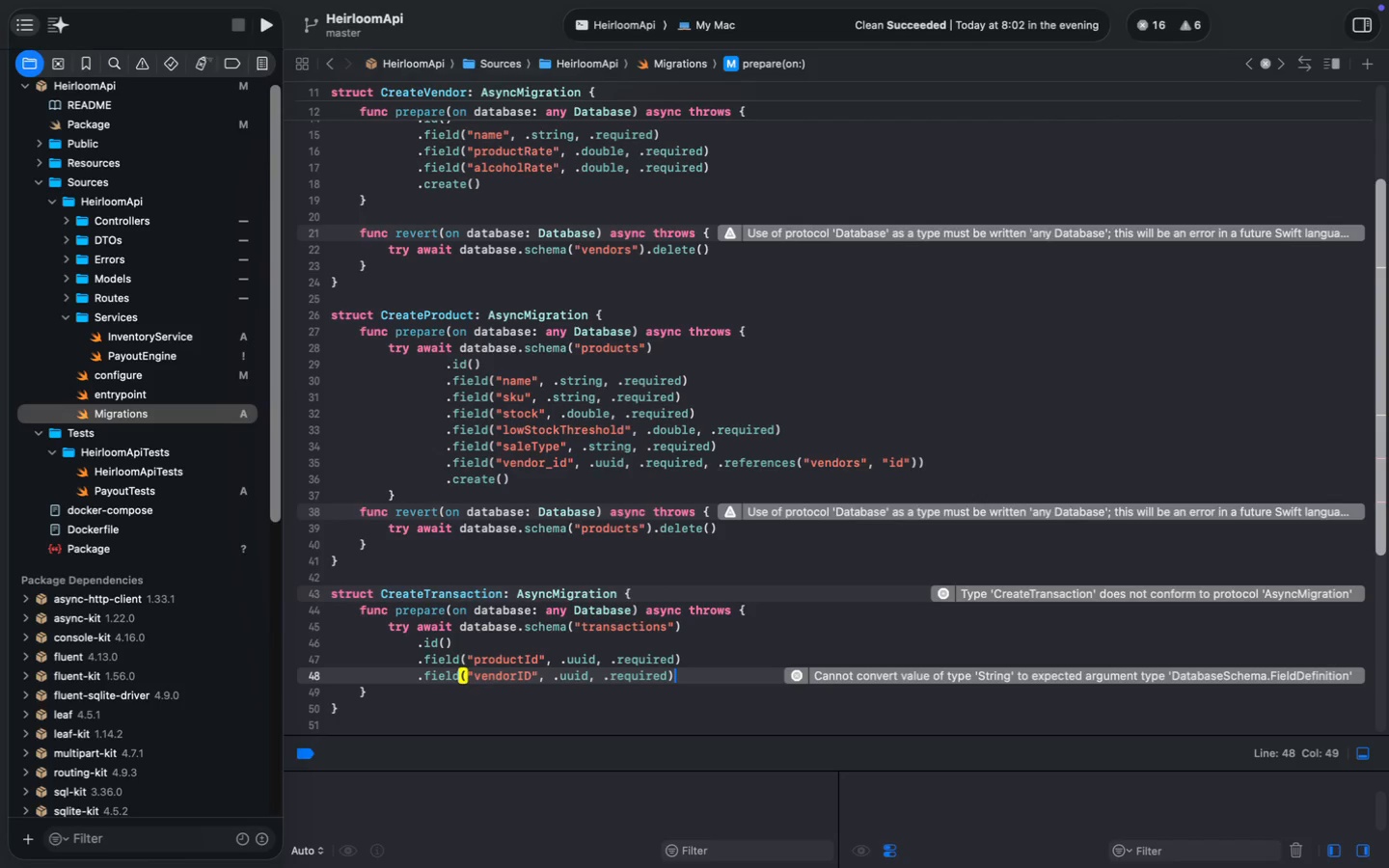 
key(Enter)
 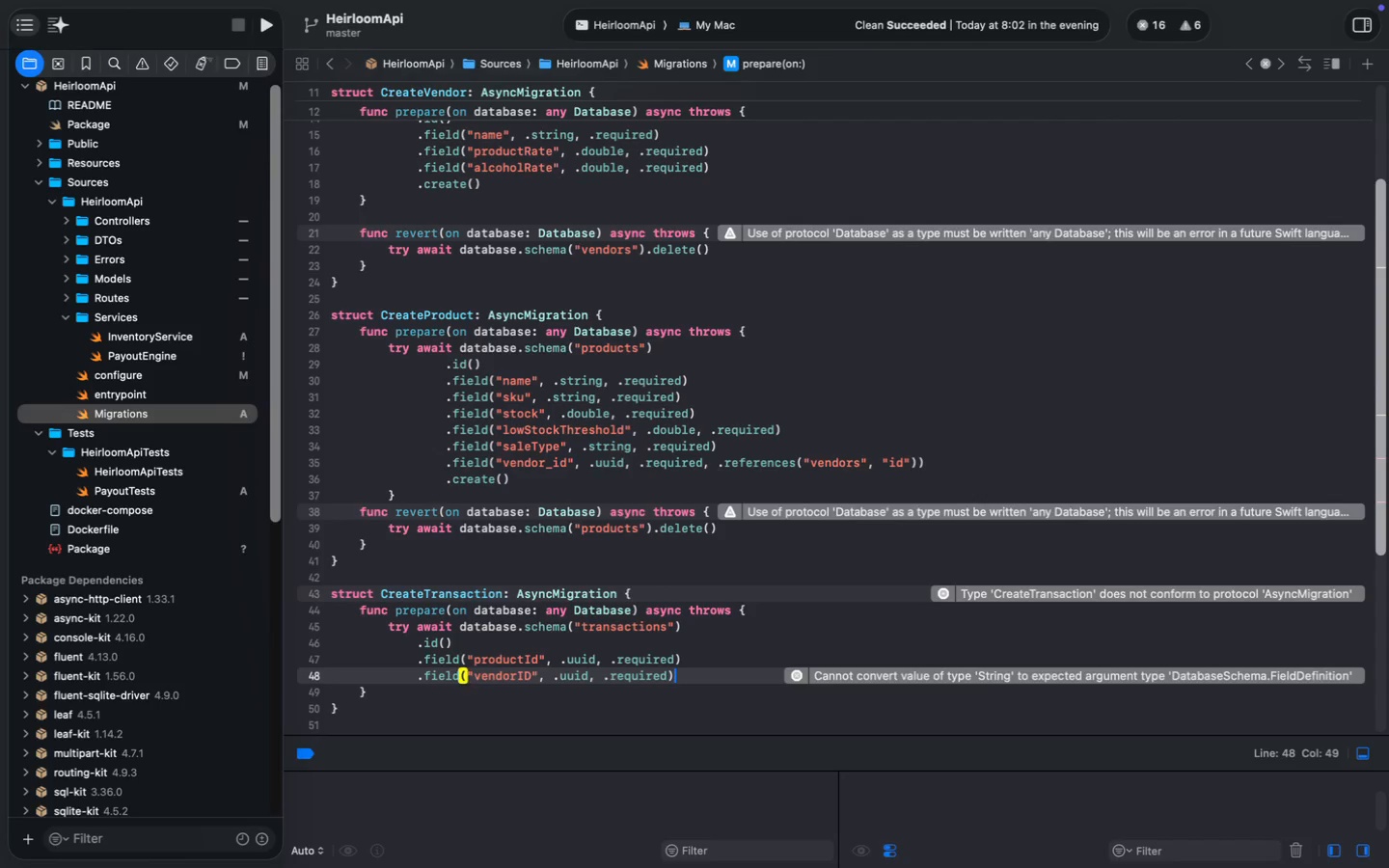 
type(.field("quantitu)
key(Backspace)
type(y)
 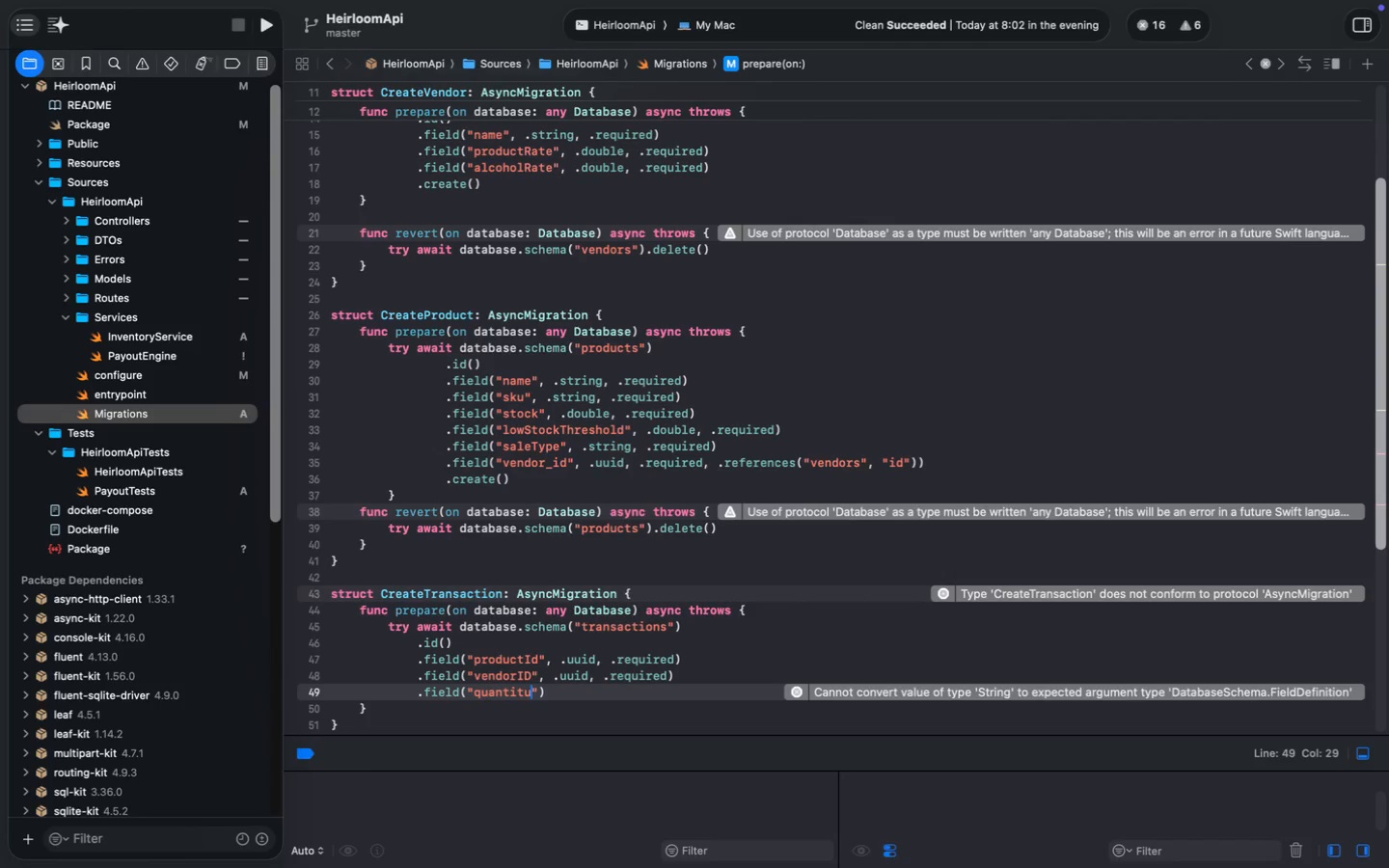 
key(ArrowRight)
 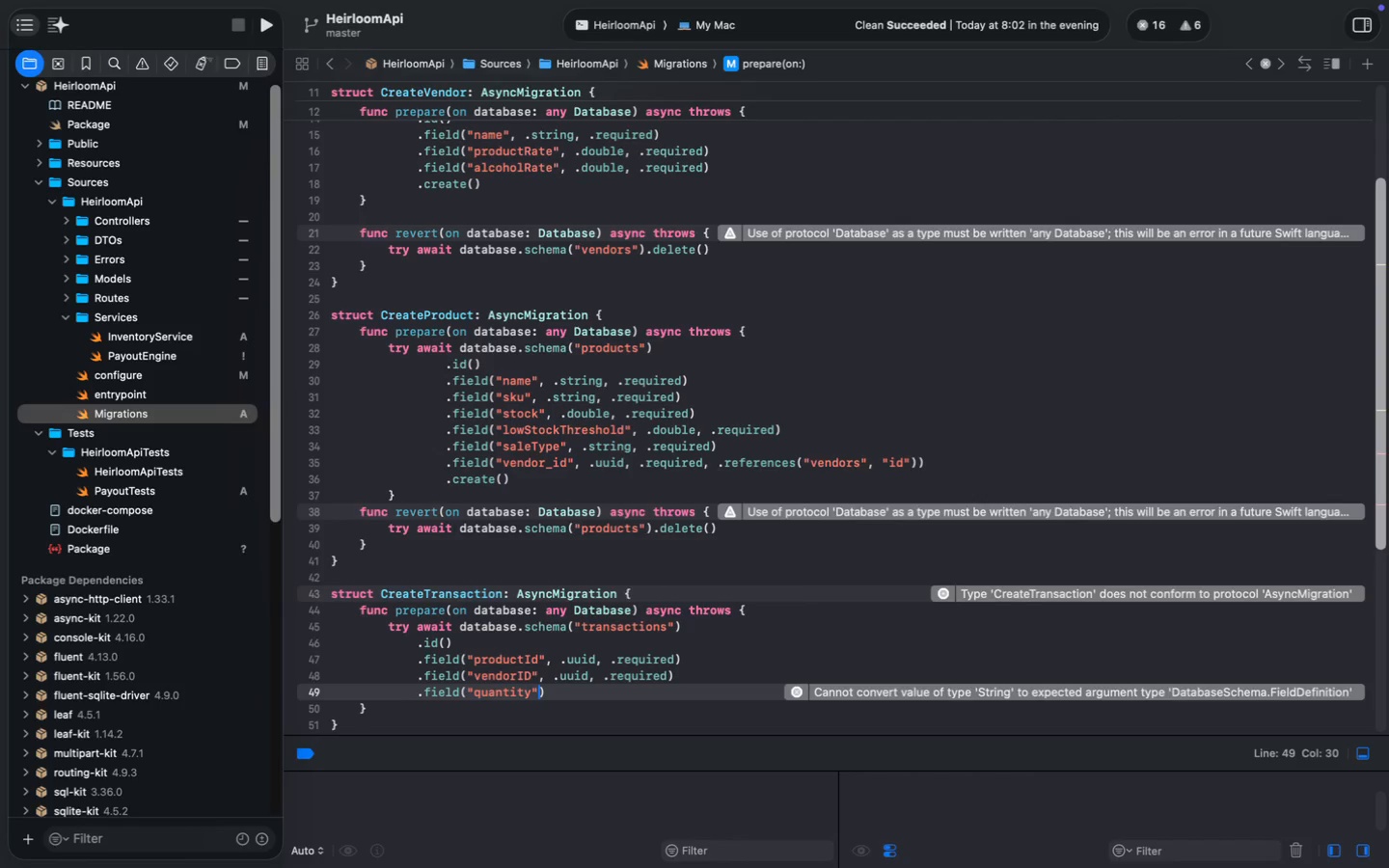 
key(Comma)
 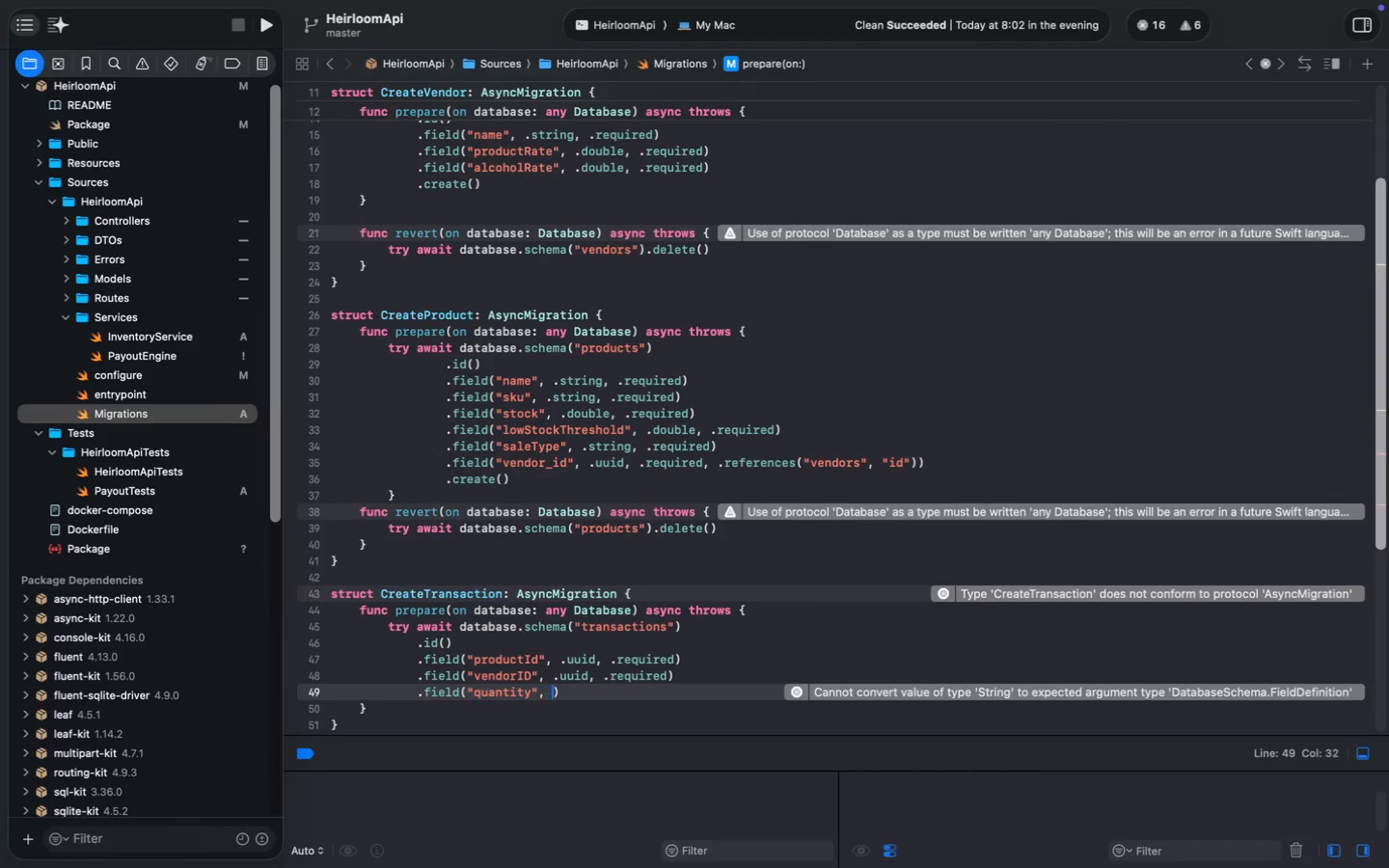 
key(Space)
 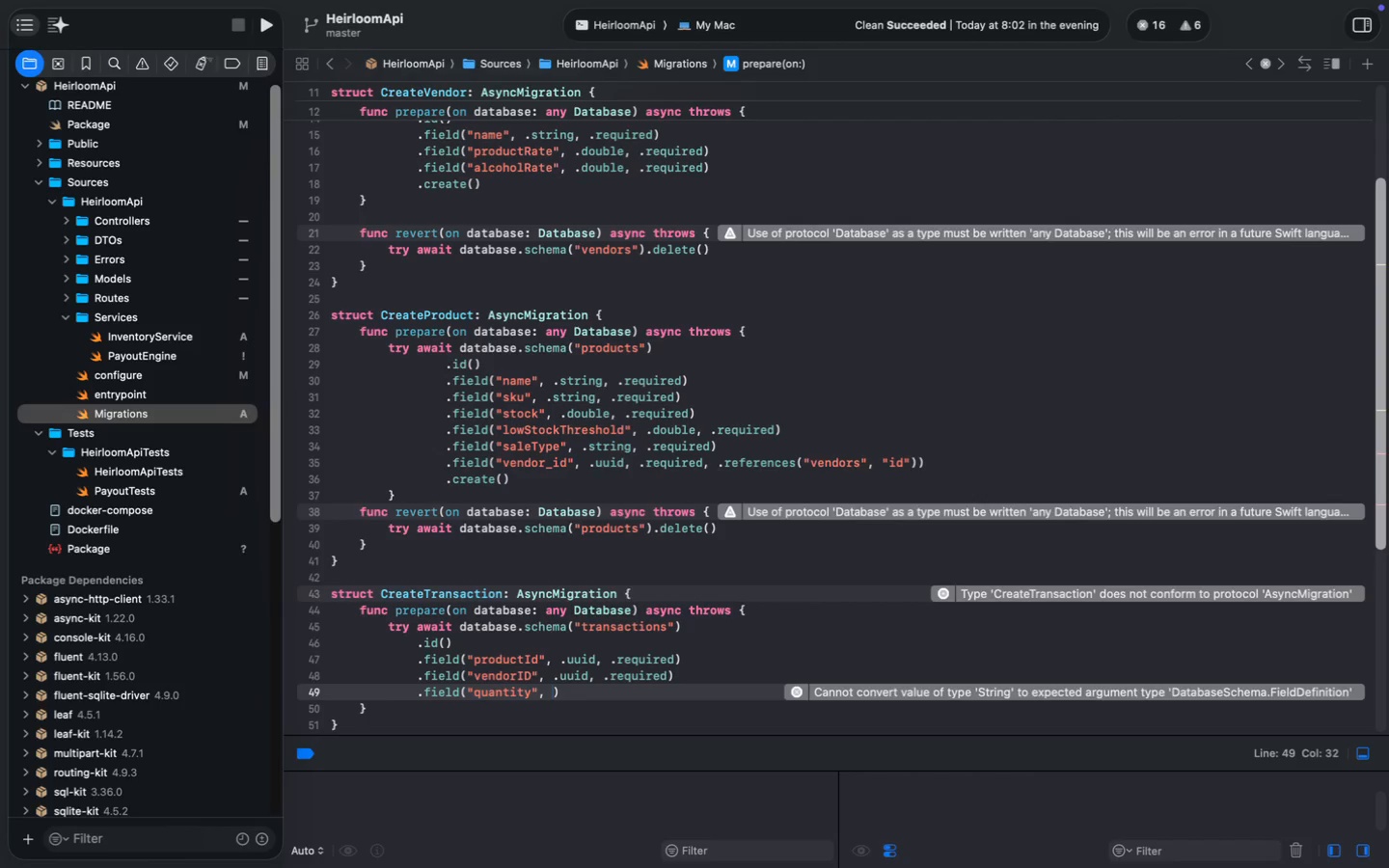 
type(.double, .re)
key(Tab)
 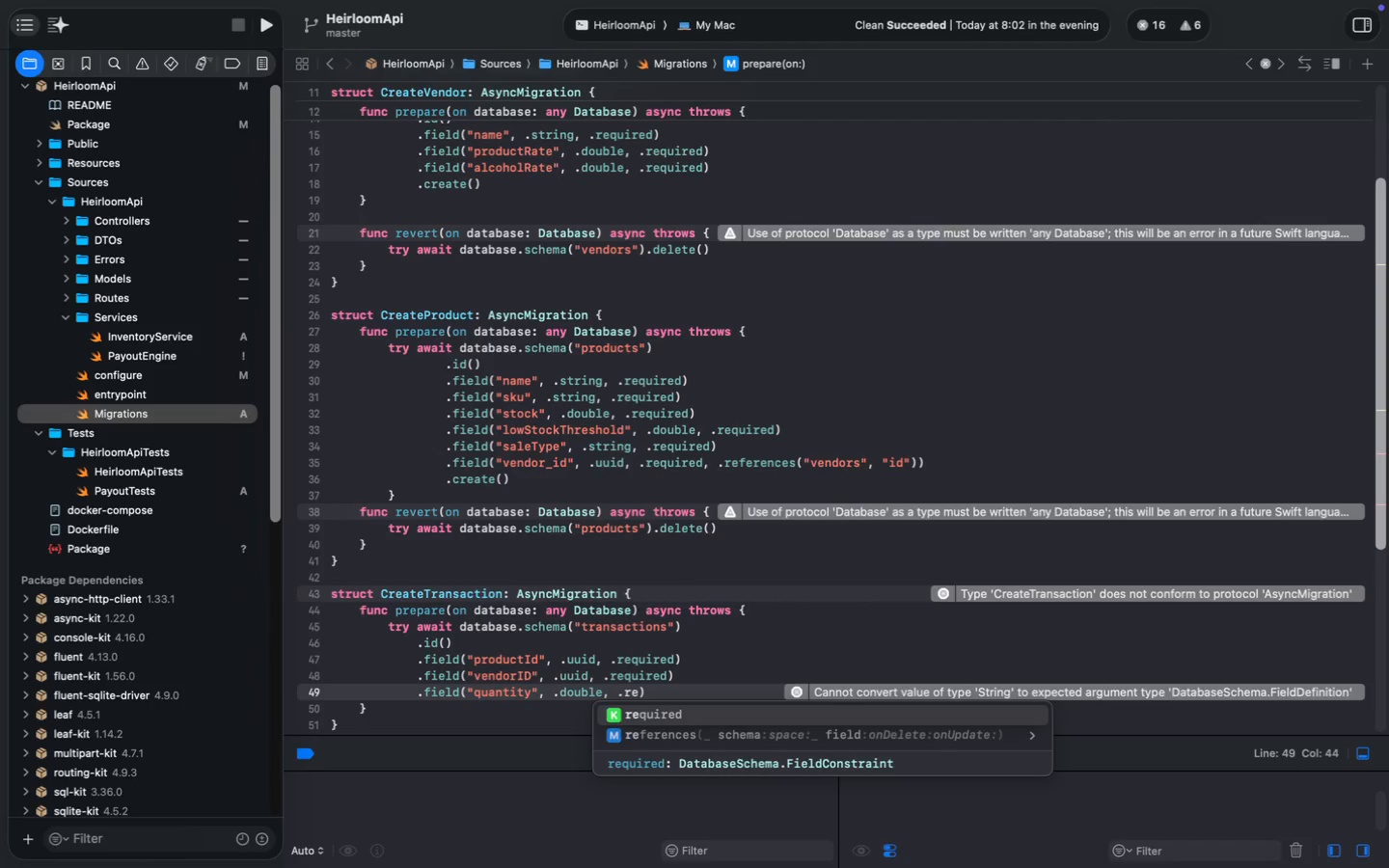 
key(ArrowRight)
 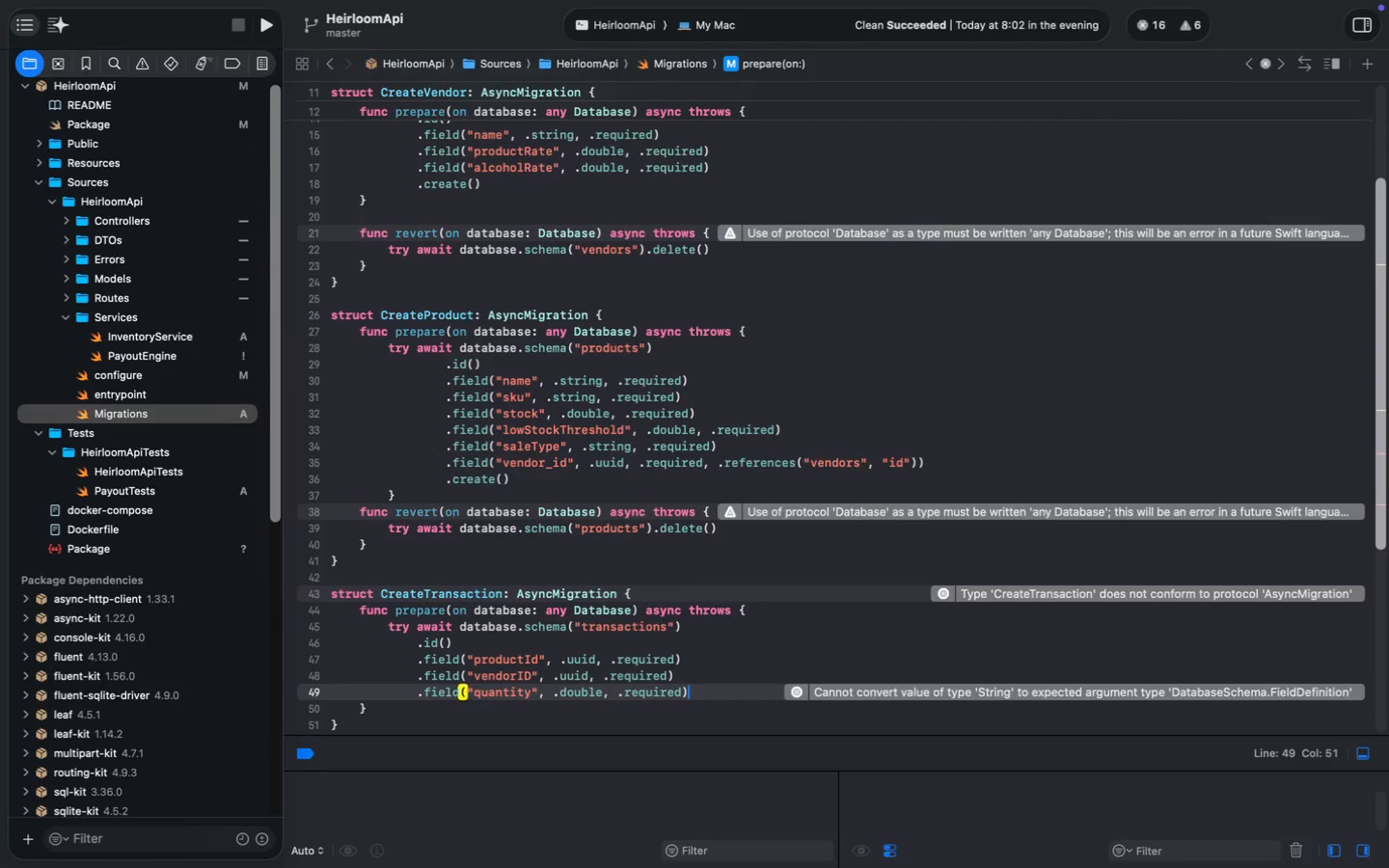 
key(Meta+Shift+ArrowLeft)
 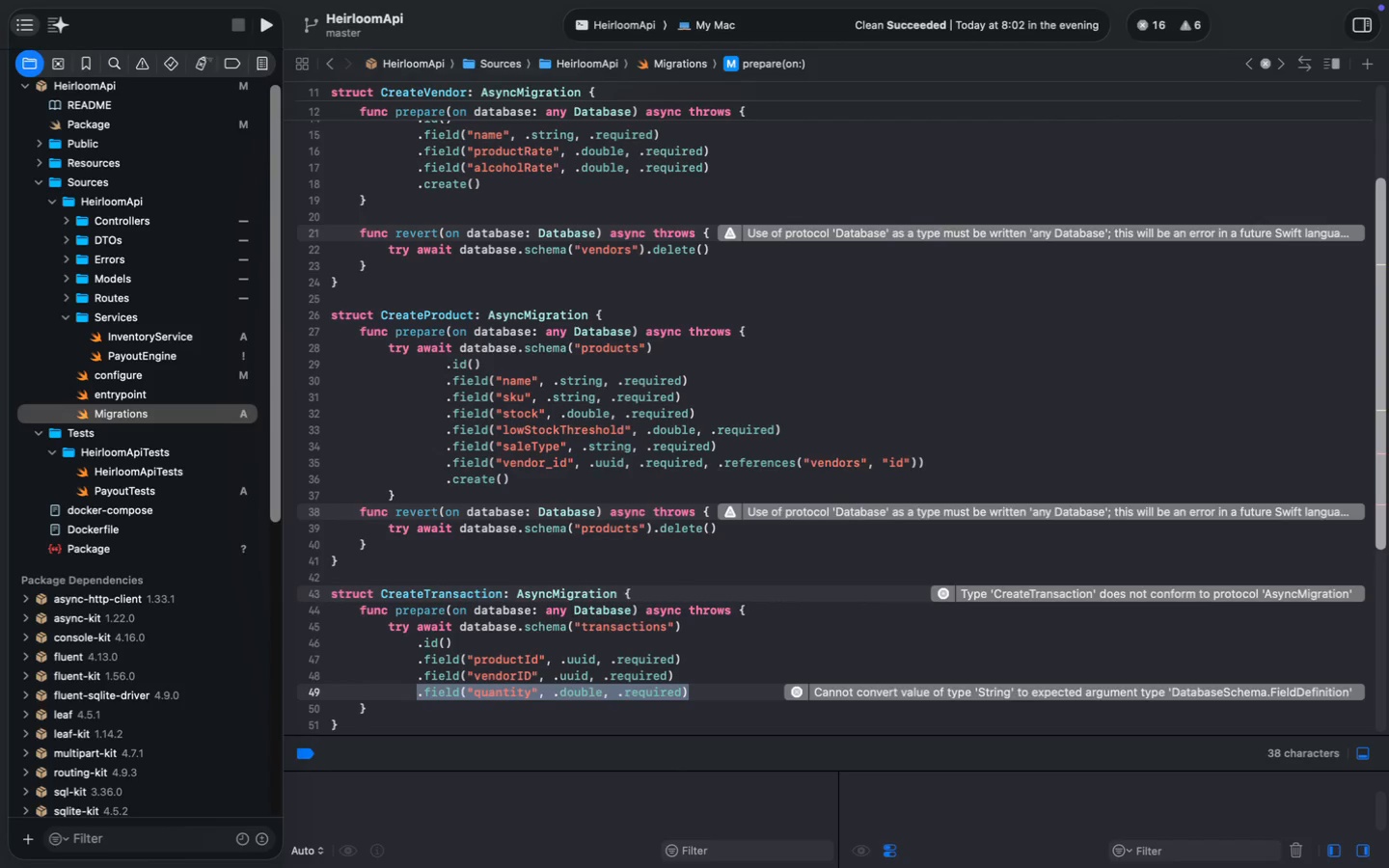 
key(Meta+C)
 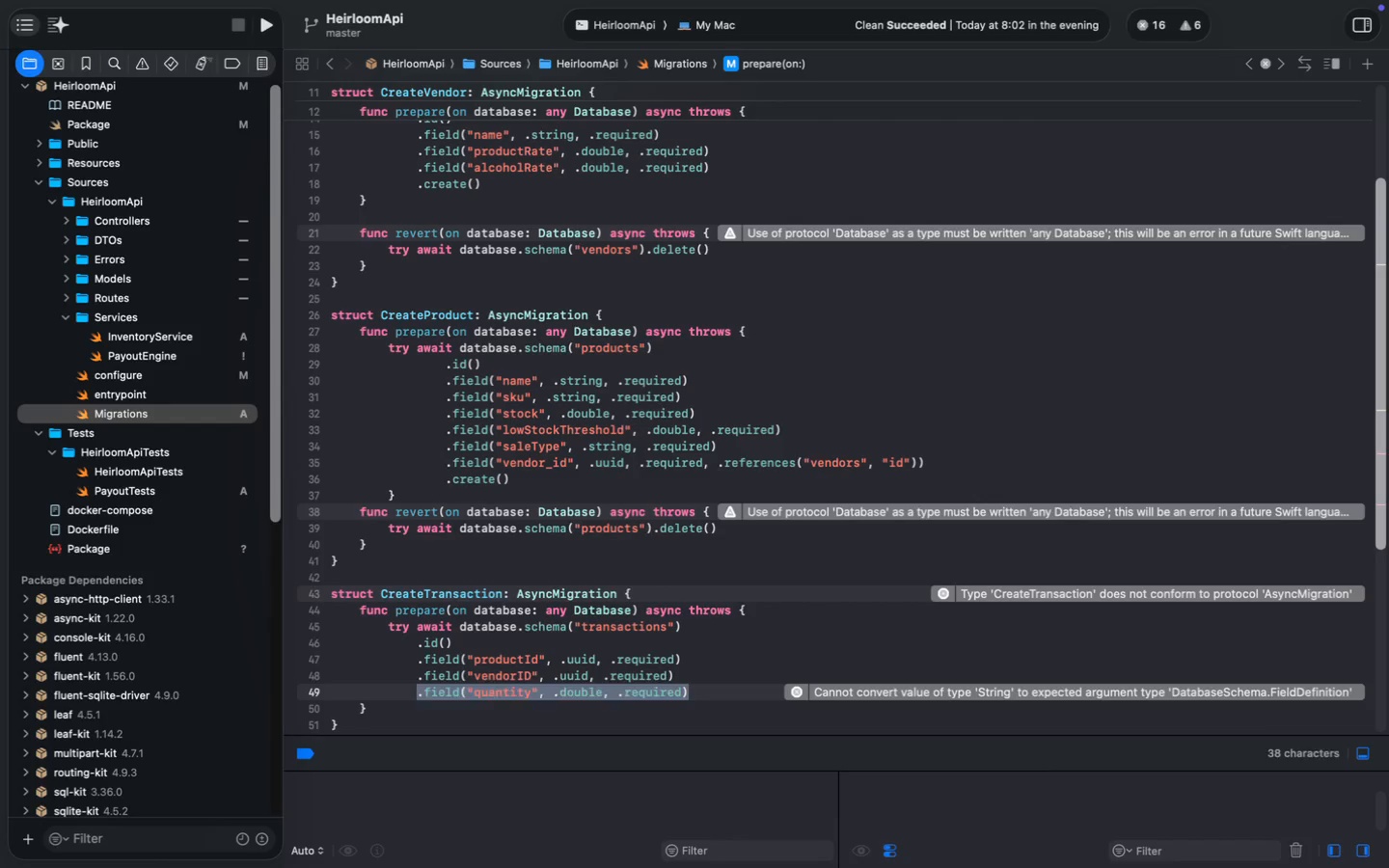 
key(ArrowRight)
 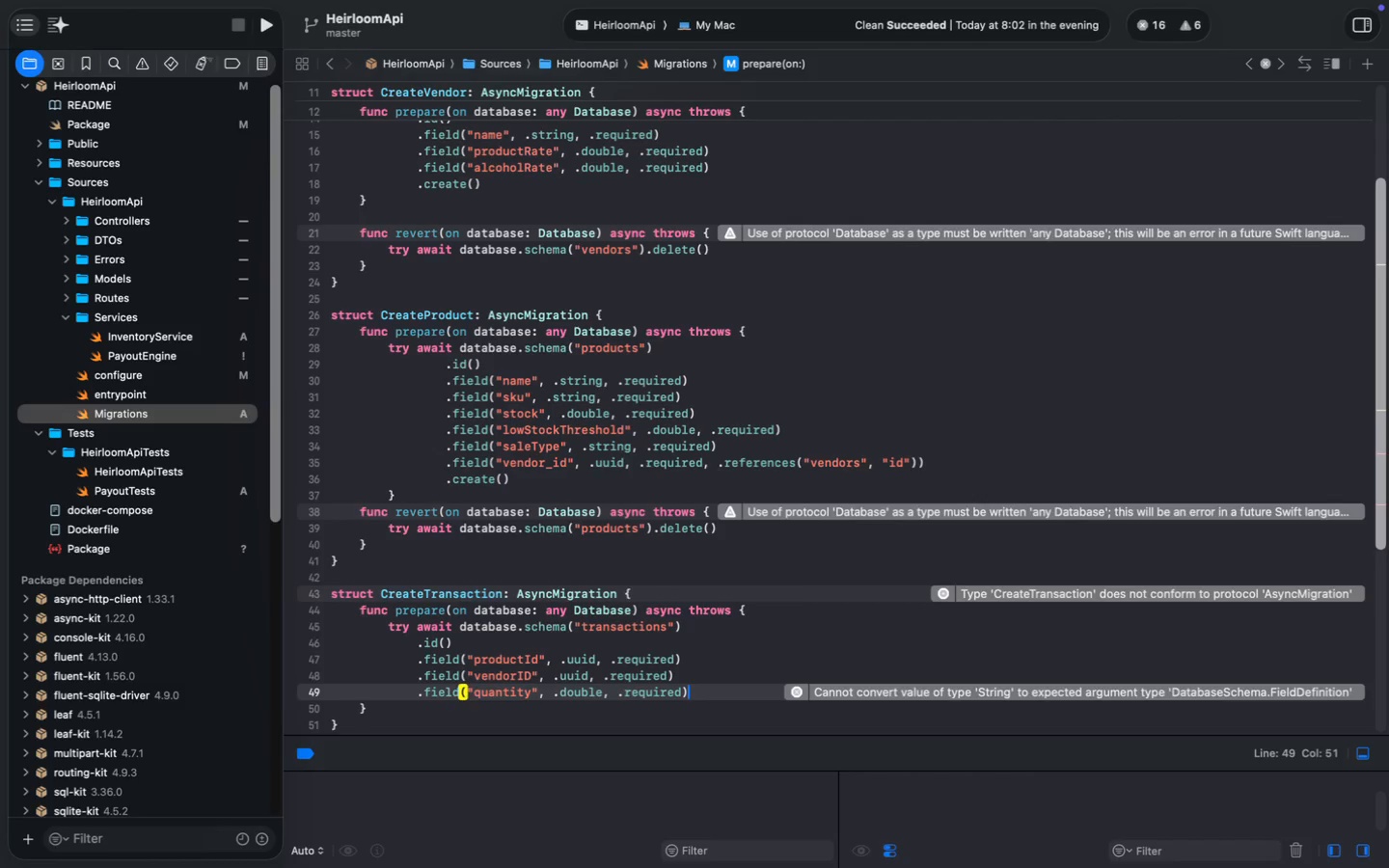 
key(Enter)
 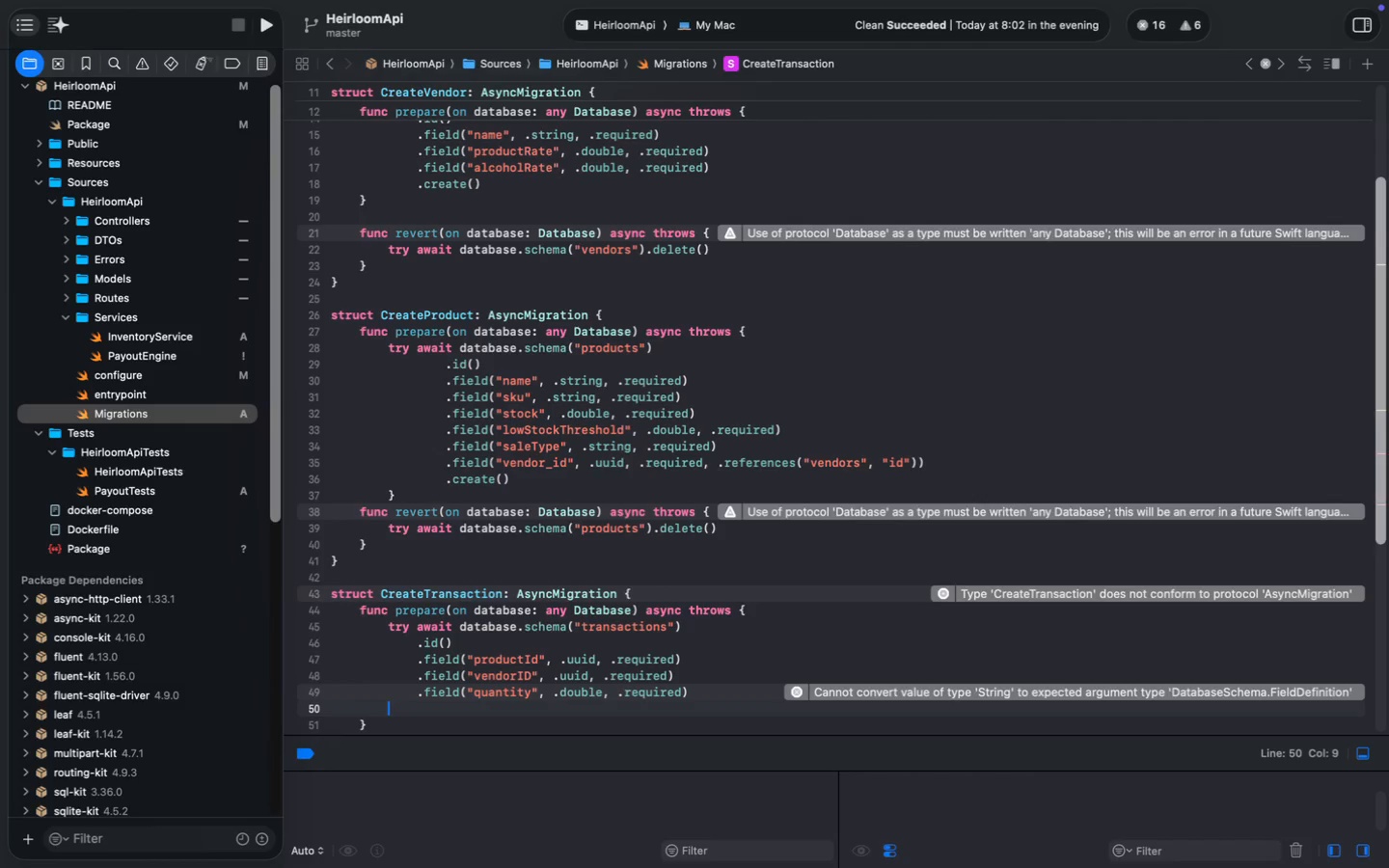 
key(Meta+V)
 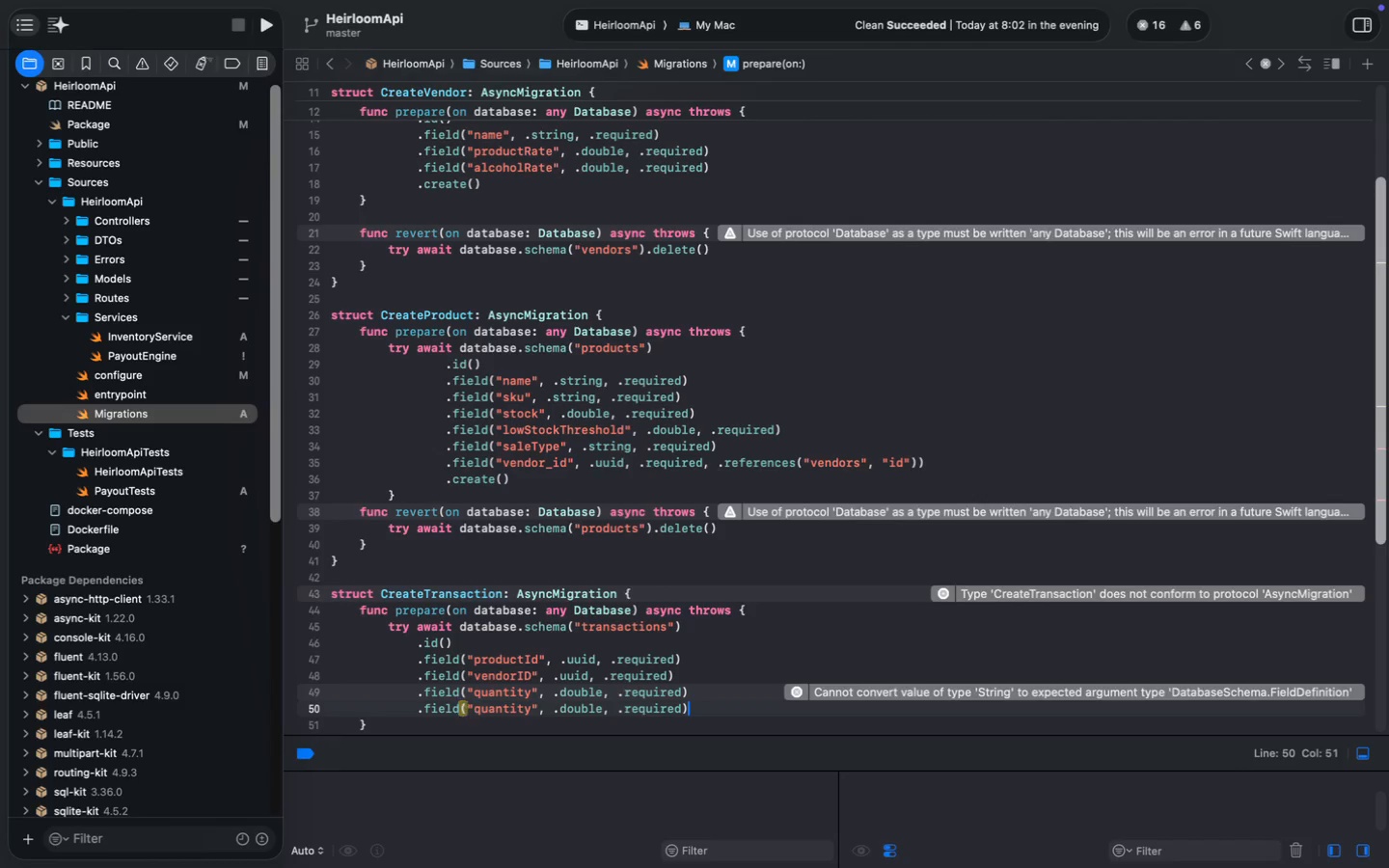 
key(Enter)
 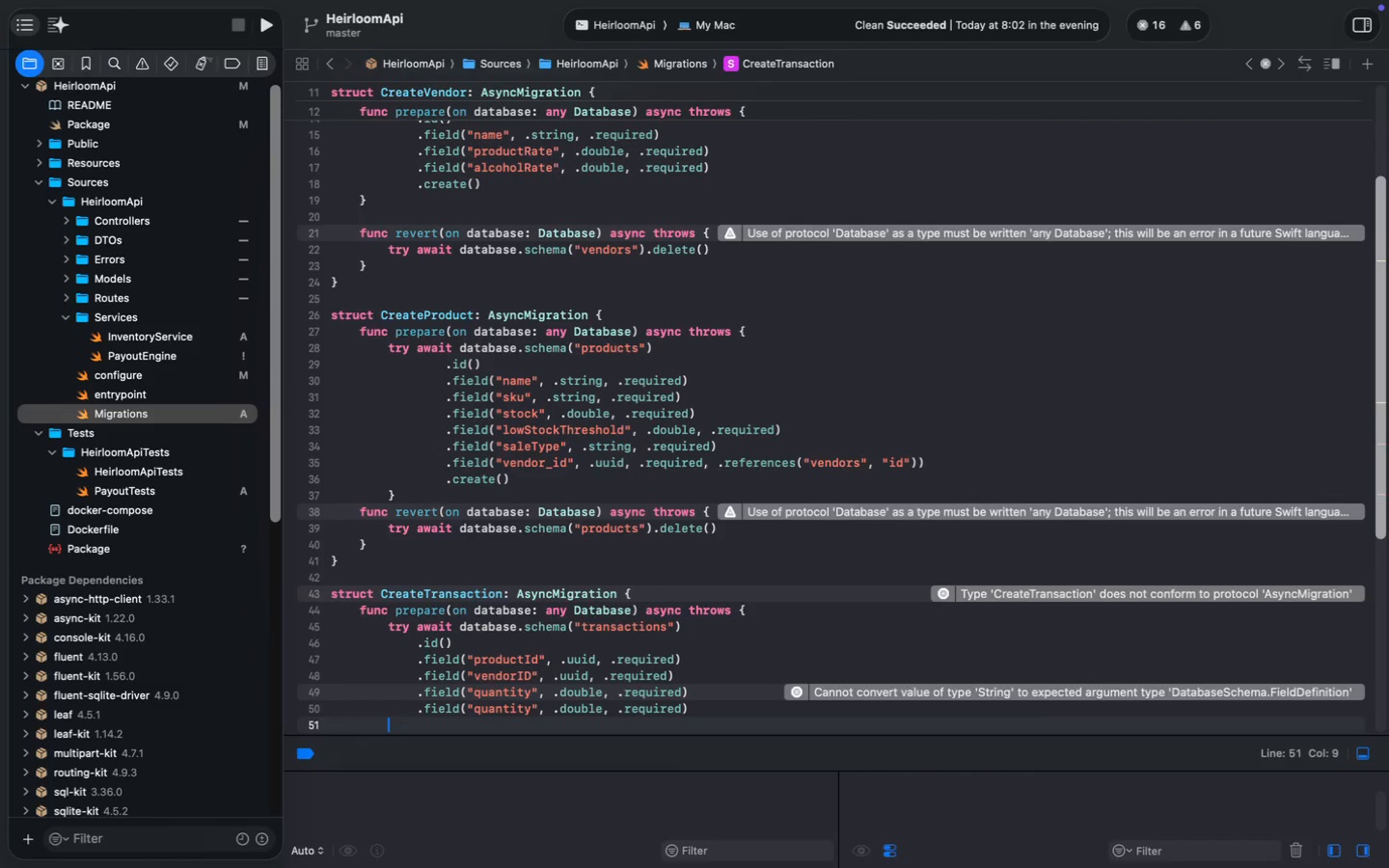 
key(Meta+V)
 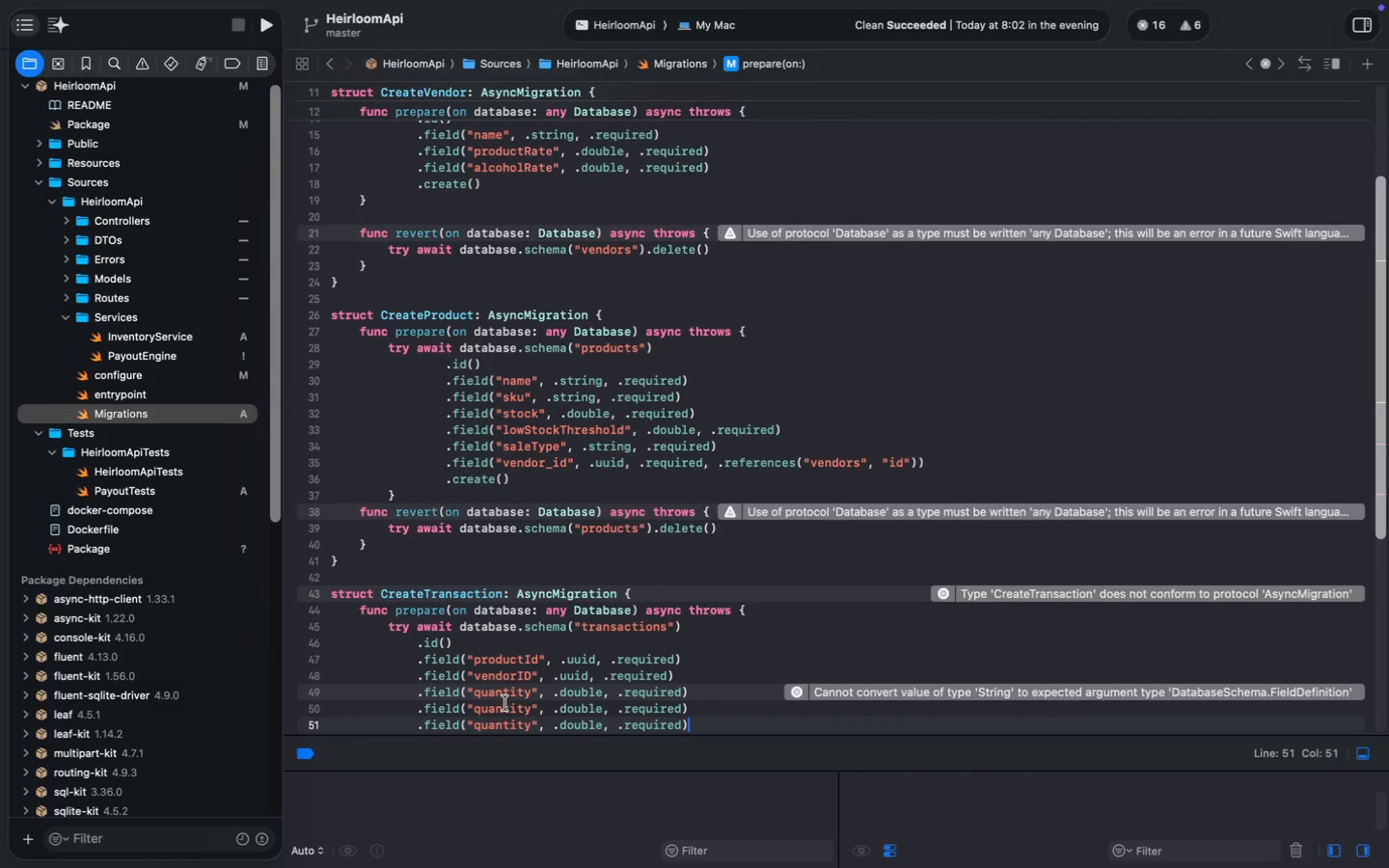 
double_click([506, 706])
 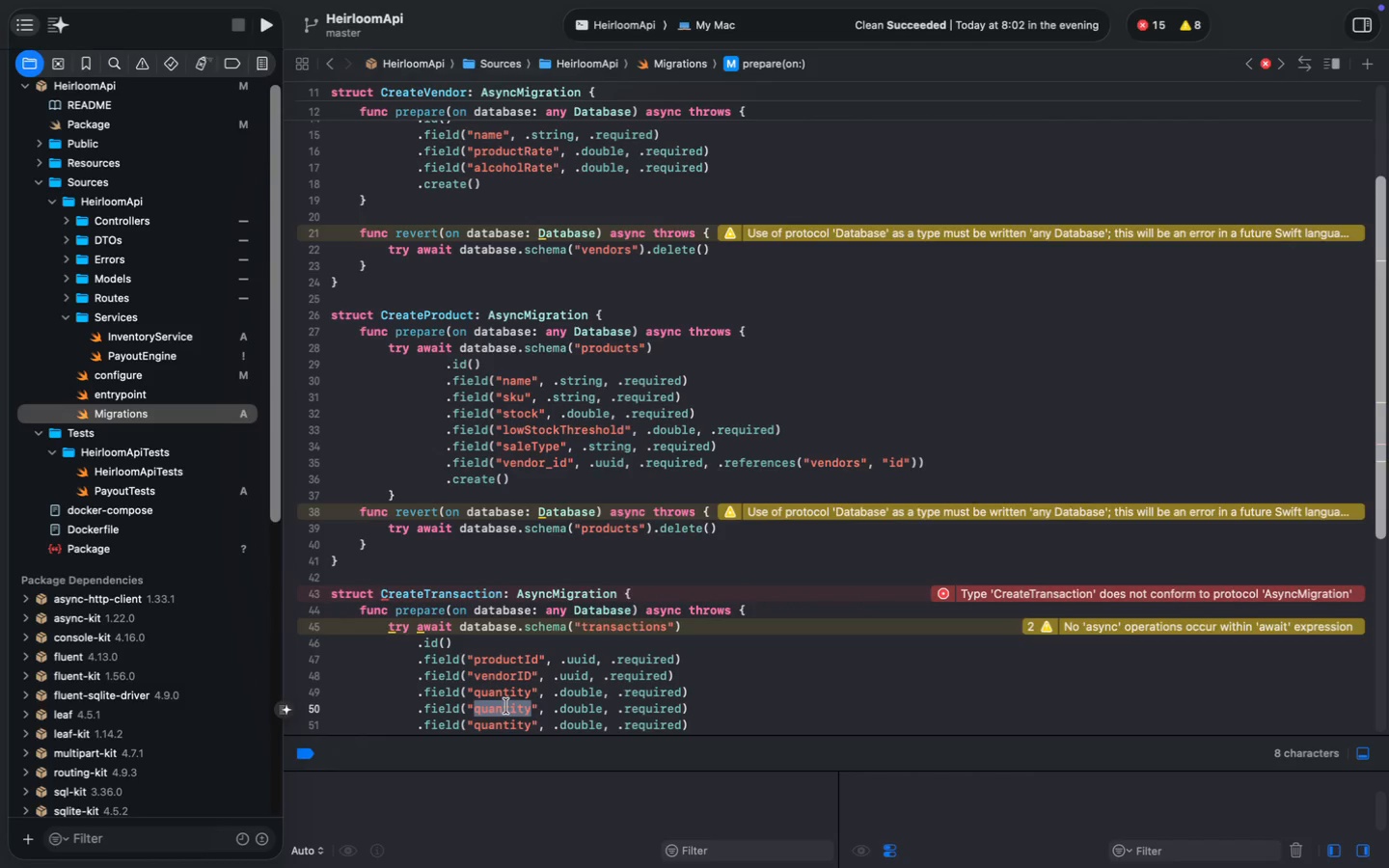 
type(totalAmount)
 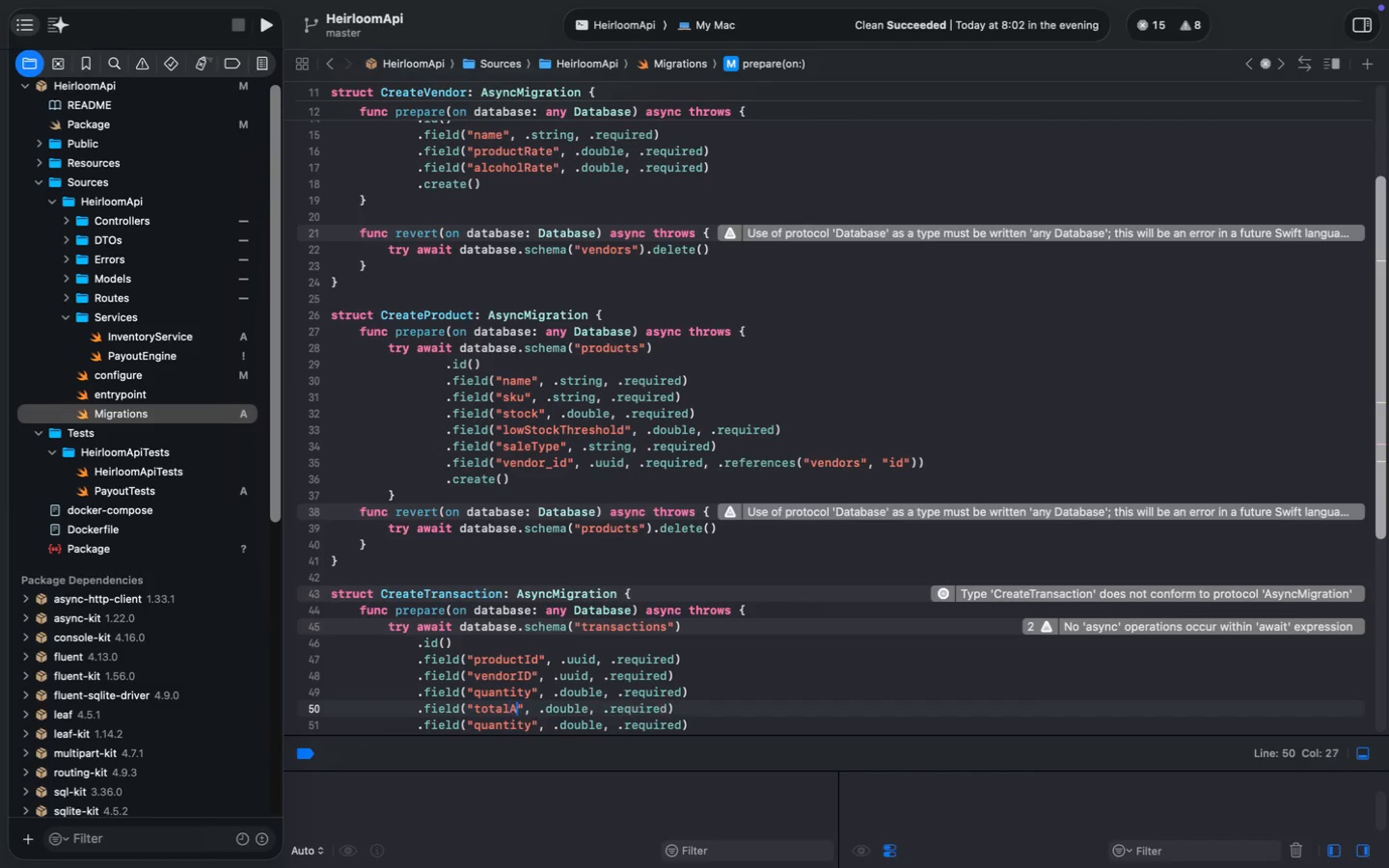 
double_click([507, 729])
 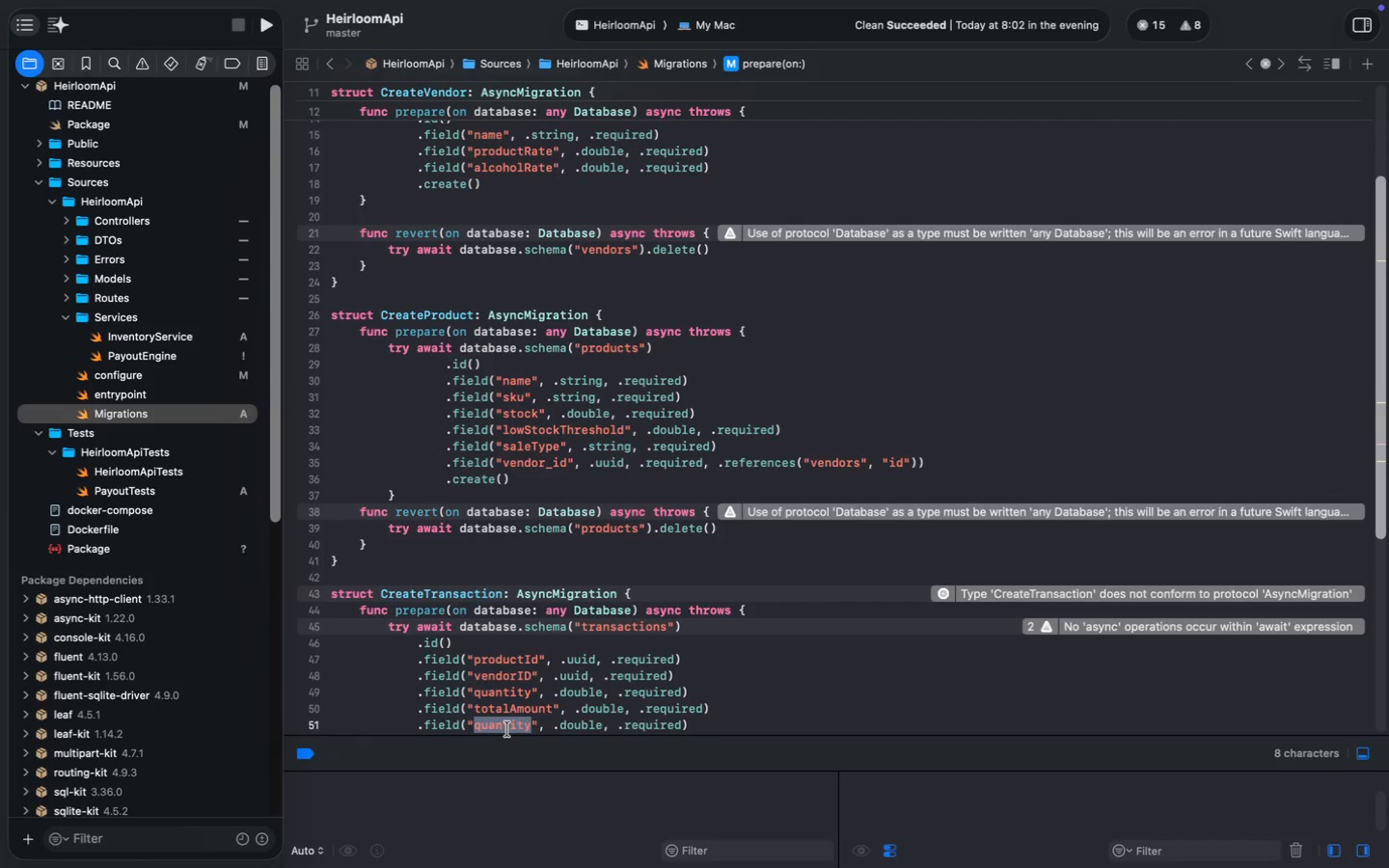 
type(vendorPayout)
 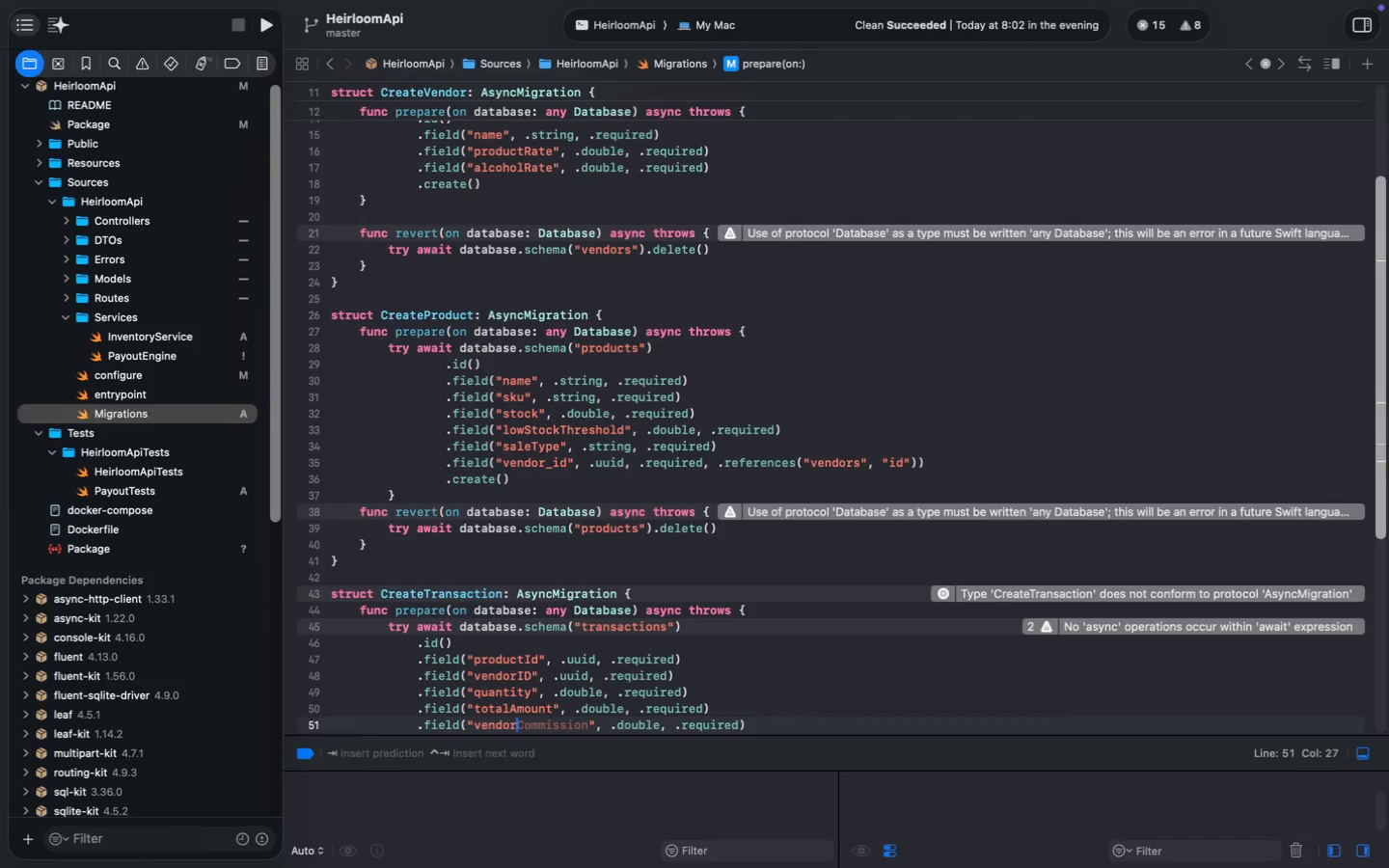 
scroll: coordinate [601, 620], scroll_direction: down, amount: 7.0
 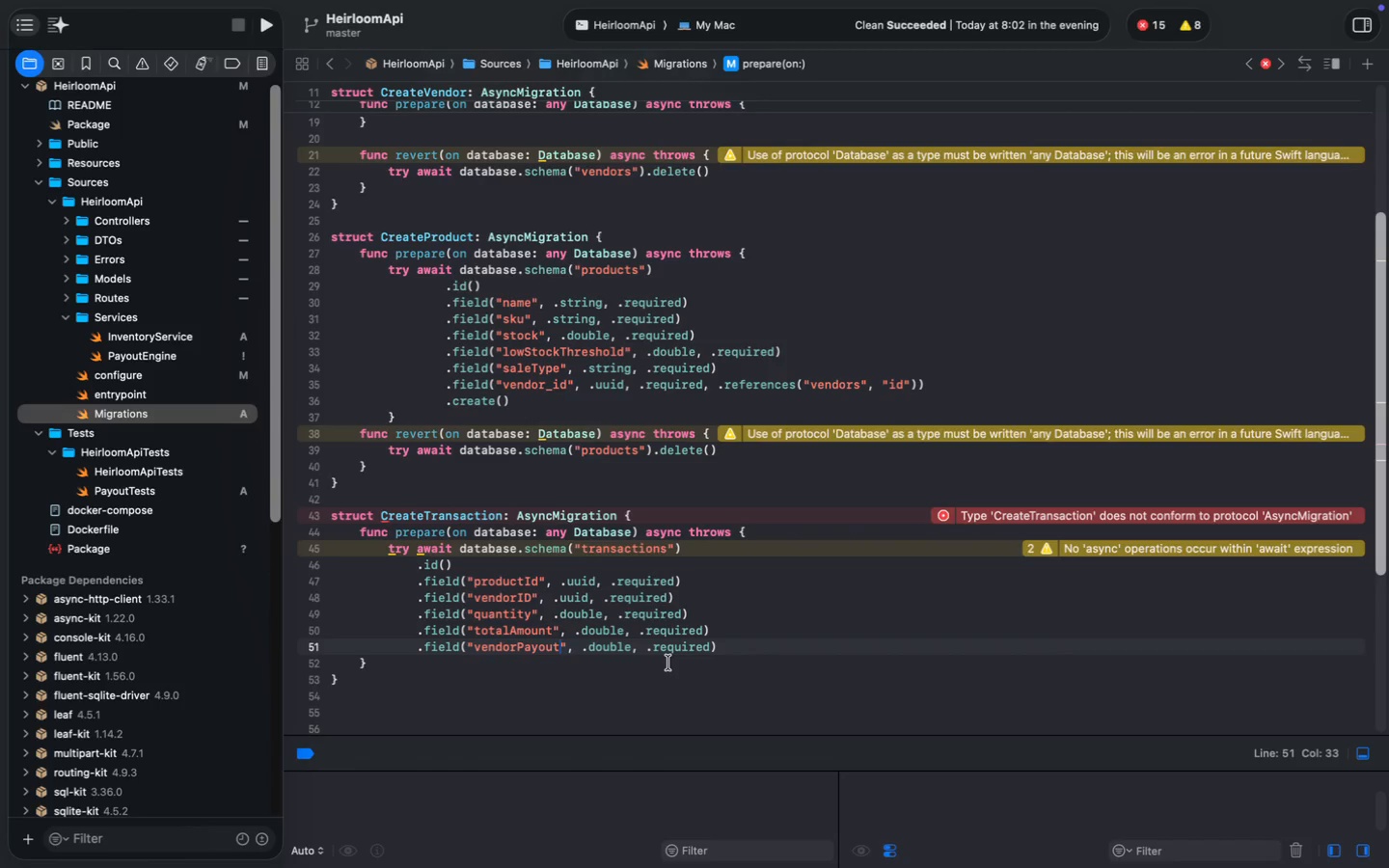 
left_click([730, 643])
 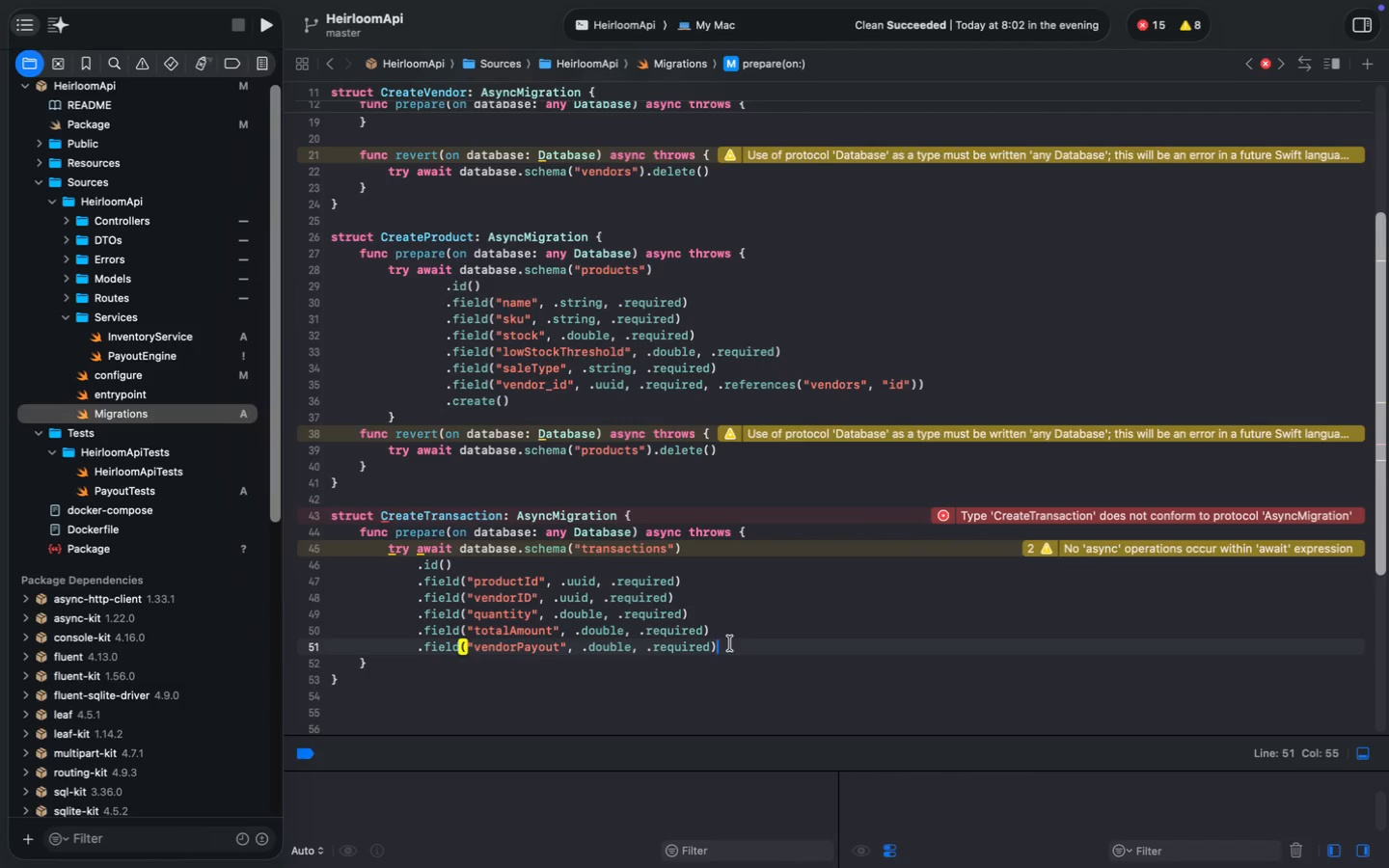 
key(Enter)
 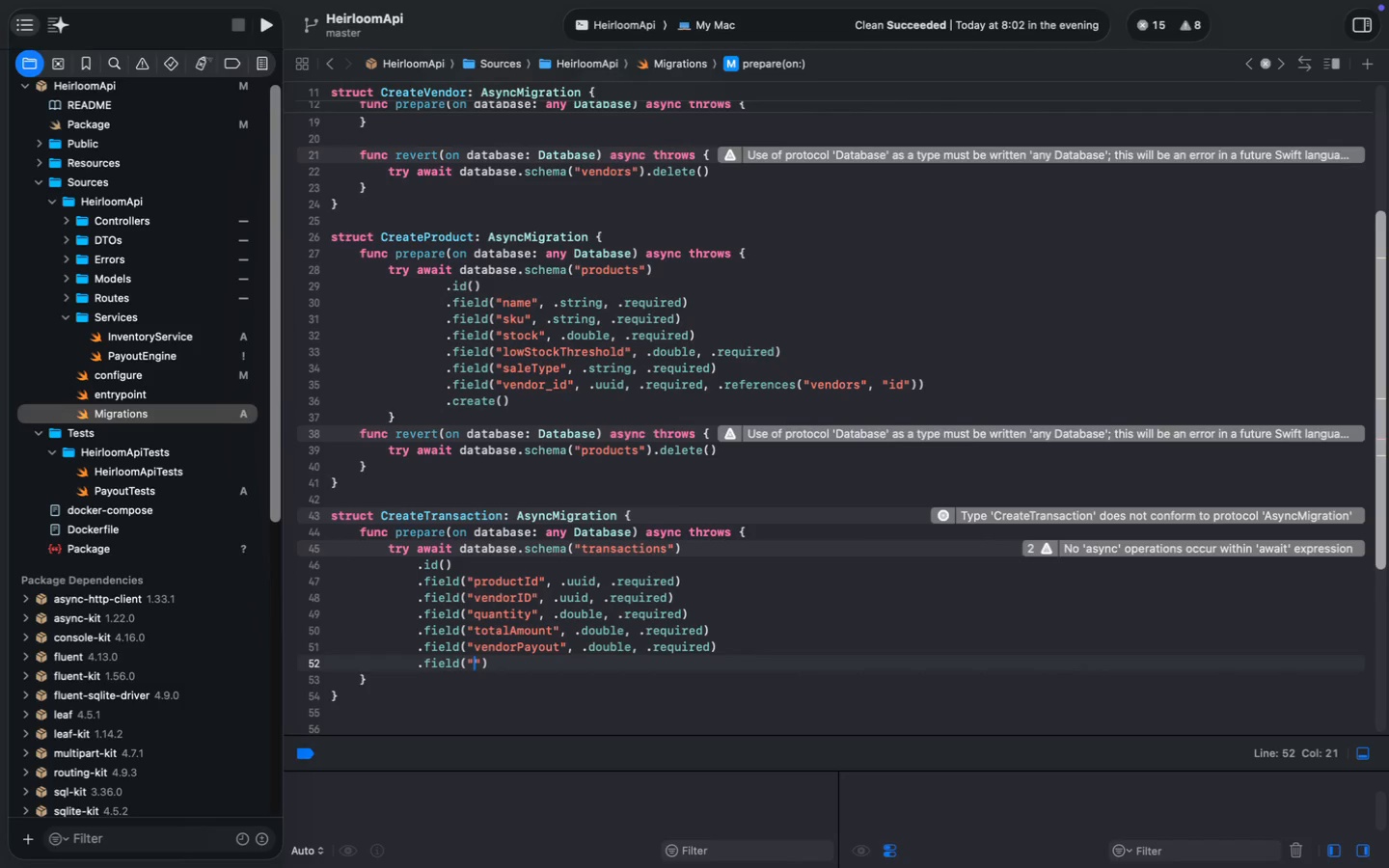 
type(.field("createdAt)
 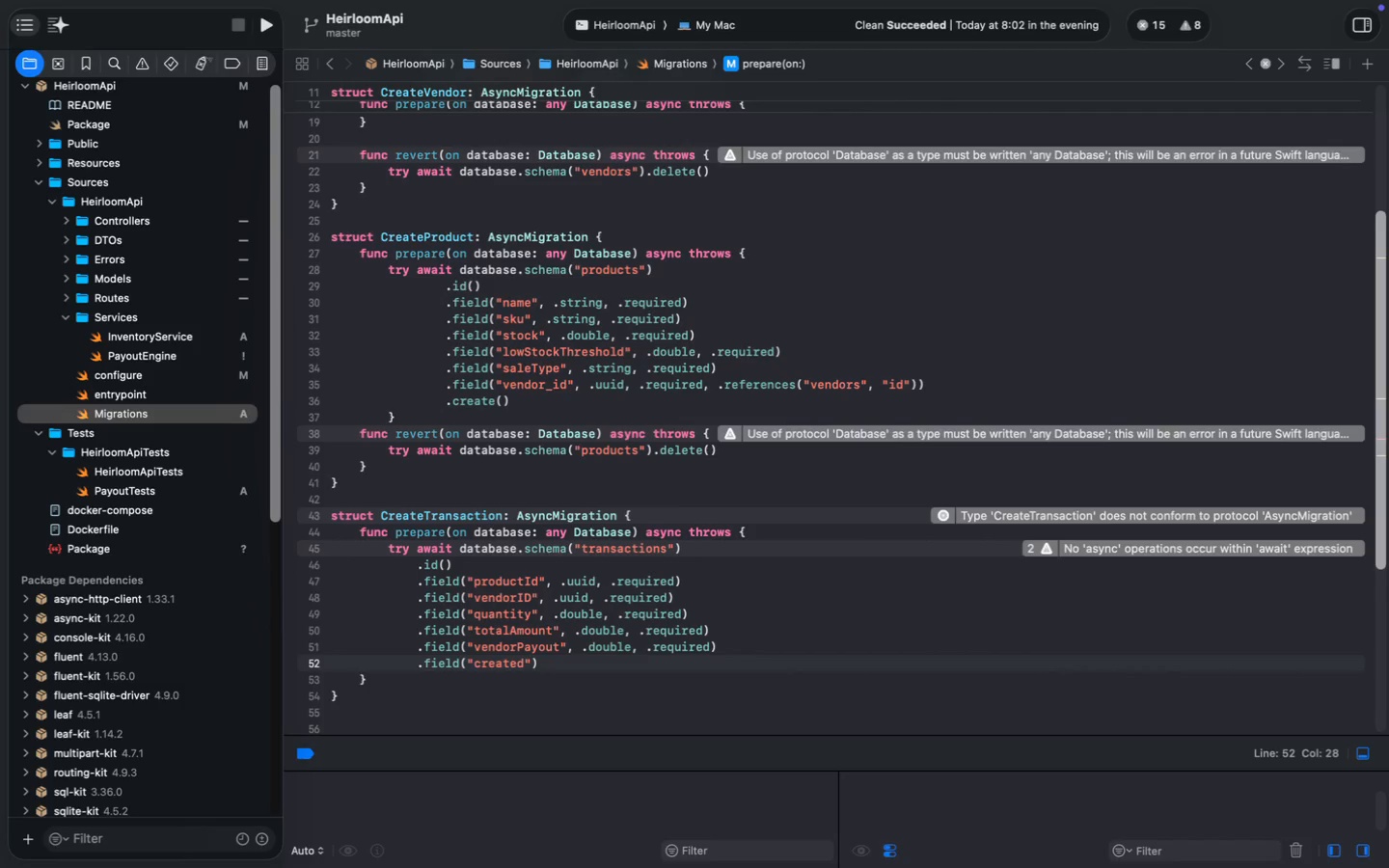 
 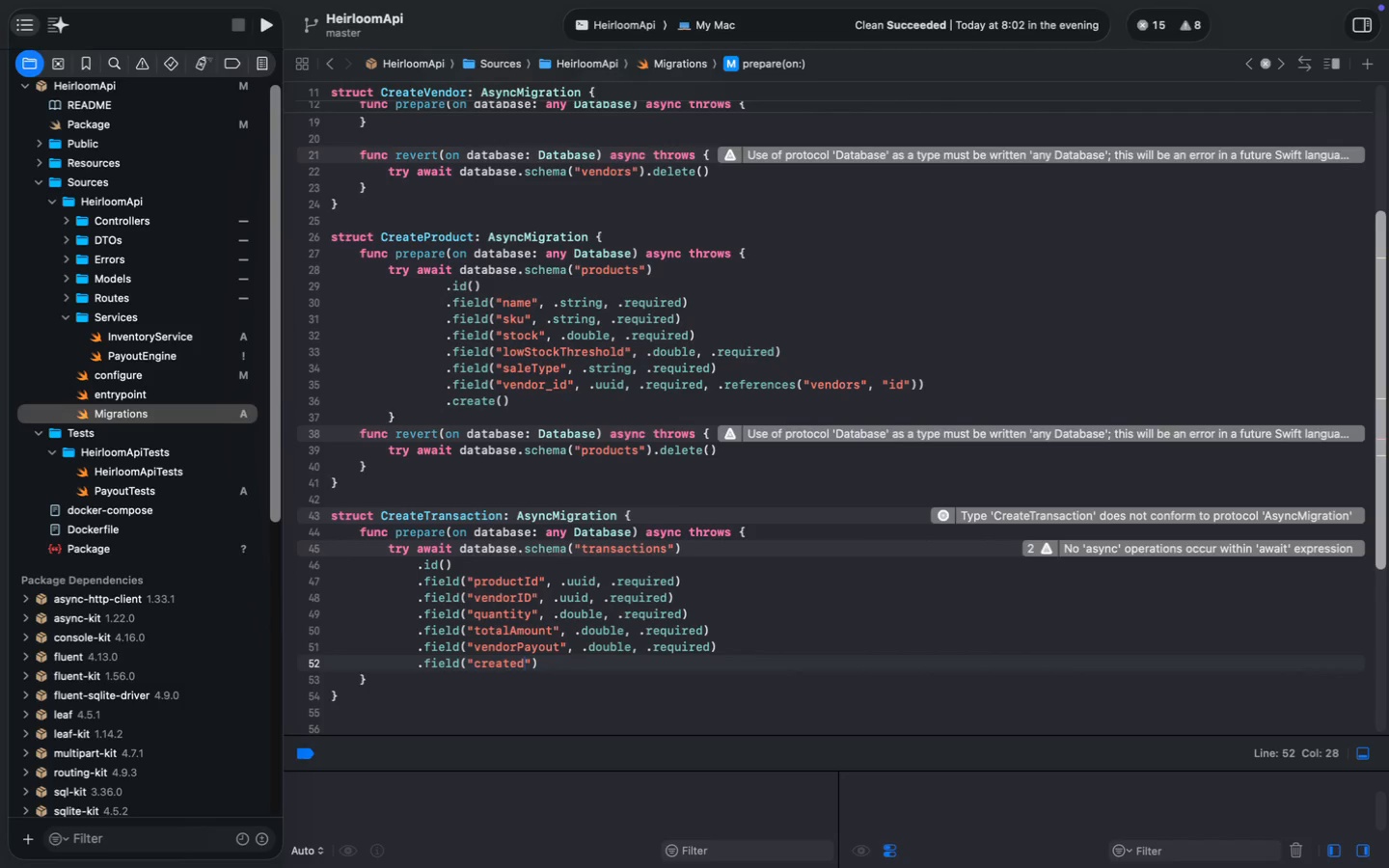 
key(ArrowRight)
 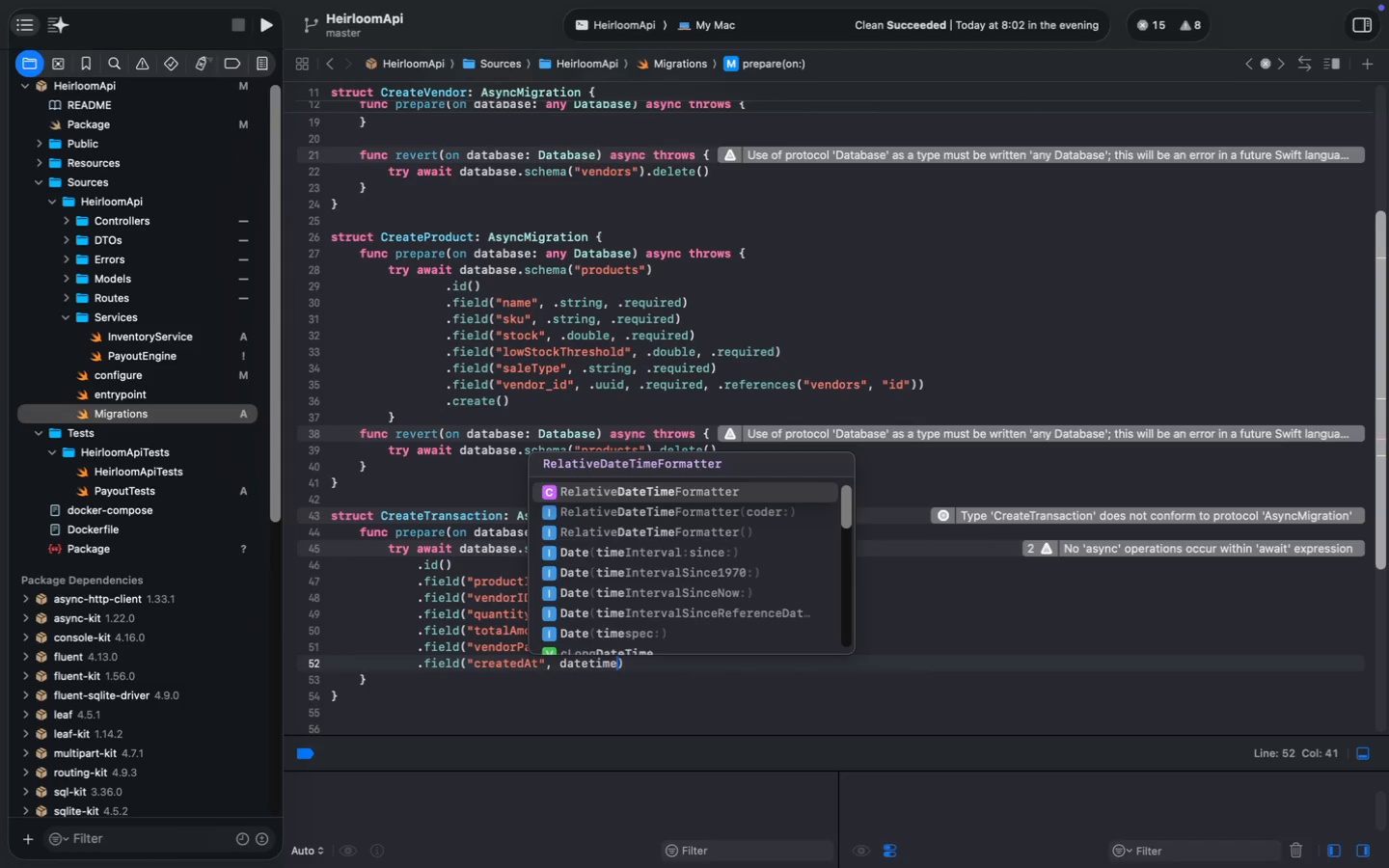 
type(, datetime)
key(Escape)
 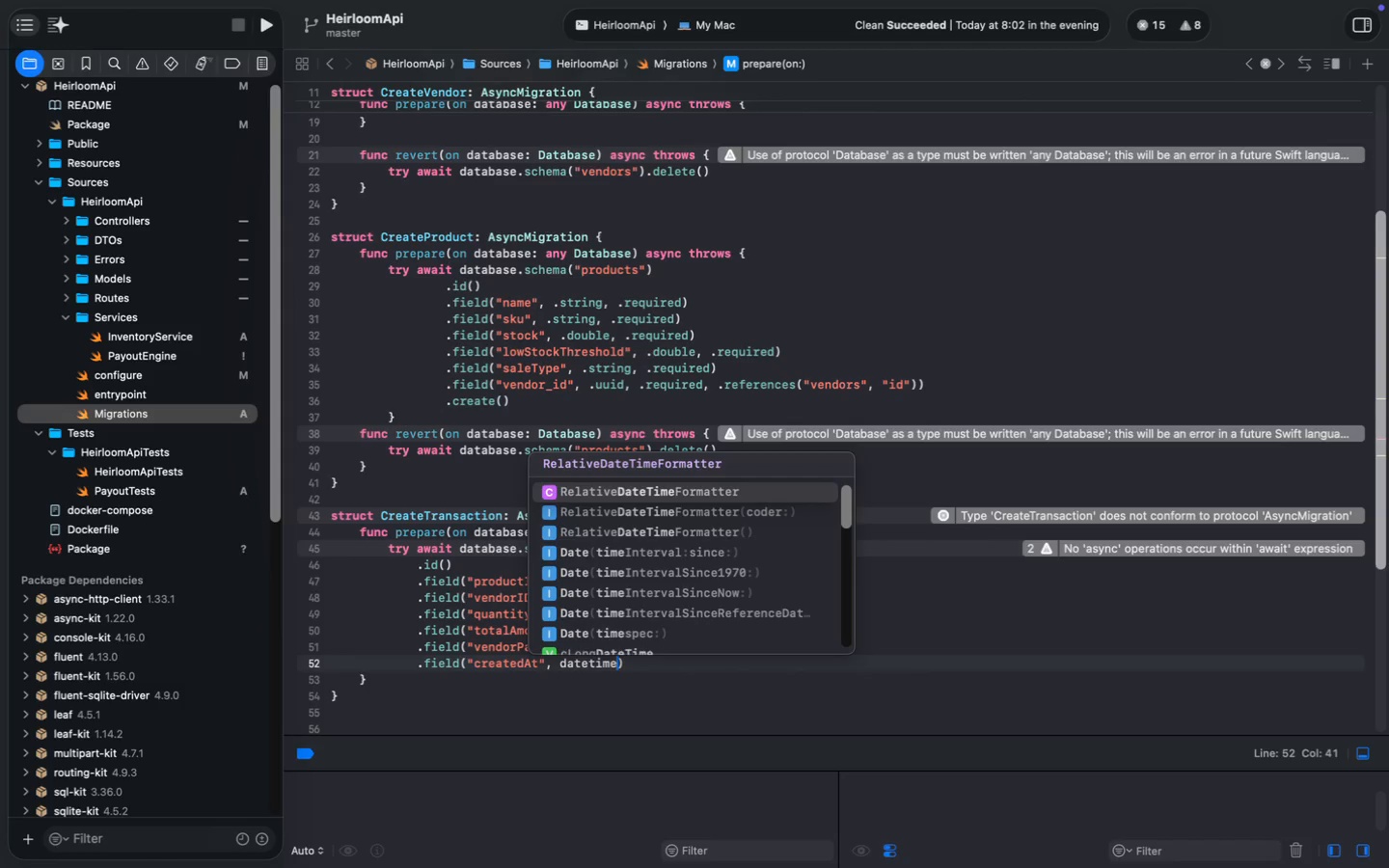 
key(ArrowRight)
 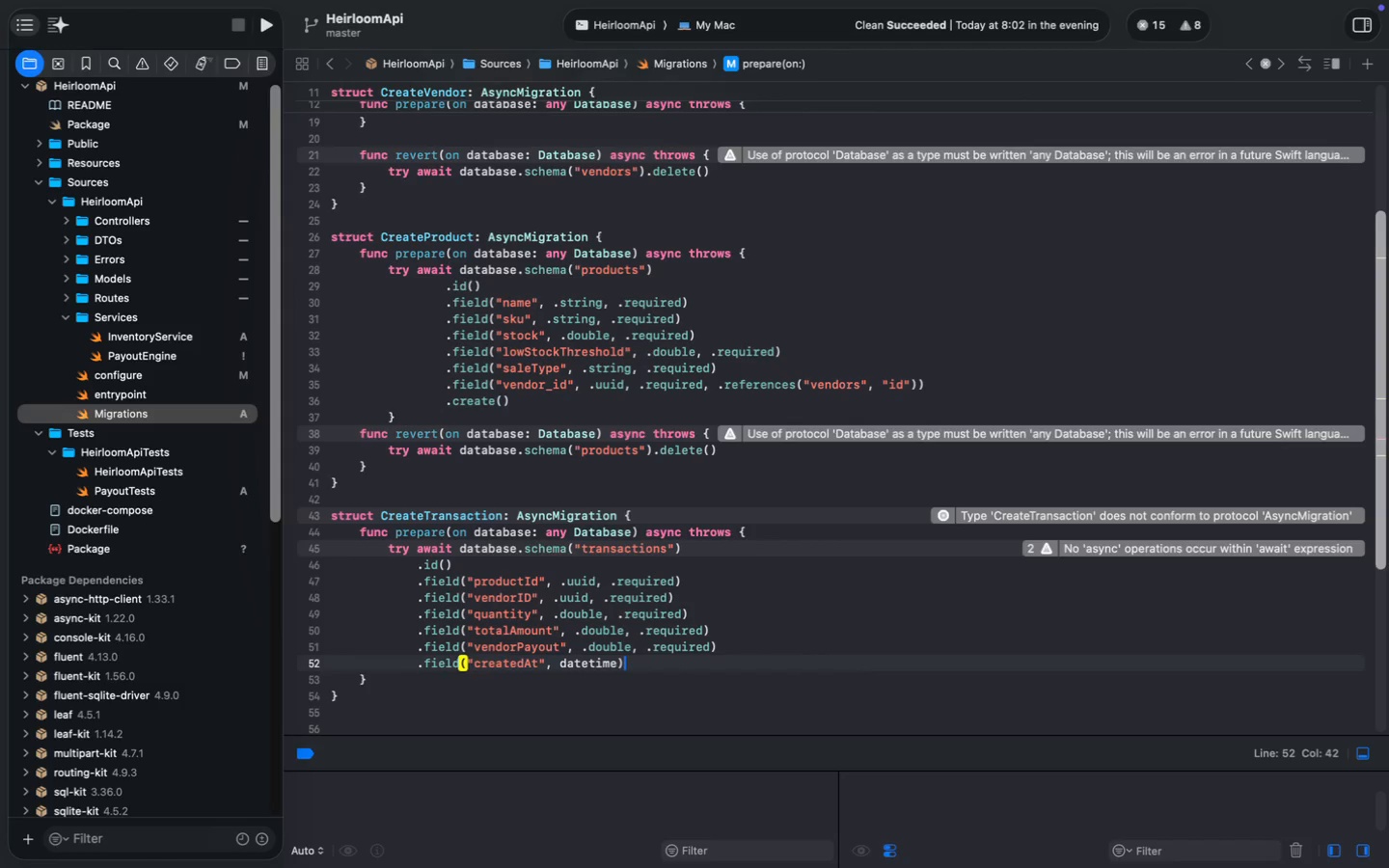 
key(Enter)
 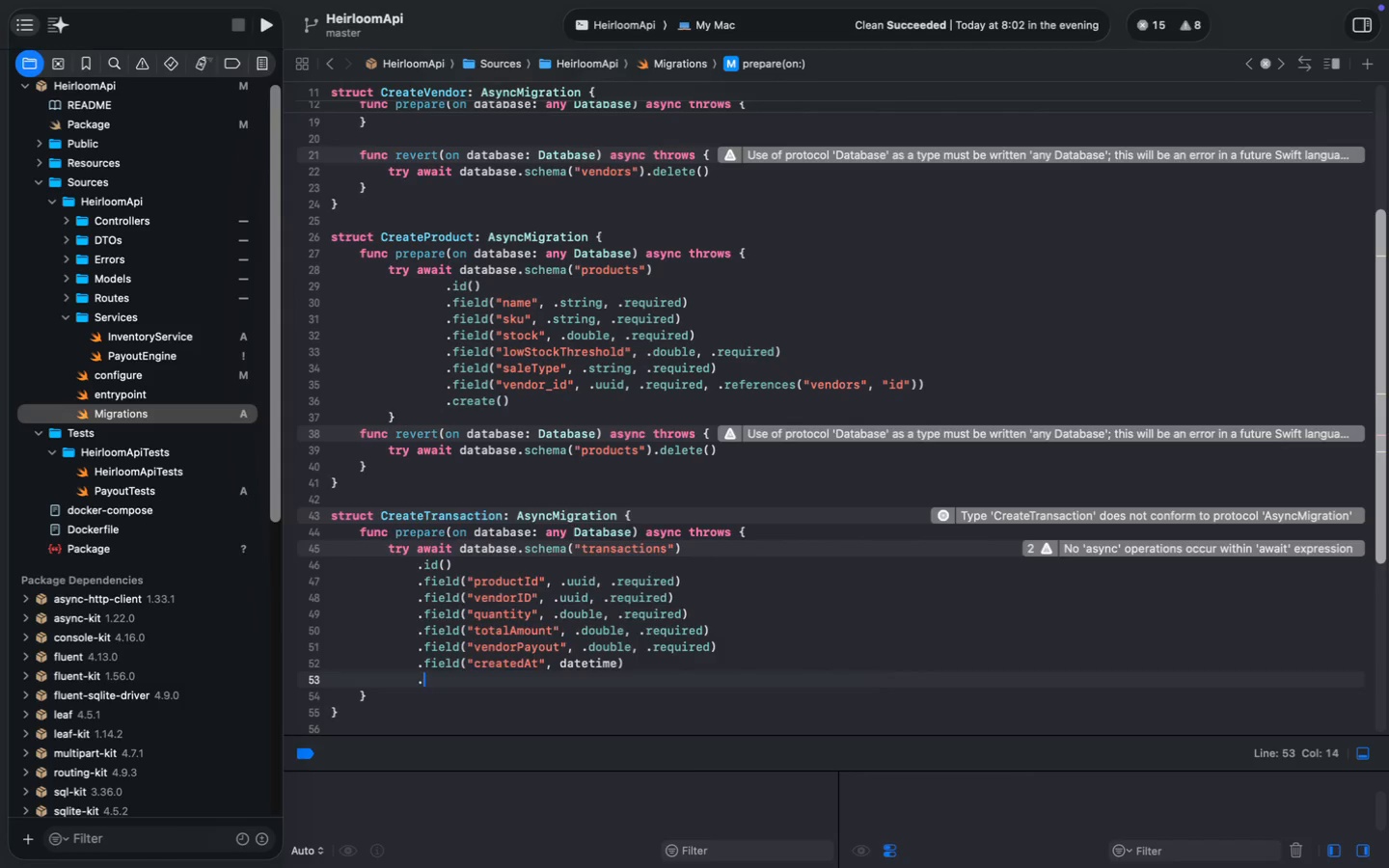 
type(.create())
 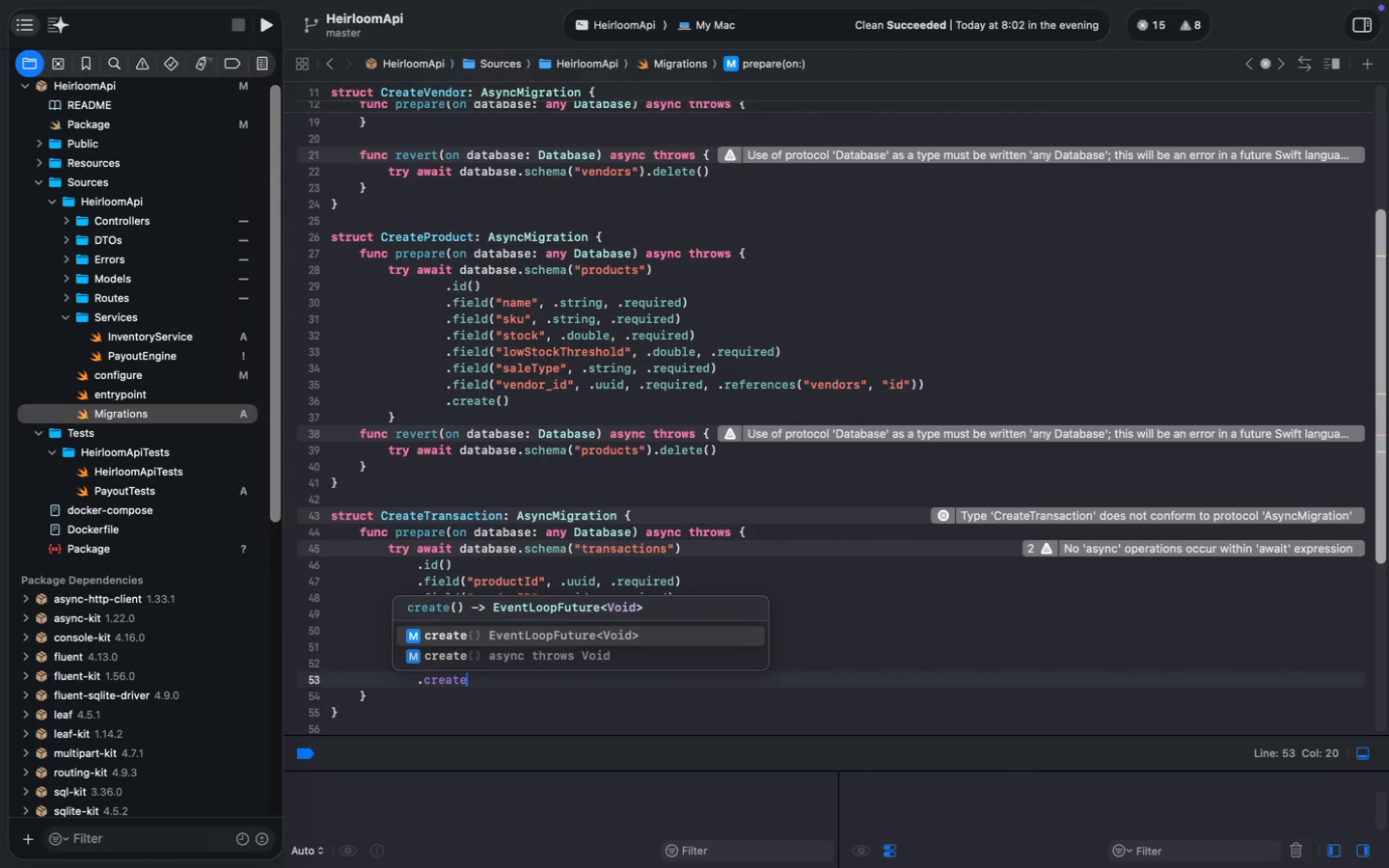 
left_click_drag(start_coordinate=[385, 468], to_coordinate=[362, 438])
 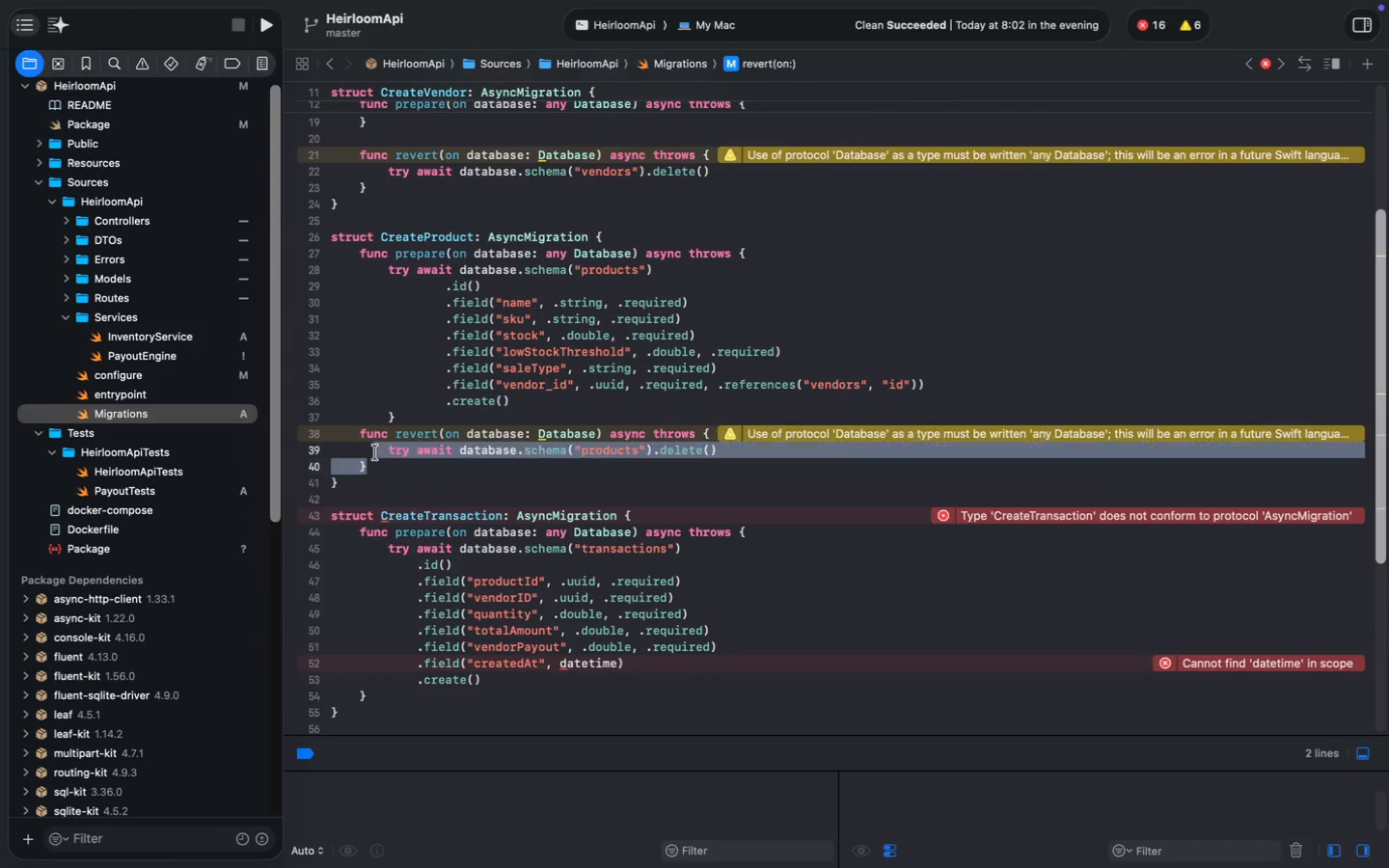 
key(Meta+C)
 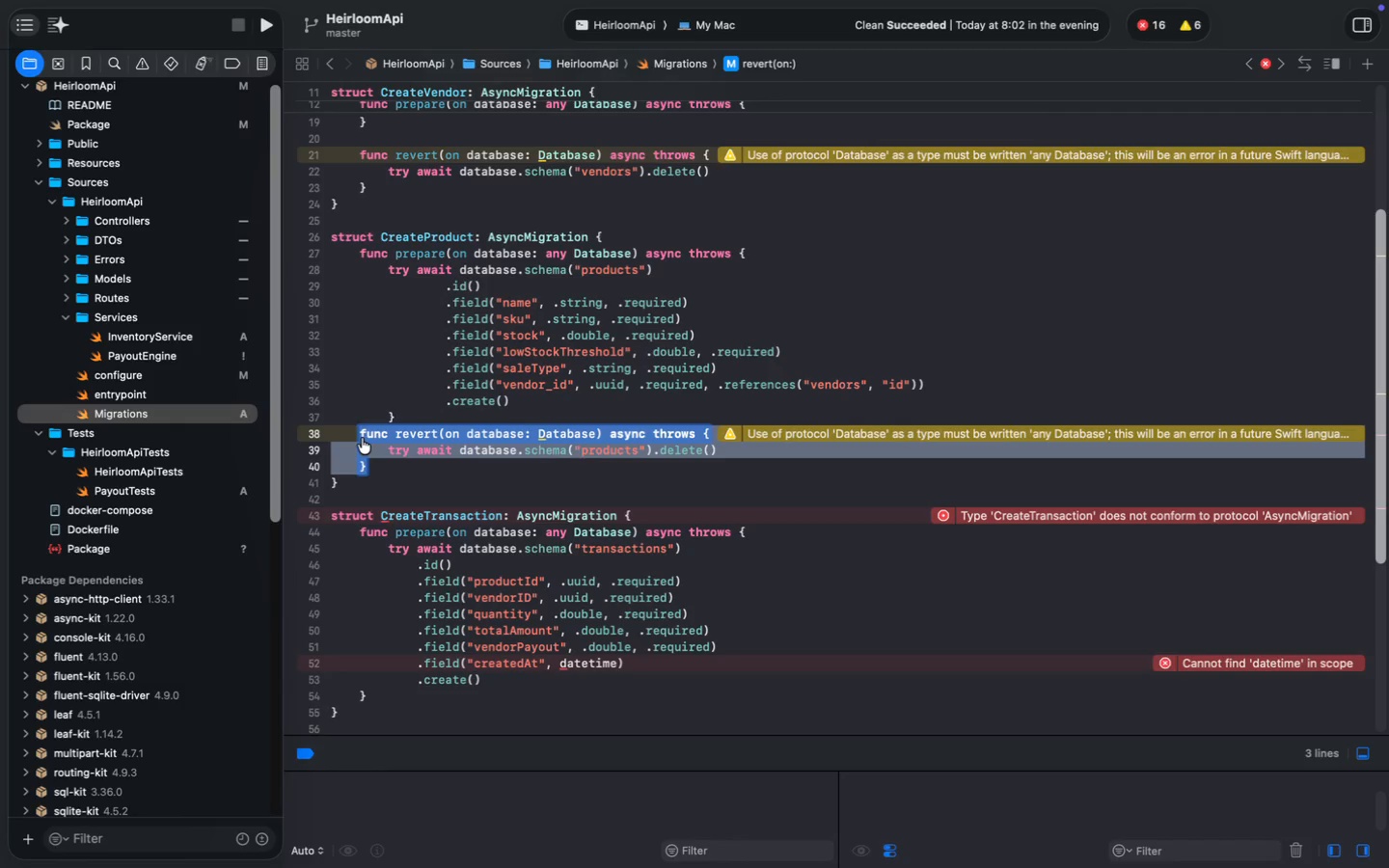 
key(Meta+C)
 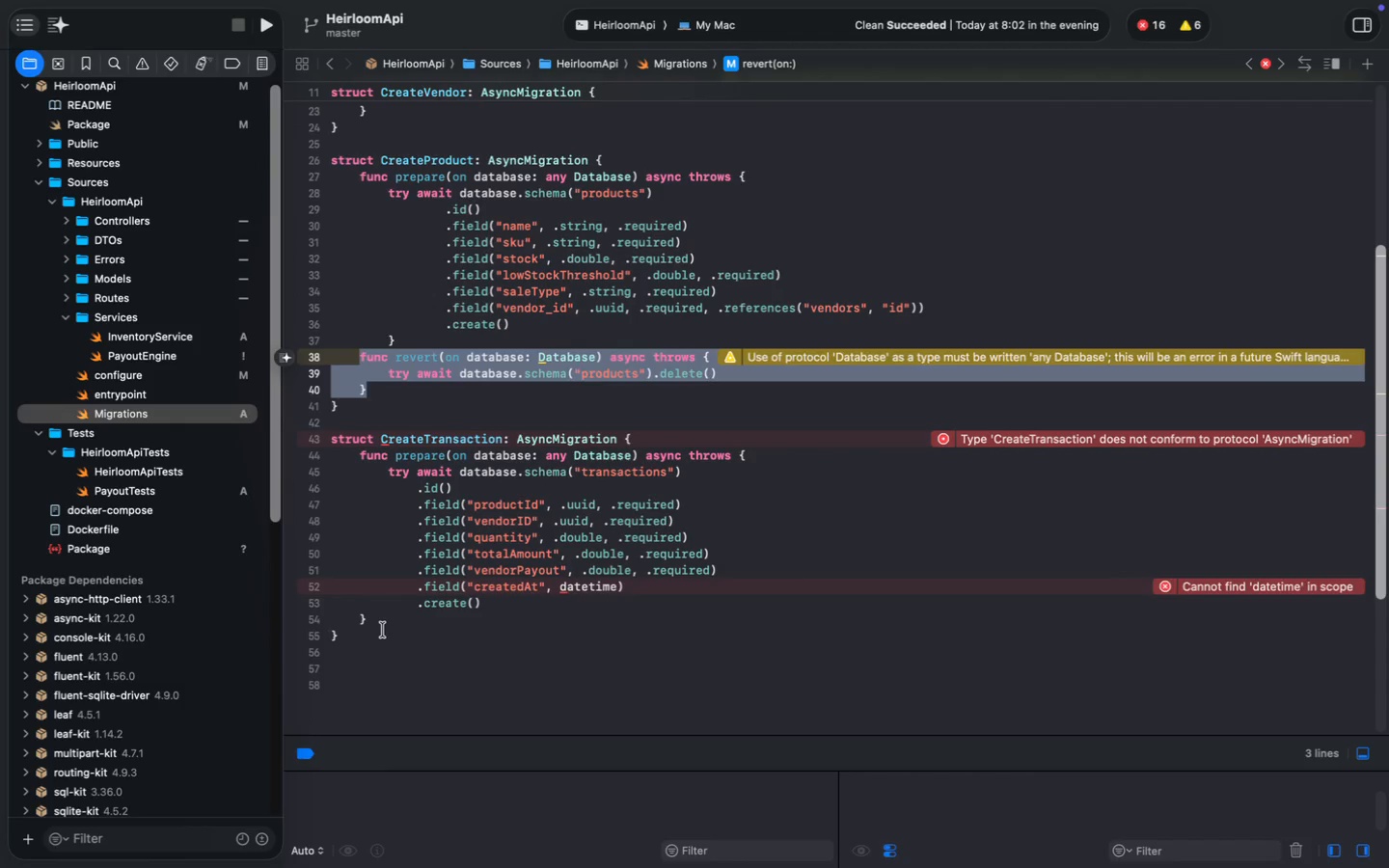 
scroll: coordinate [486, 433], scroll_direction: down, amount: 8.0
 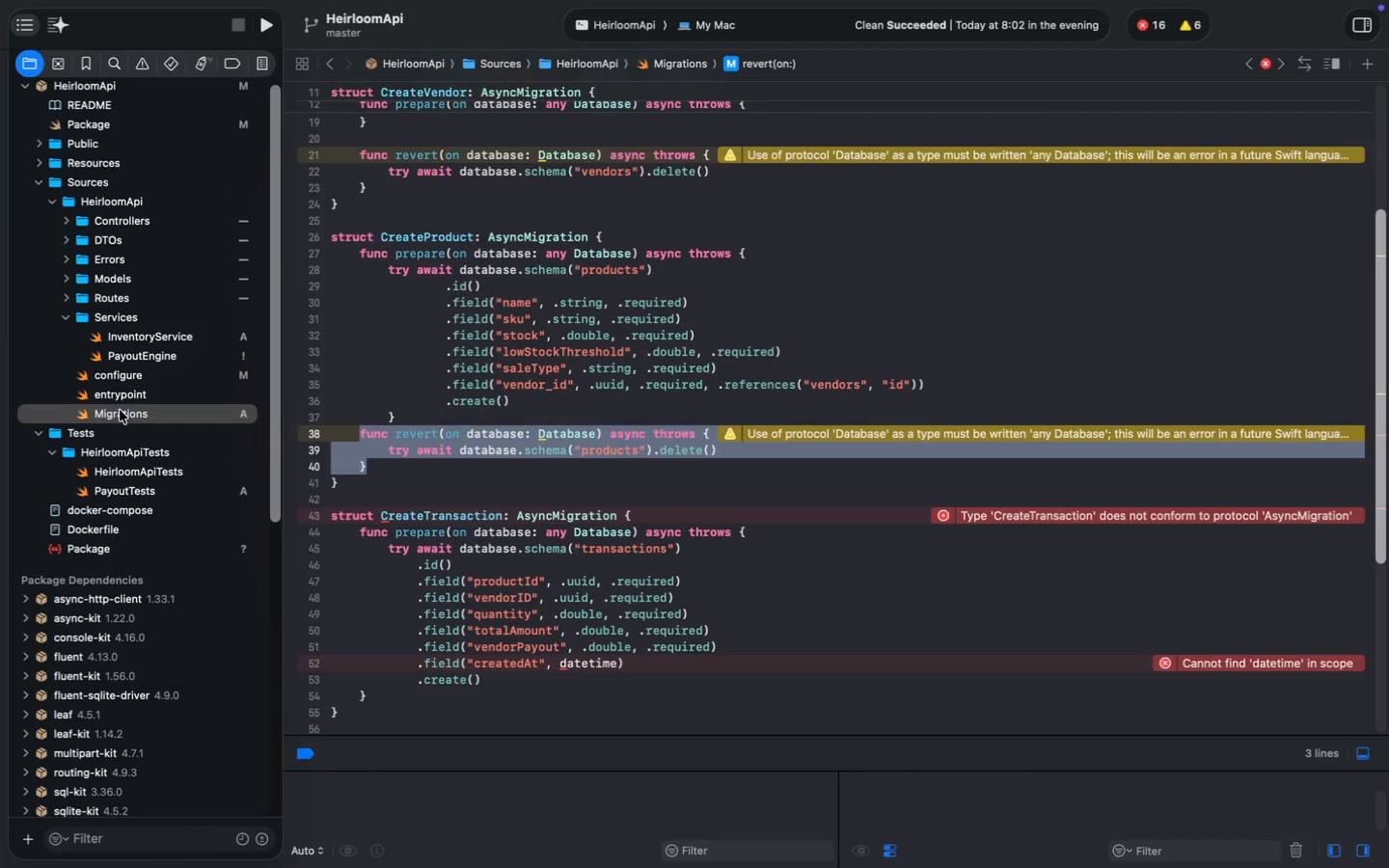 
left_click([380, 621])
 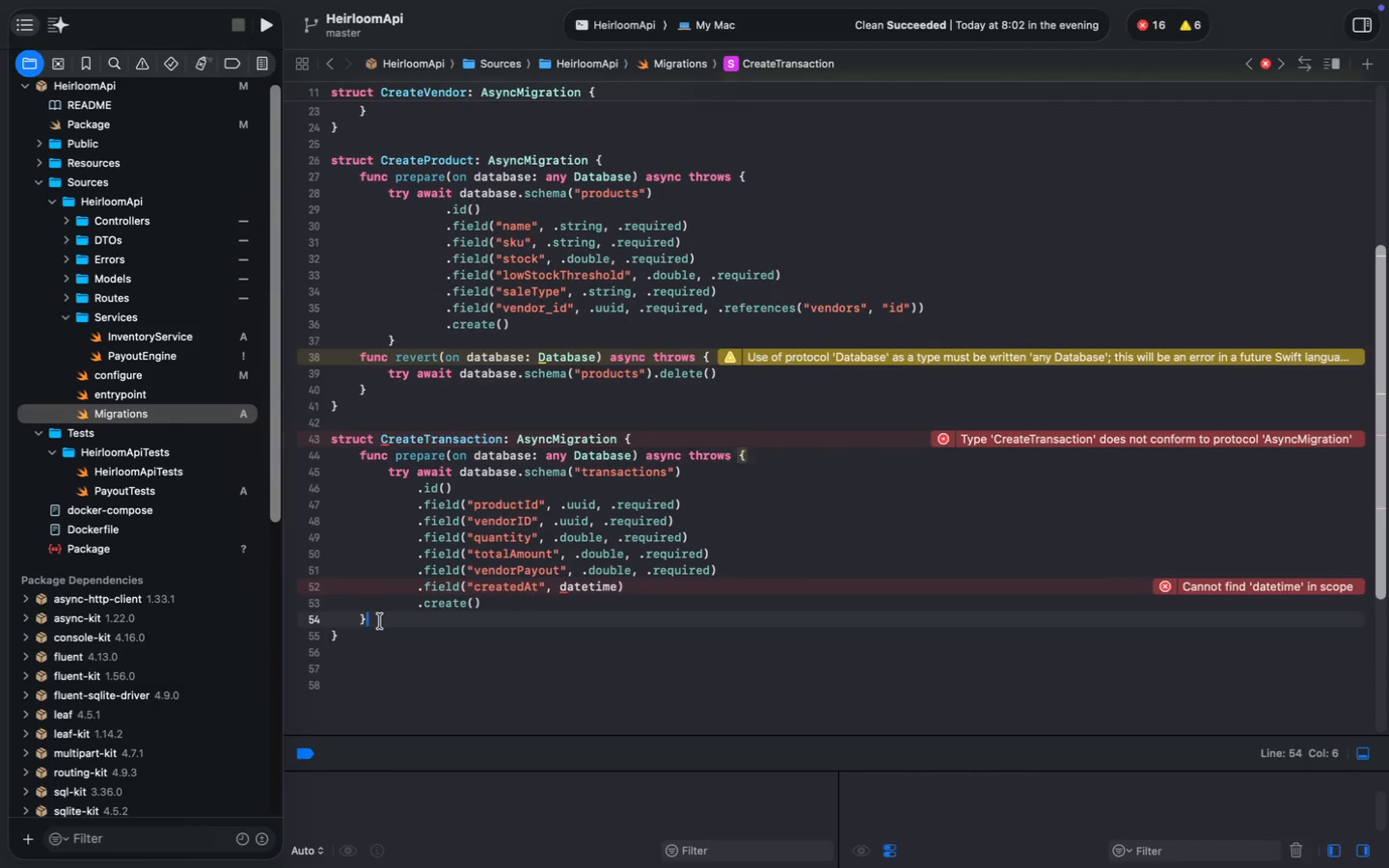 
key(Enter)
 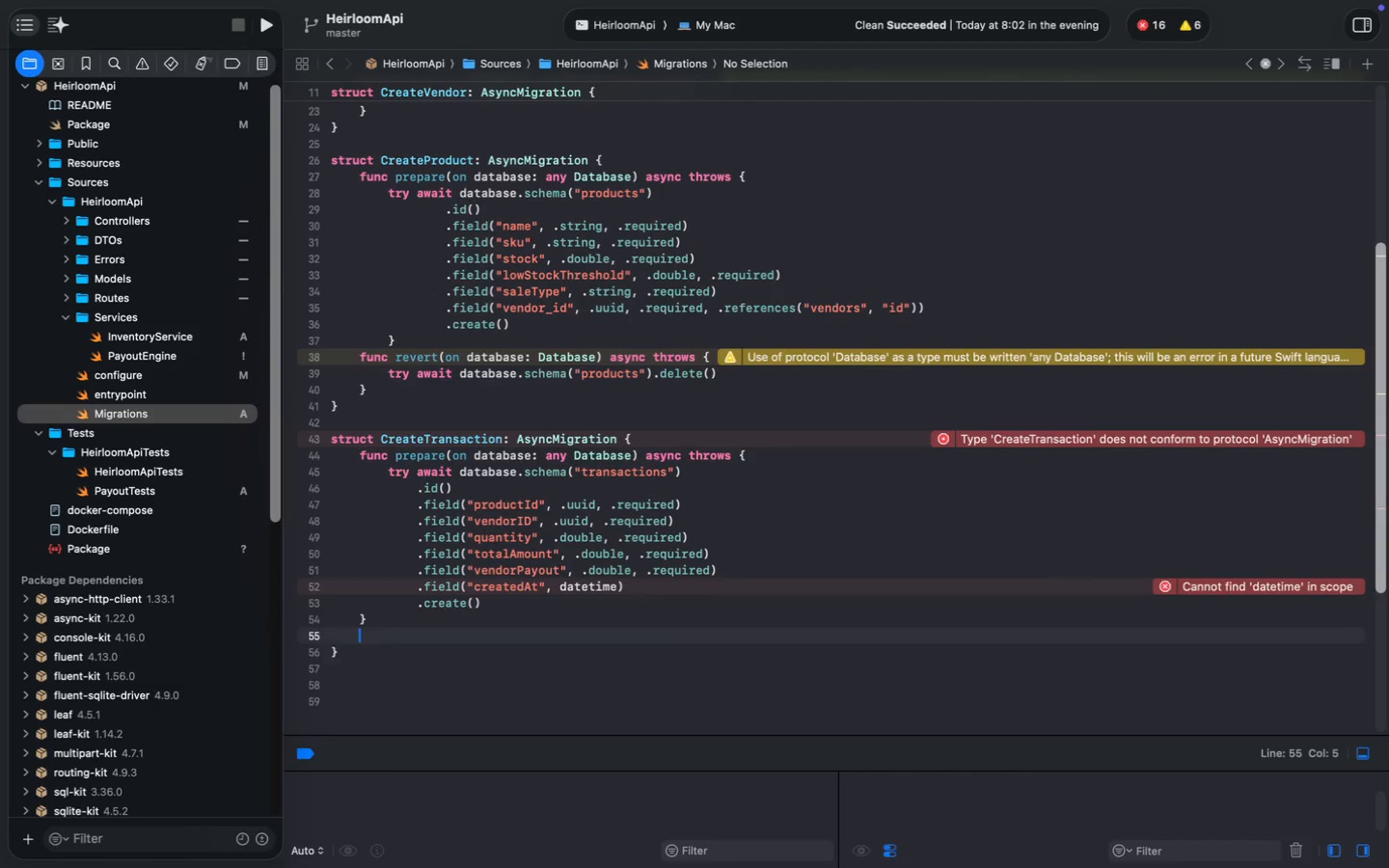 
key(Enter)
 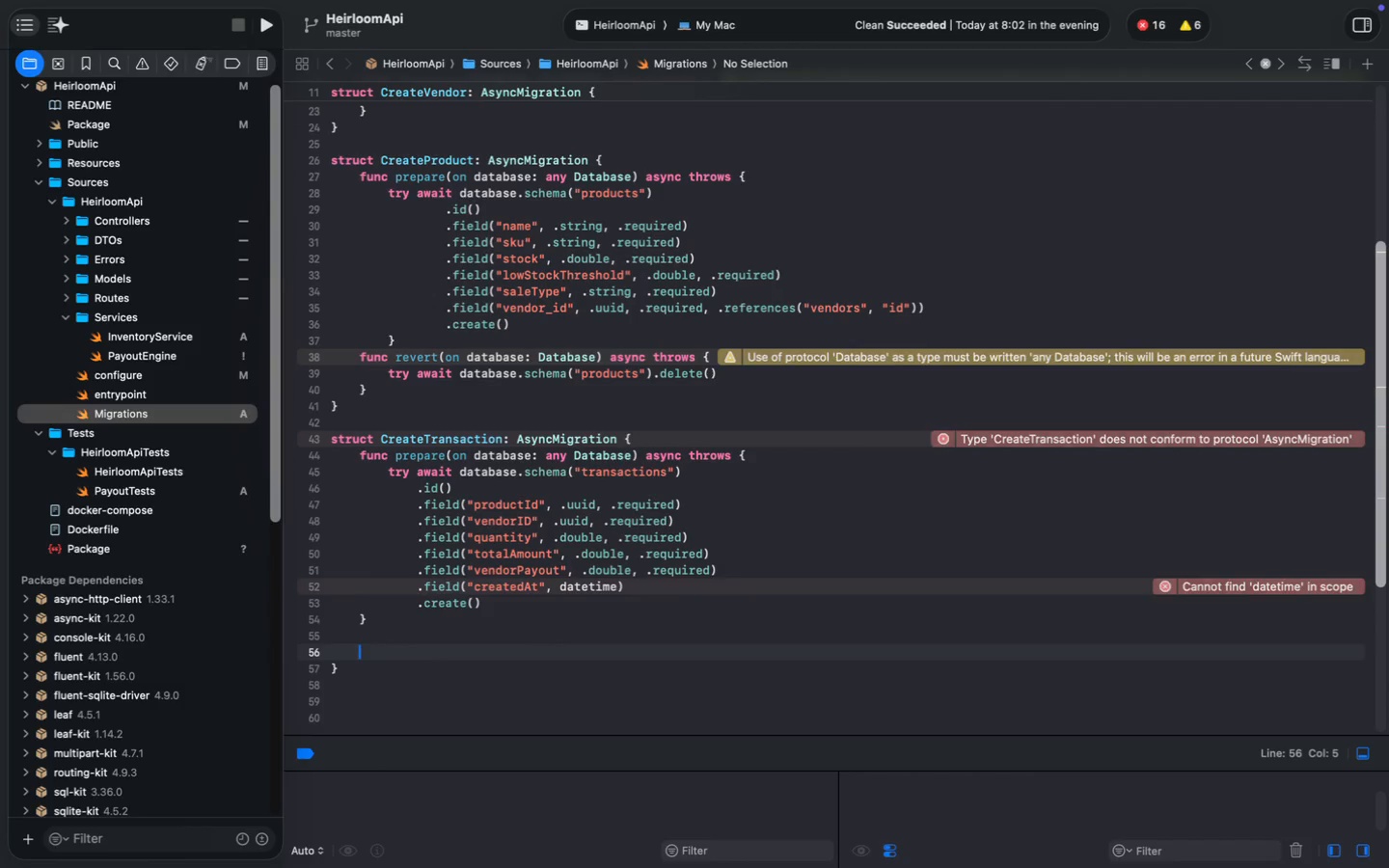 
key(Meta+V)
 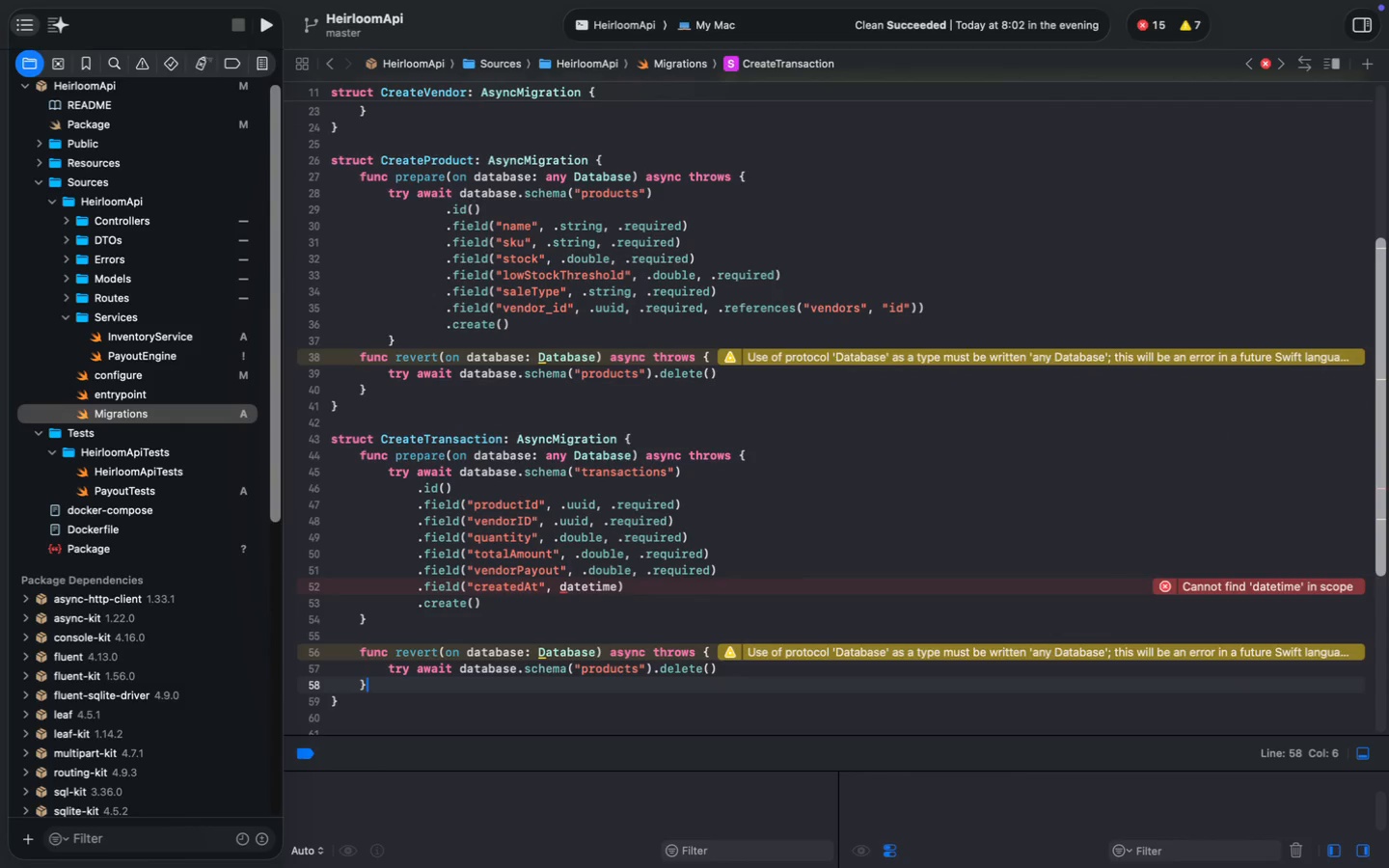 
key(Meta+S)
 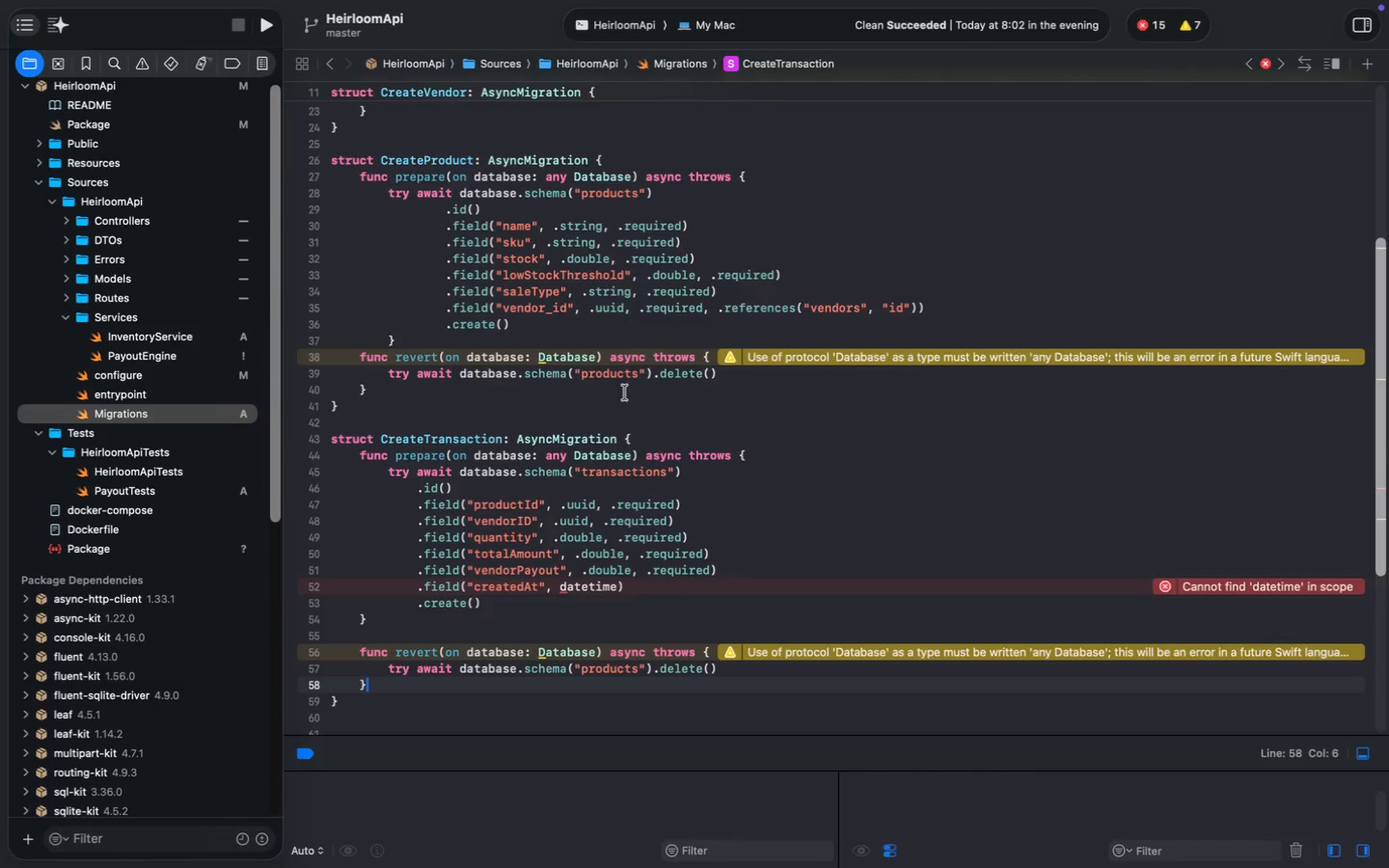 
double_click([617, 470])
 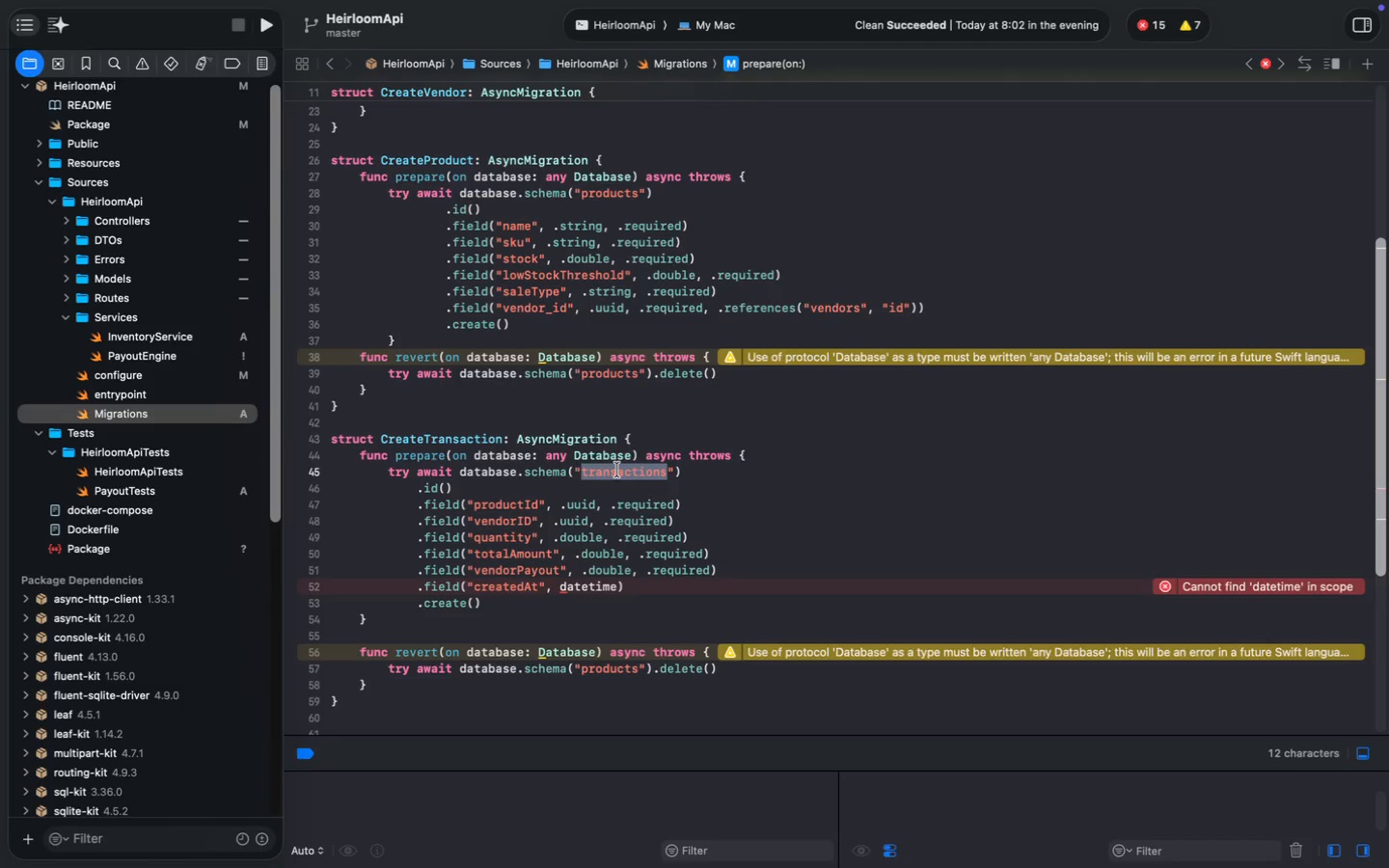 
key(Meta+C)
 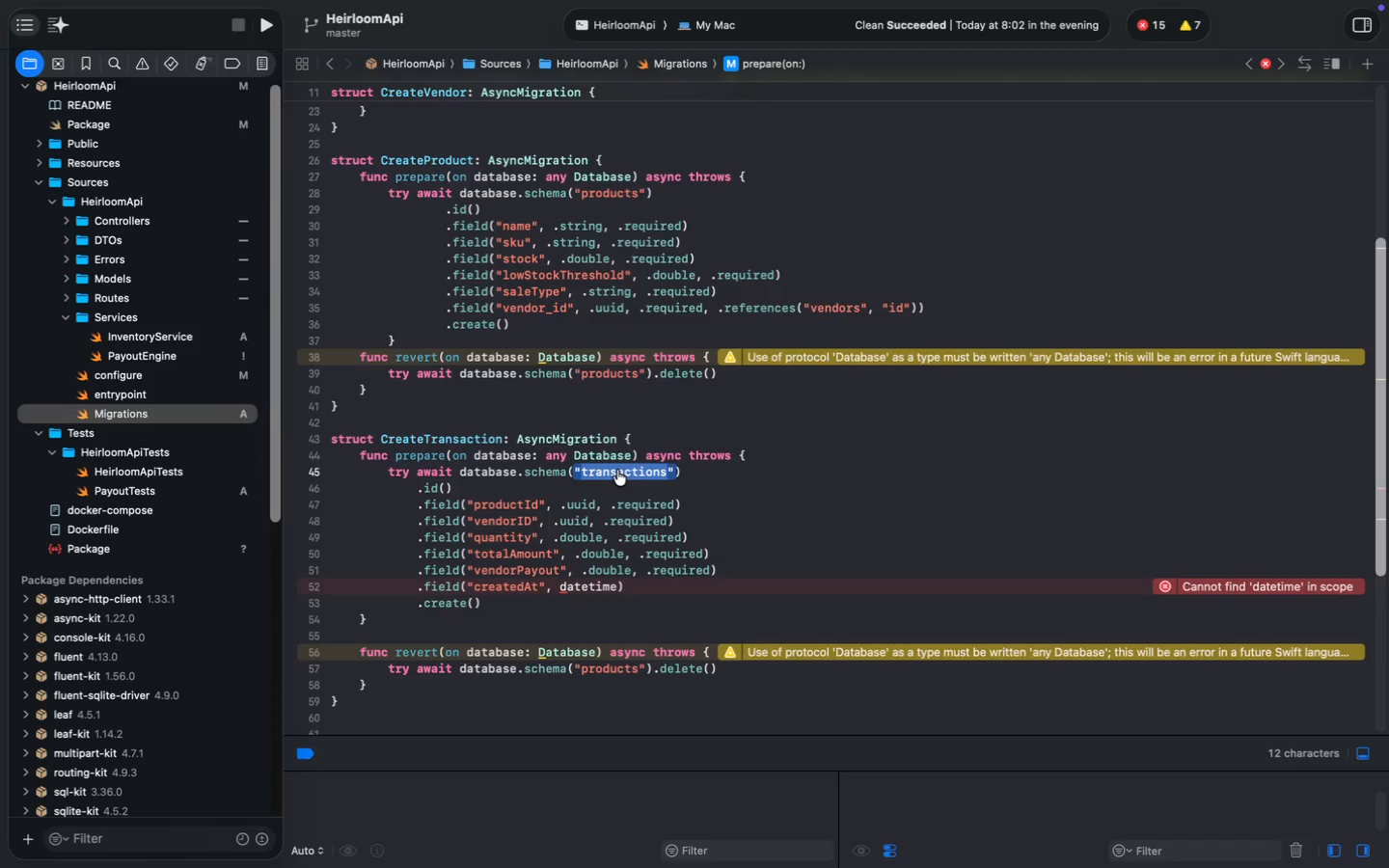 
key(Meta+C)
 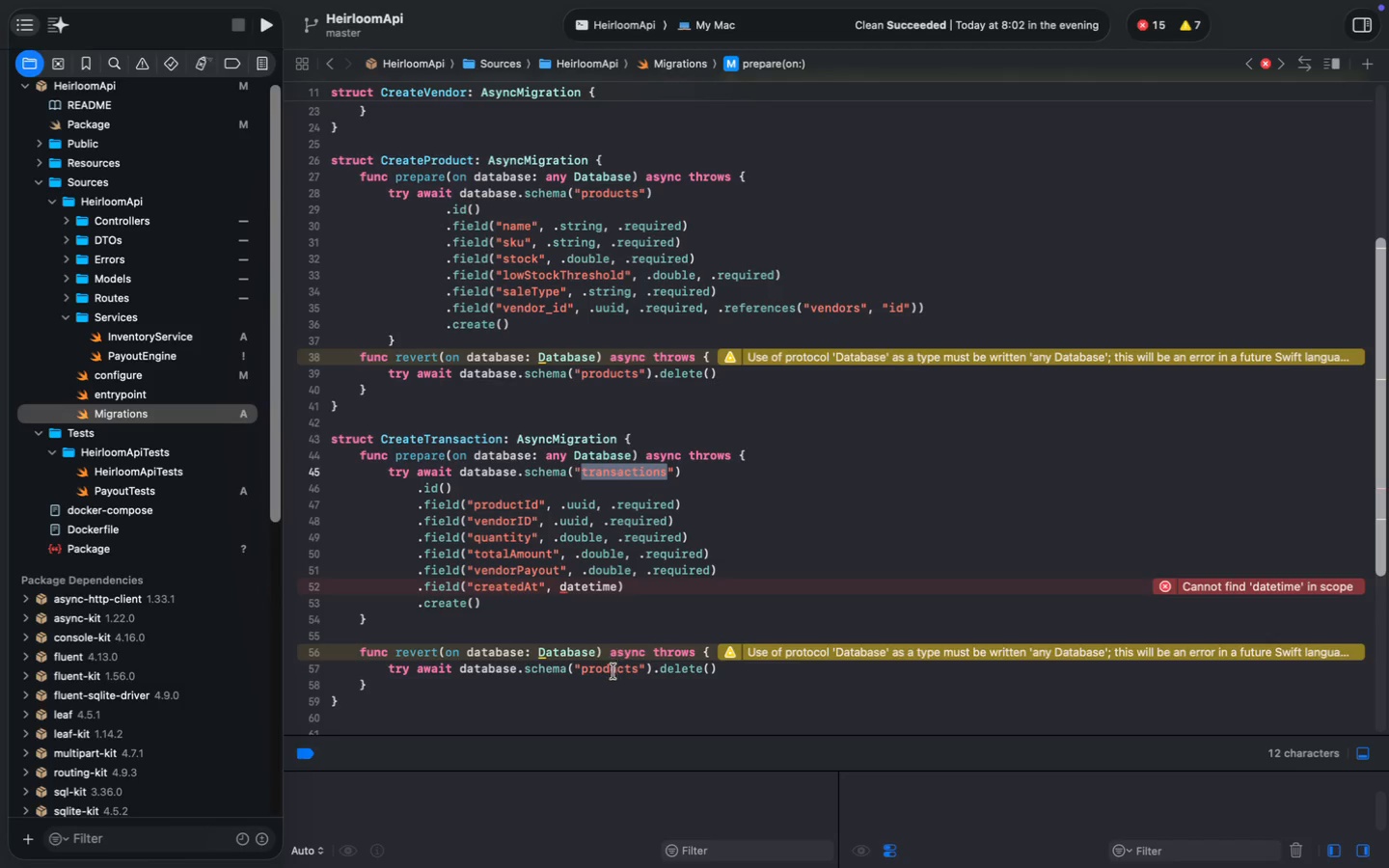 
double_click([613, 668])
 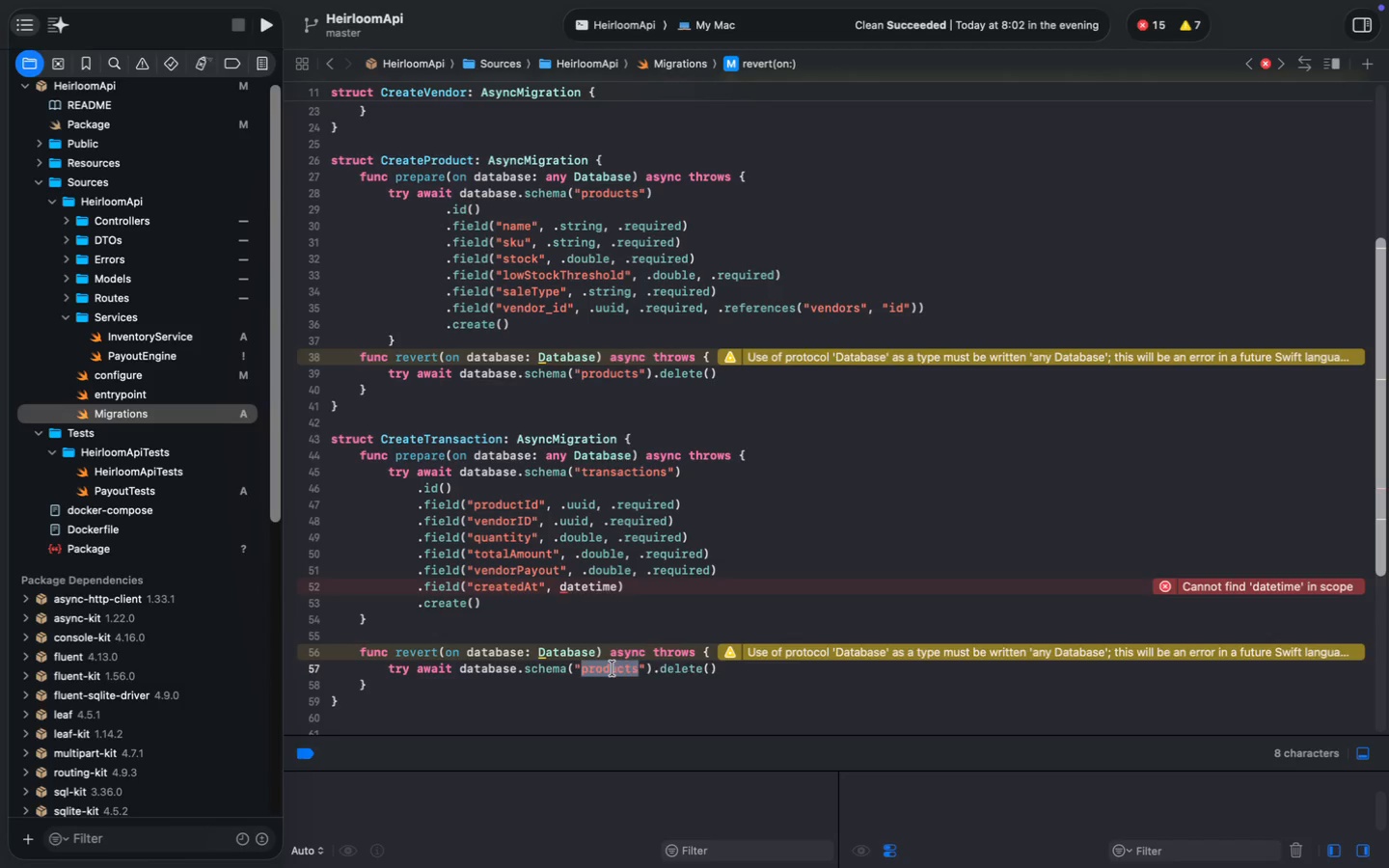 
key(Meta+V)
 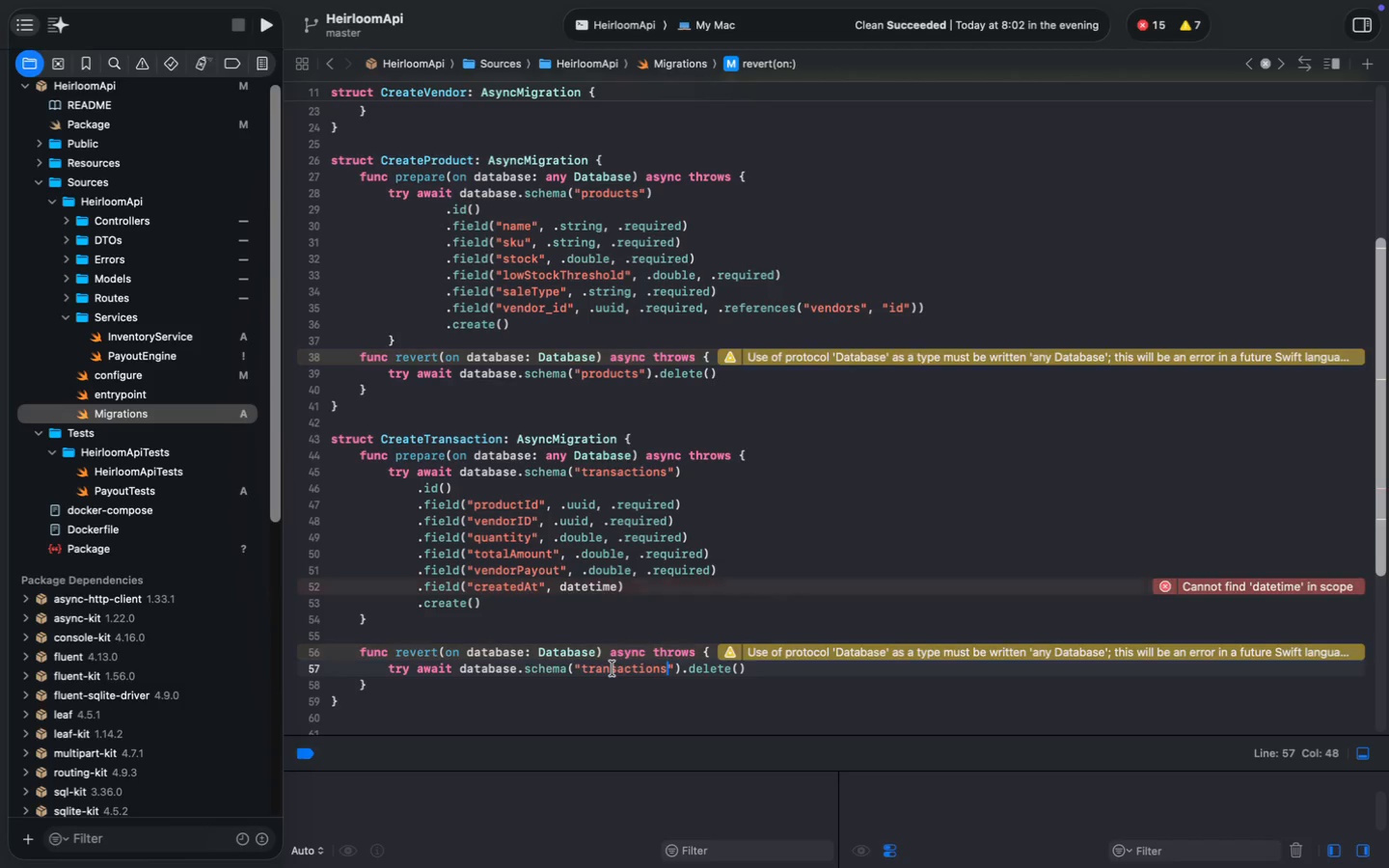 
key(Meta+S)
 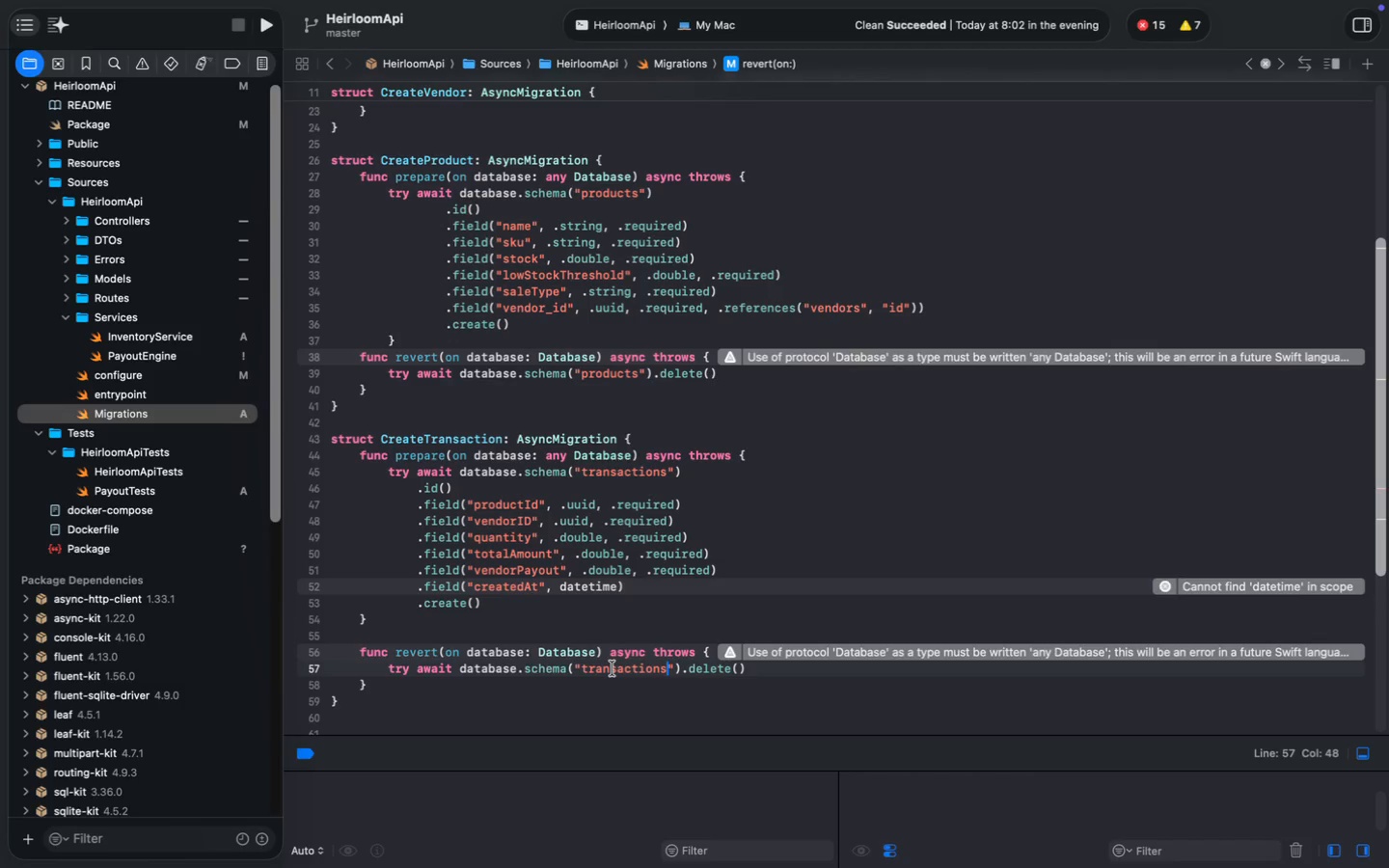 
key(Meta+S)
 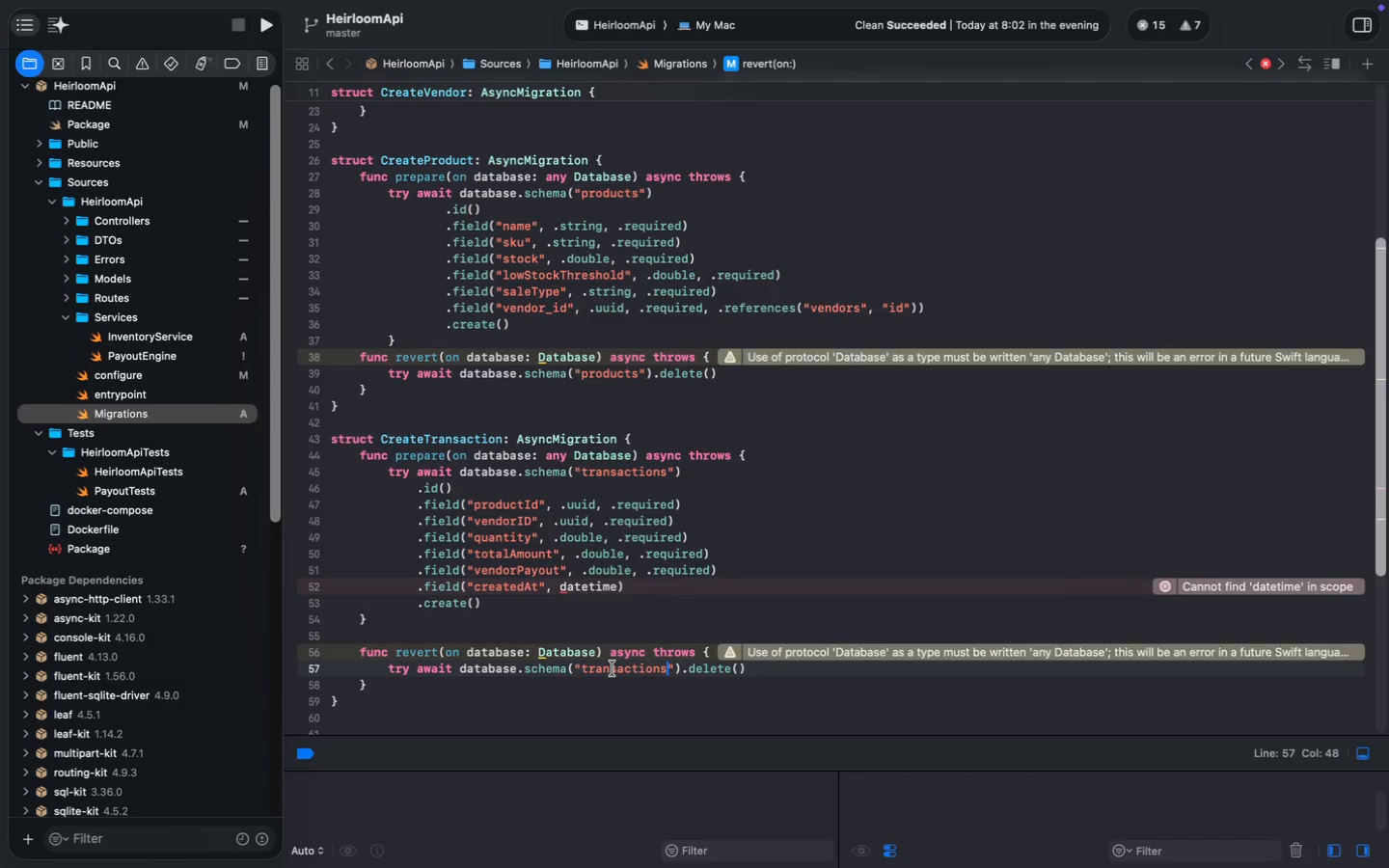 
key(Meta+S)
 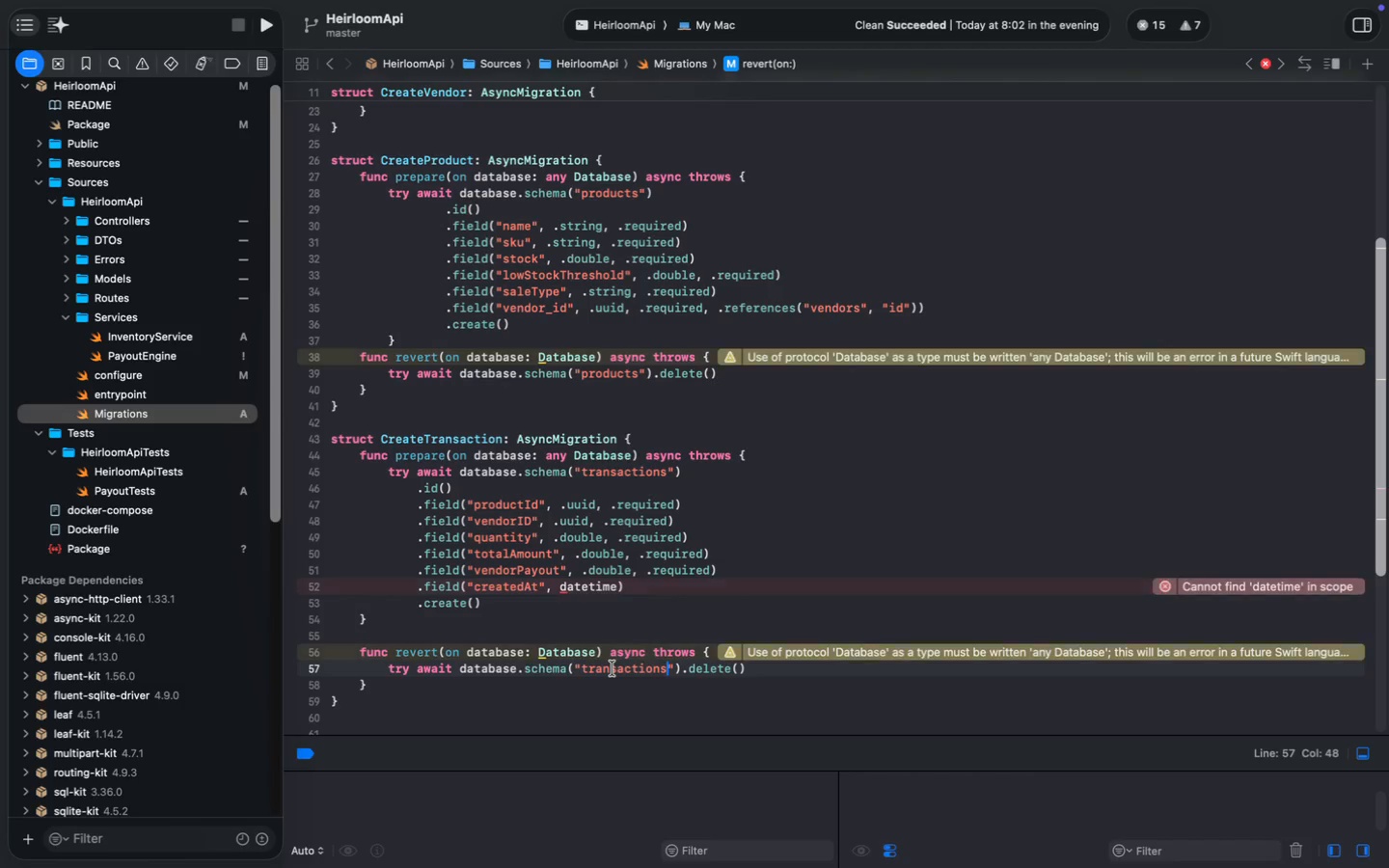 
scroll: coordinate [612, 655], scroll_direction: down, amount: 1.0
 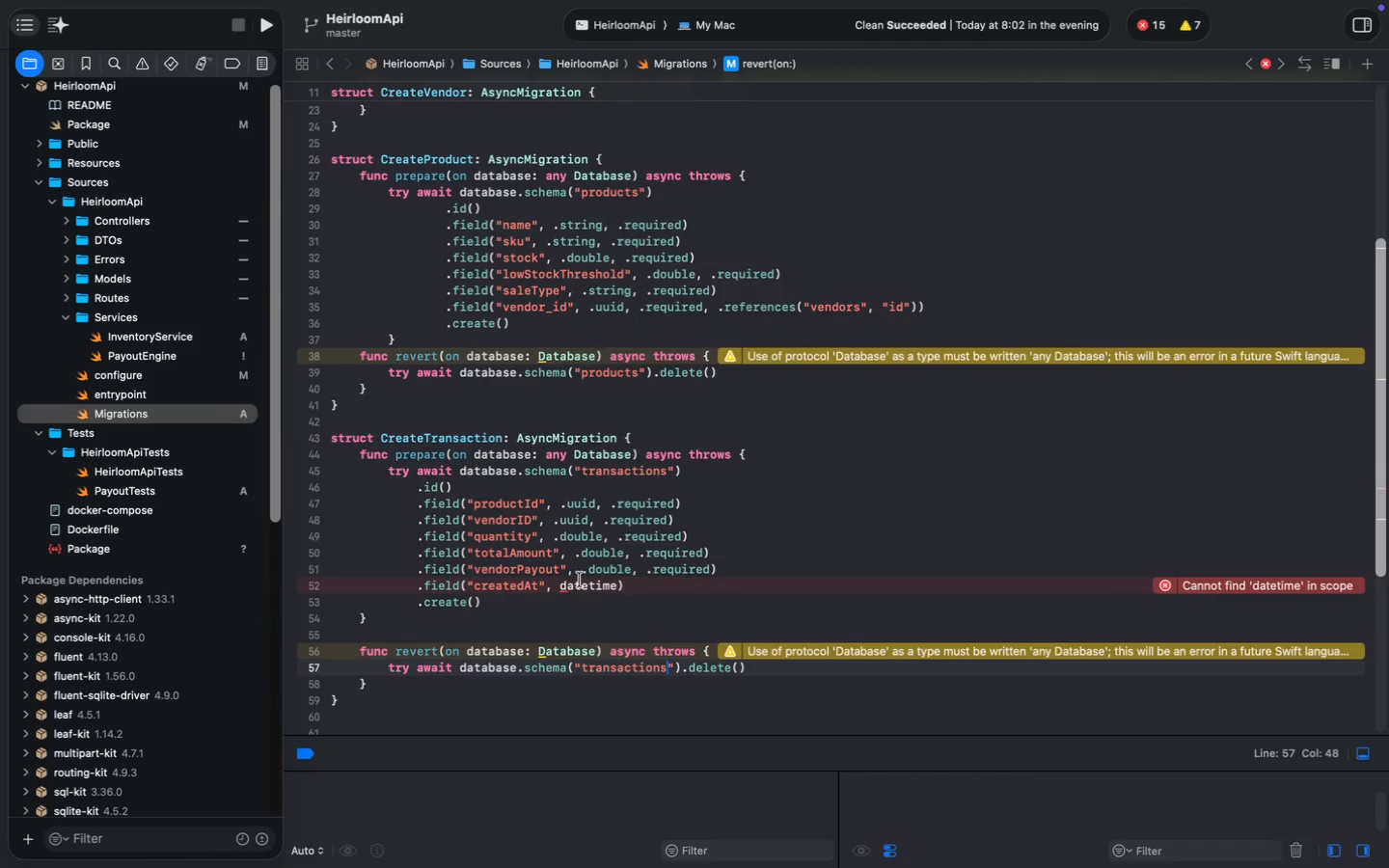 
left_click([561, 590])
 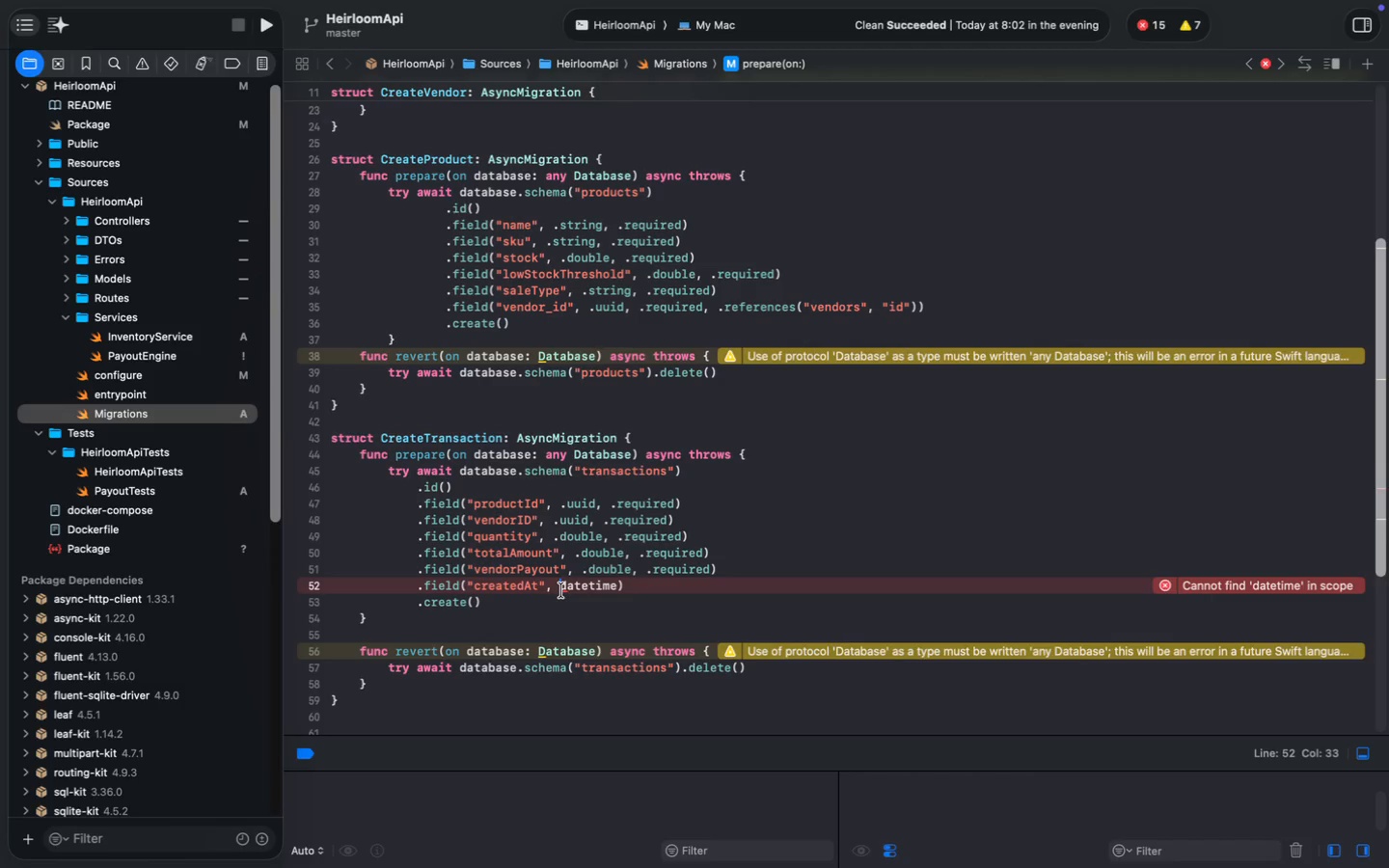 
key(Period)
 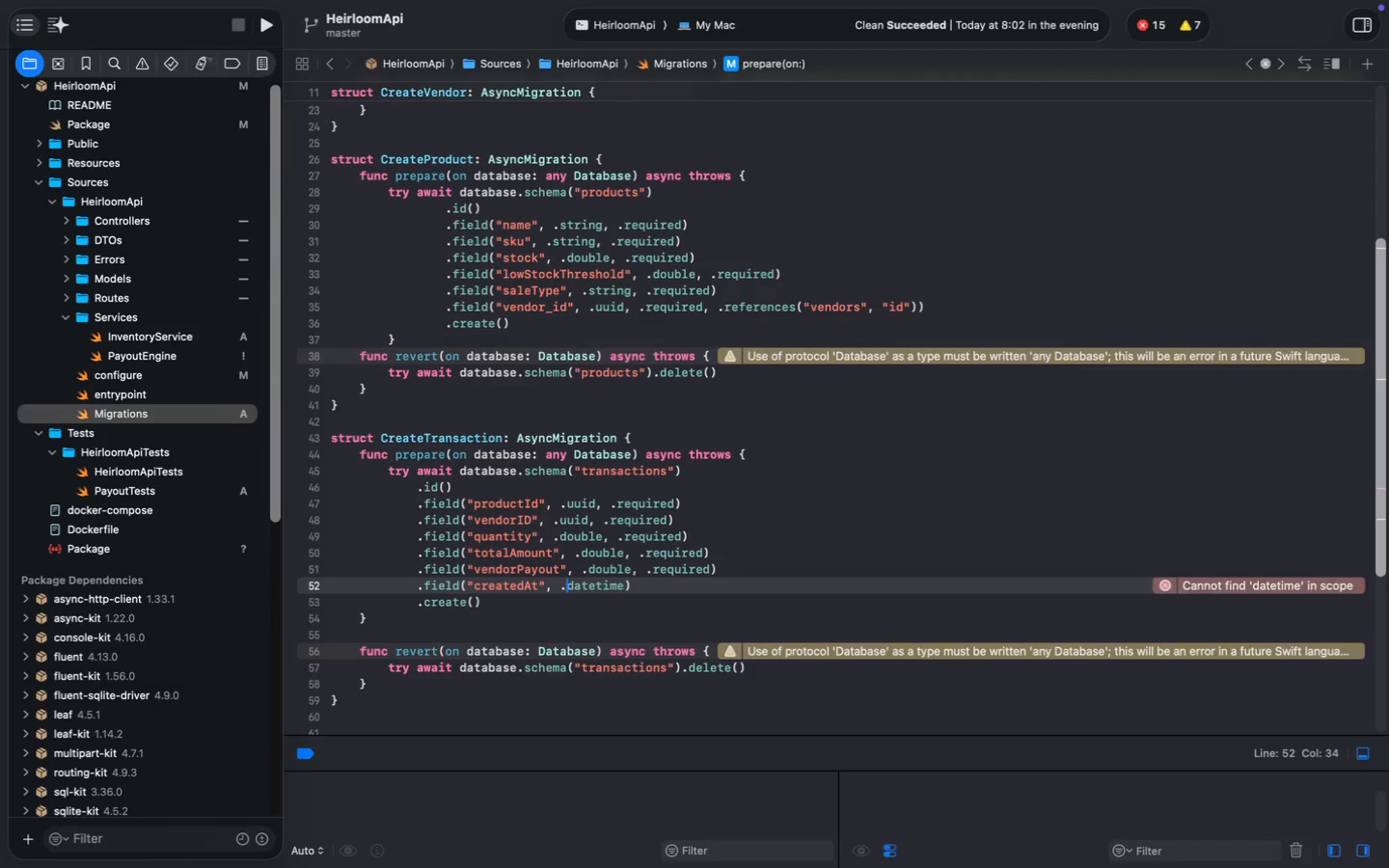 
key(Meta+S)
 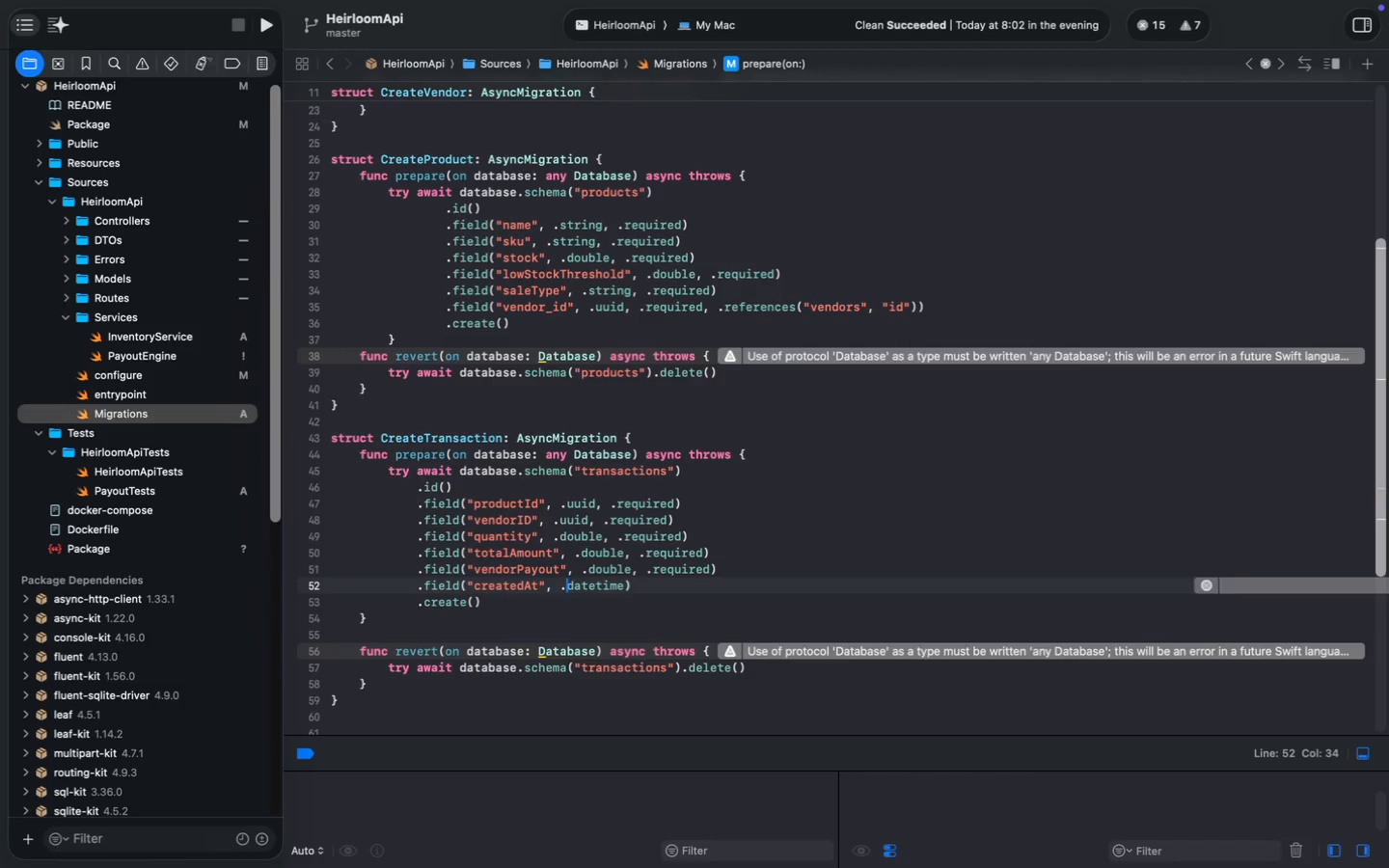 
key(Meta+S)
 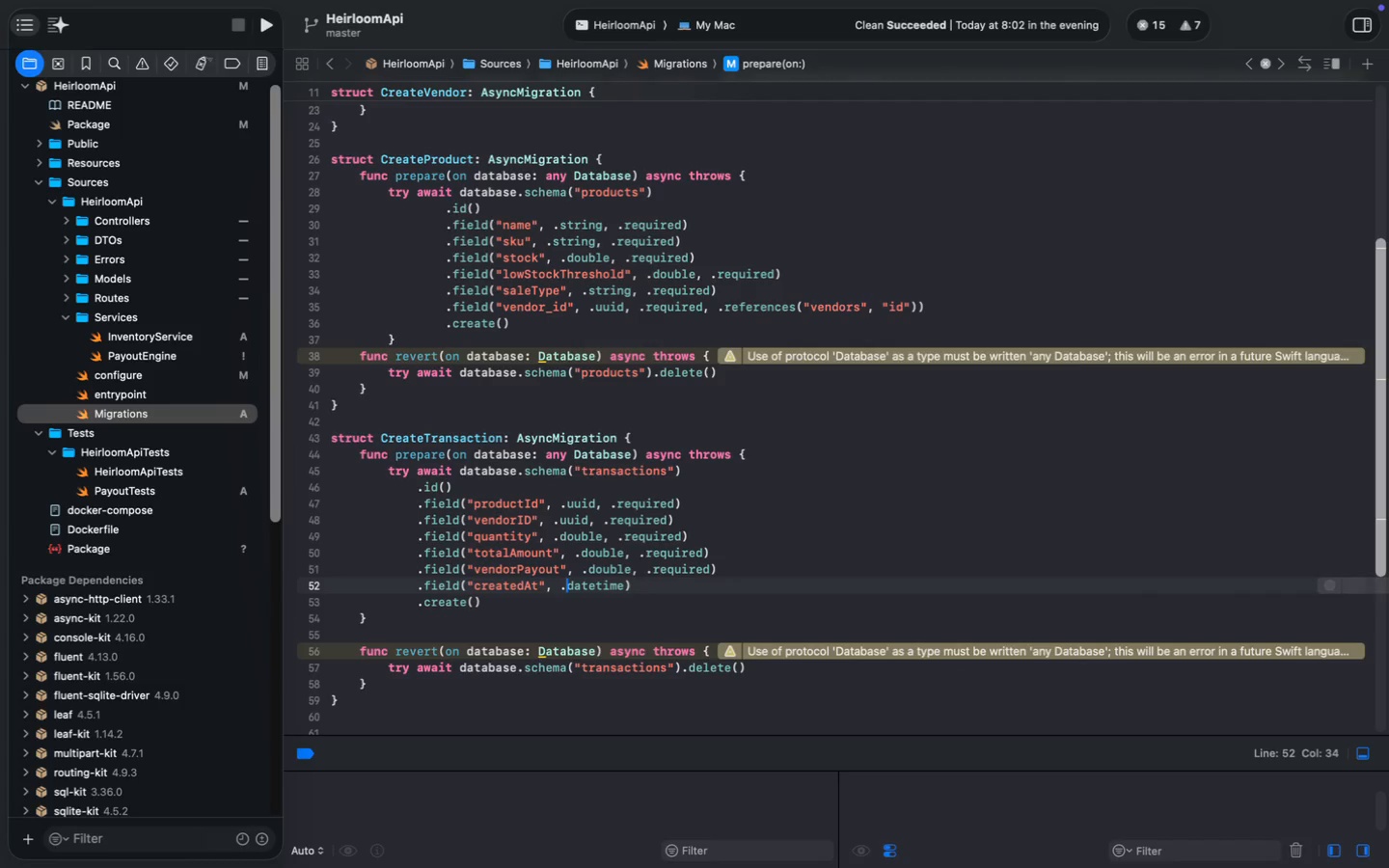 
key(Meta+S)
 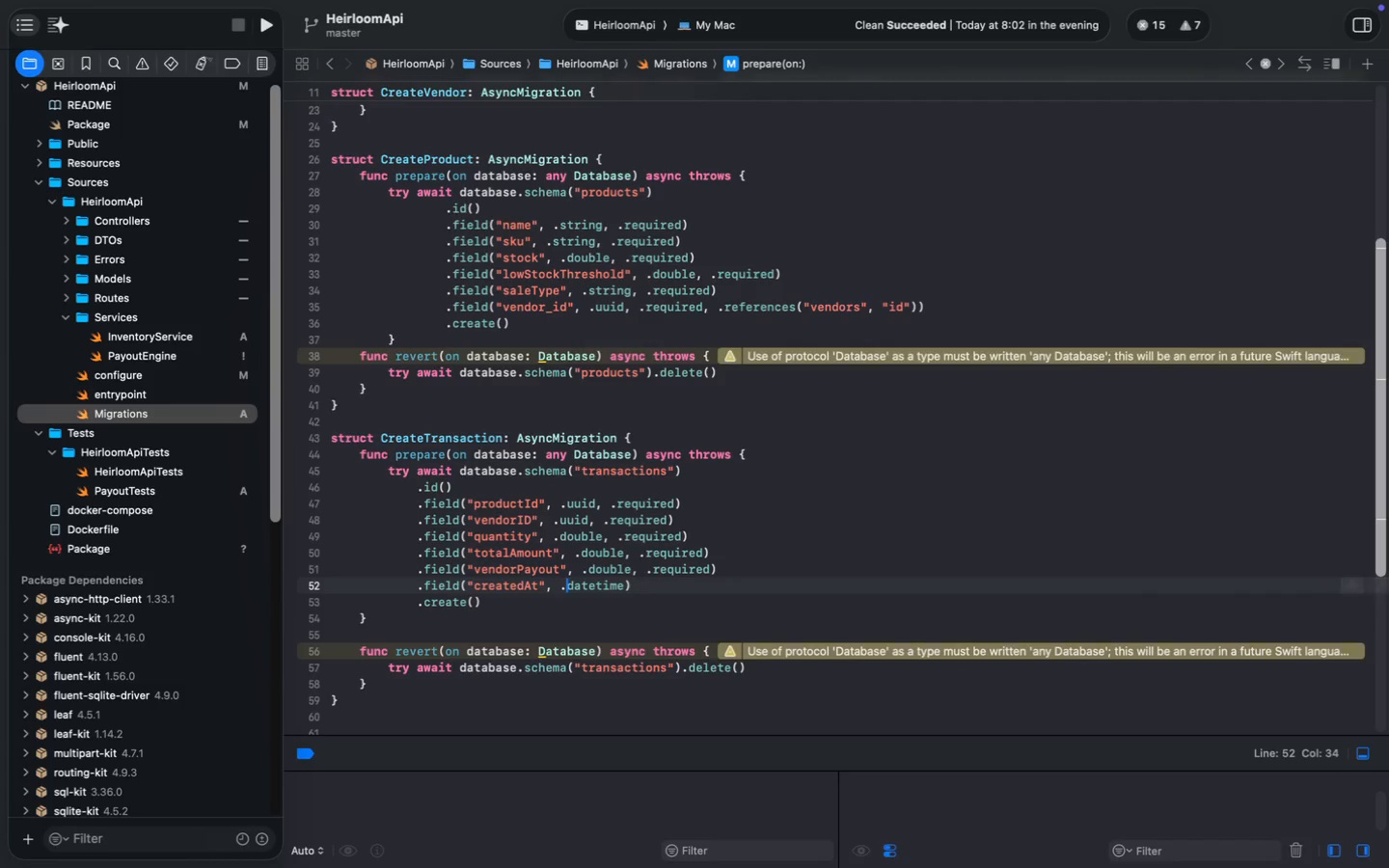 
key(Meta+S)
 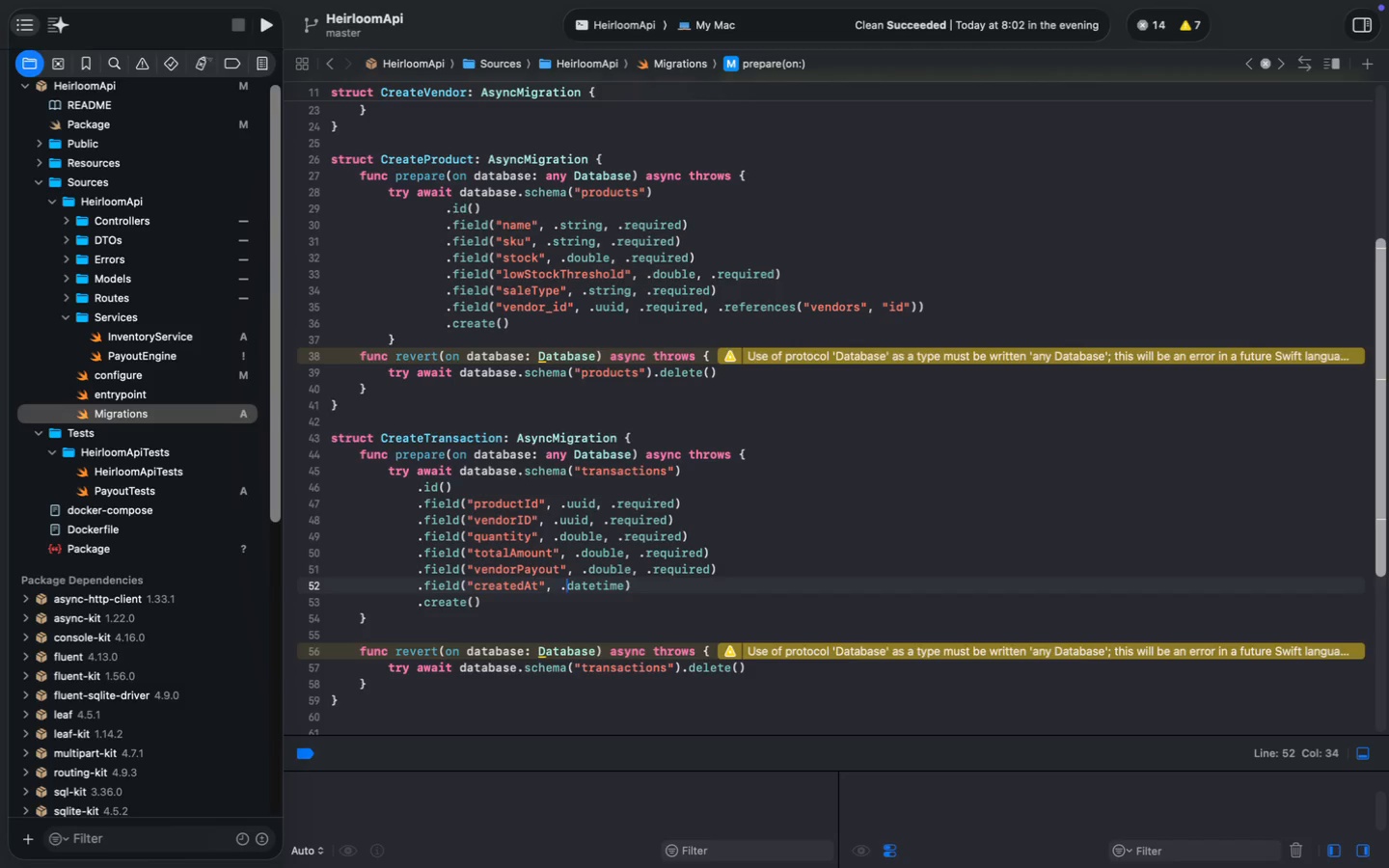 
scroll: coordinate [561, 590], scroll_direction: up, amount: 9.0
 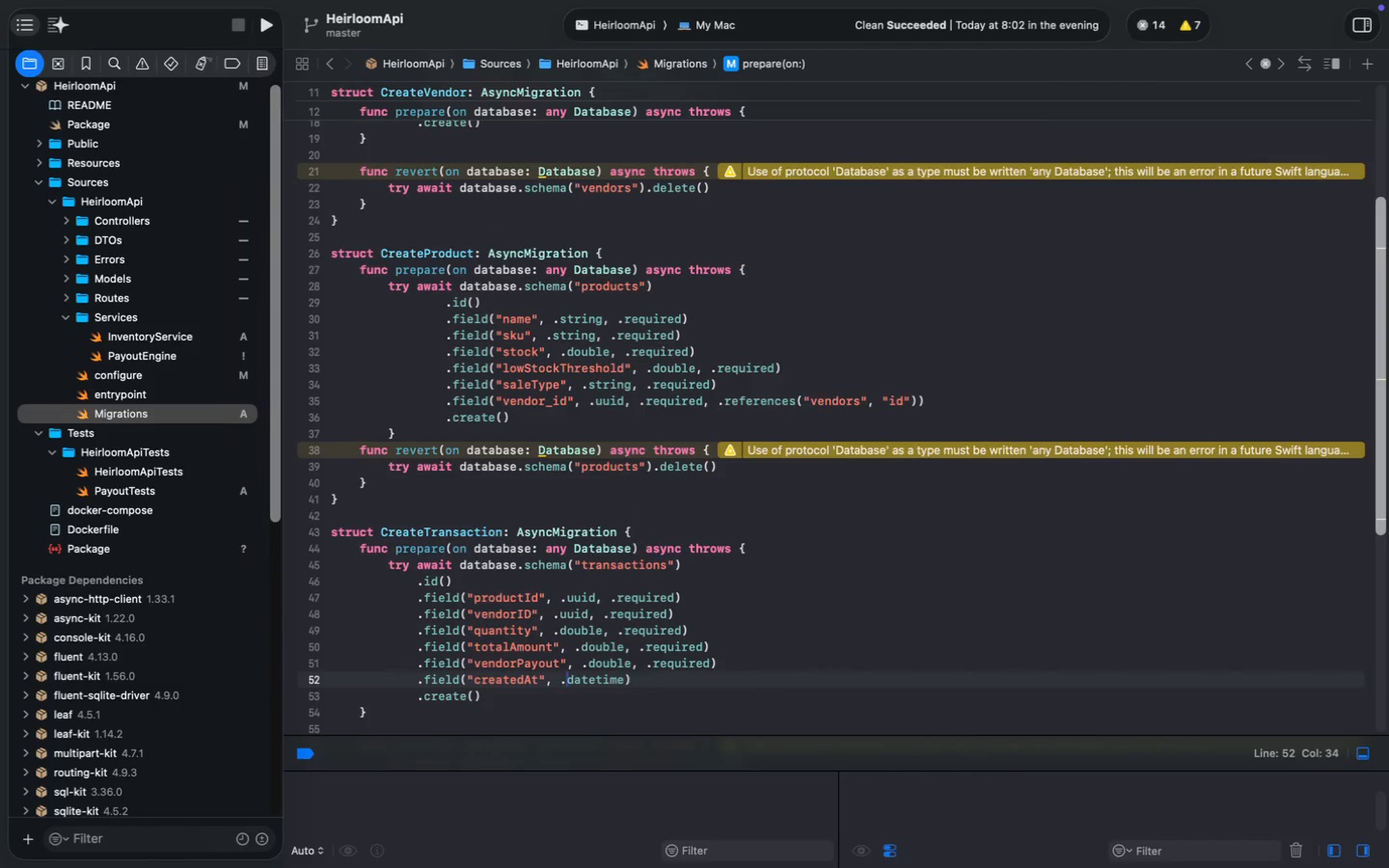 
wait(10.1)
 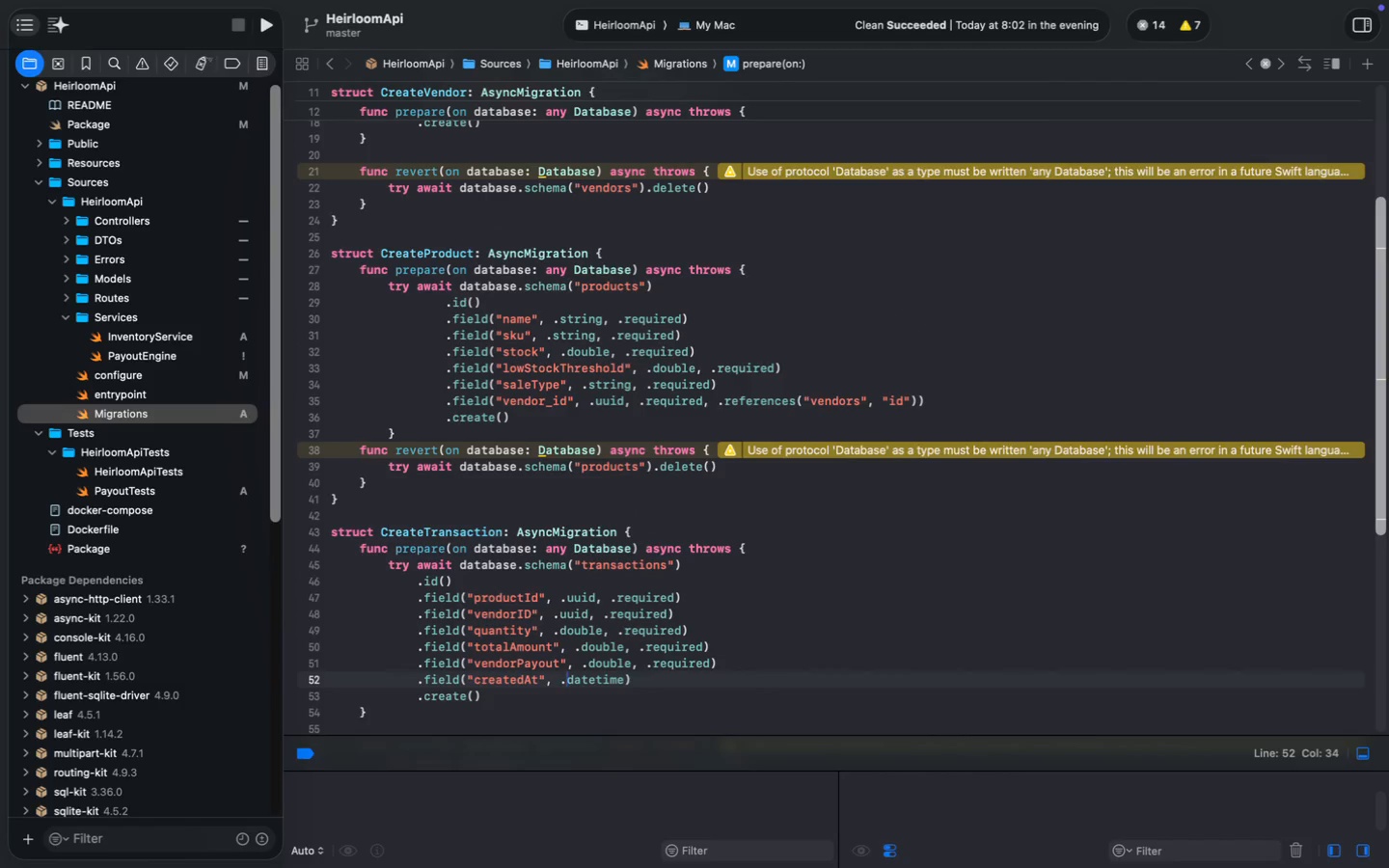 
mouse_move([406, 831])
 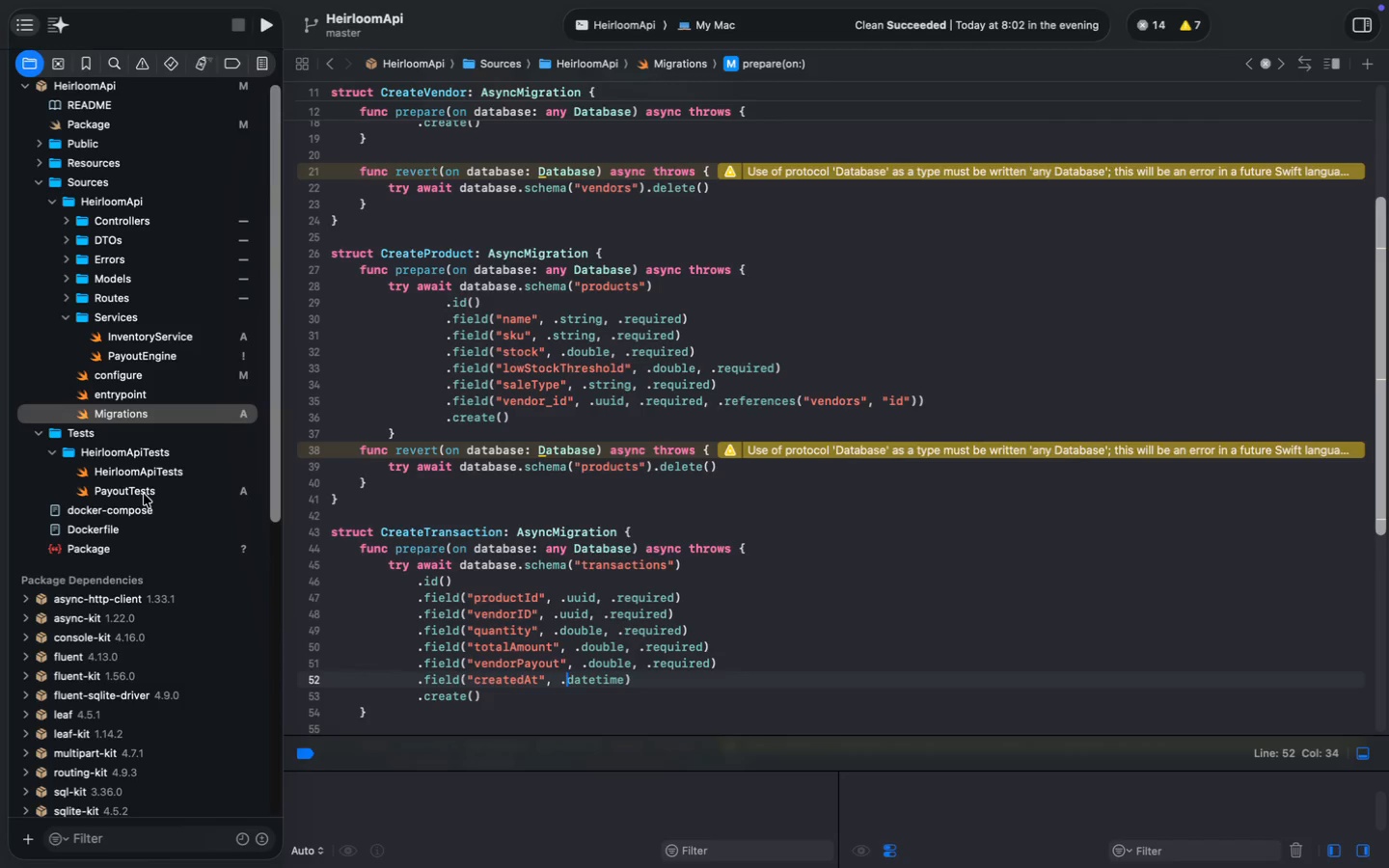 
left_click([144, 493])
 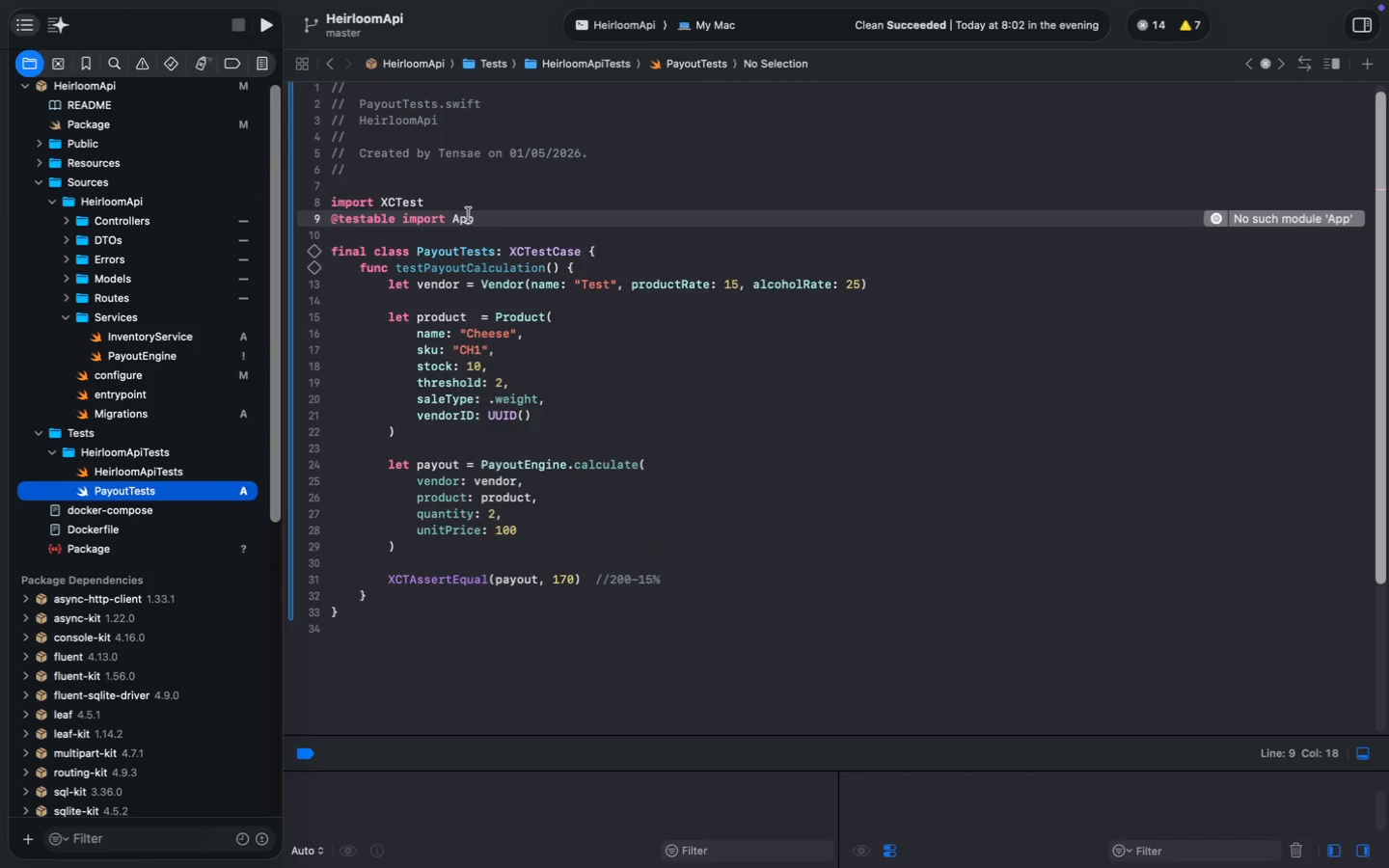 
left_click([469, 216])
 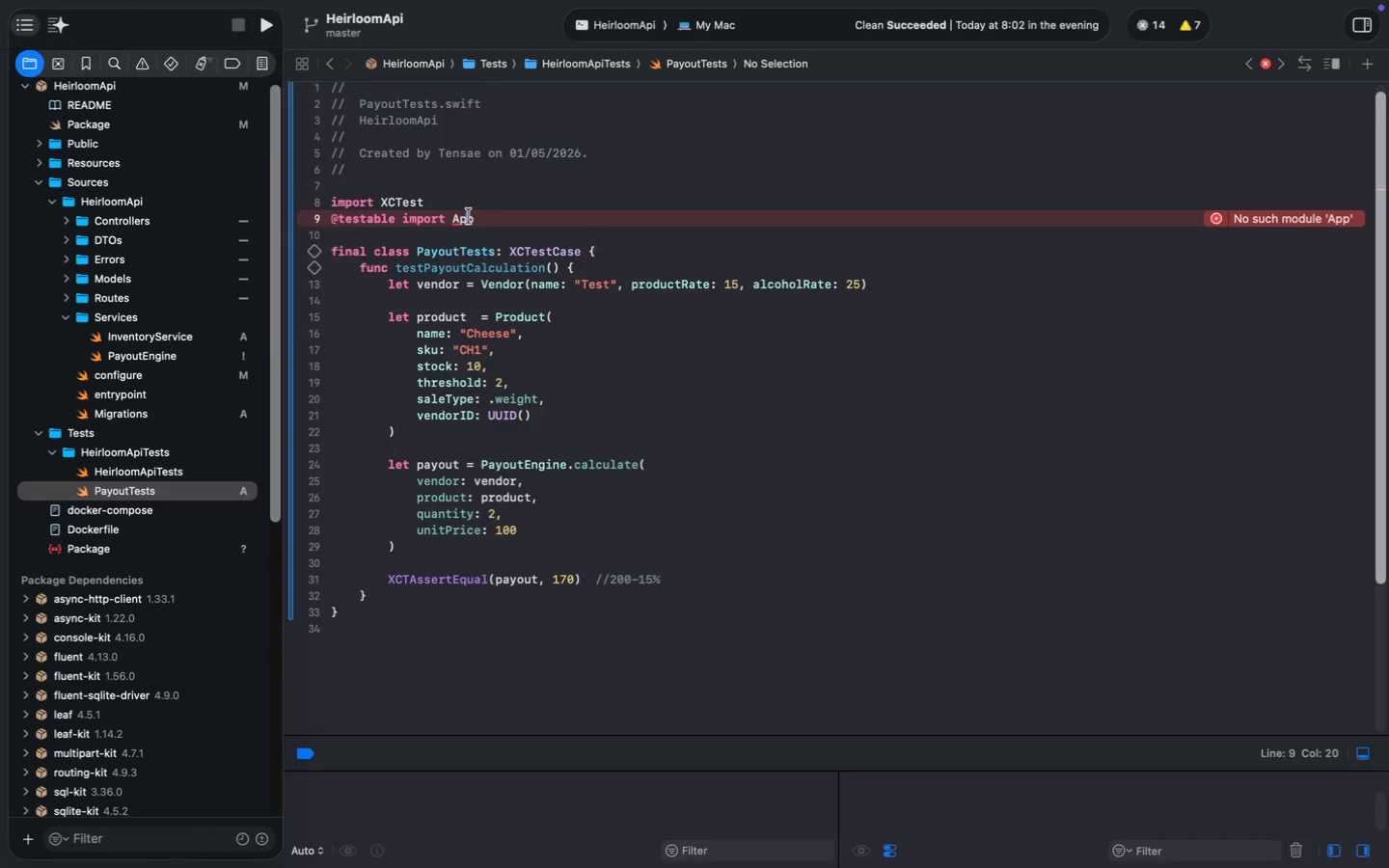 
double_click([469, 216])
 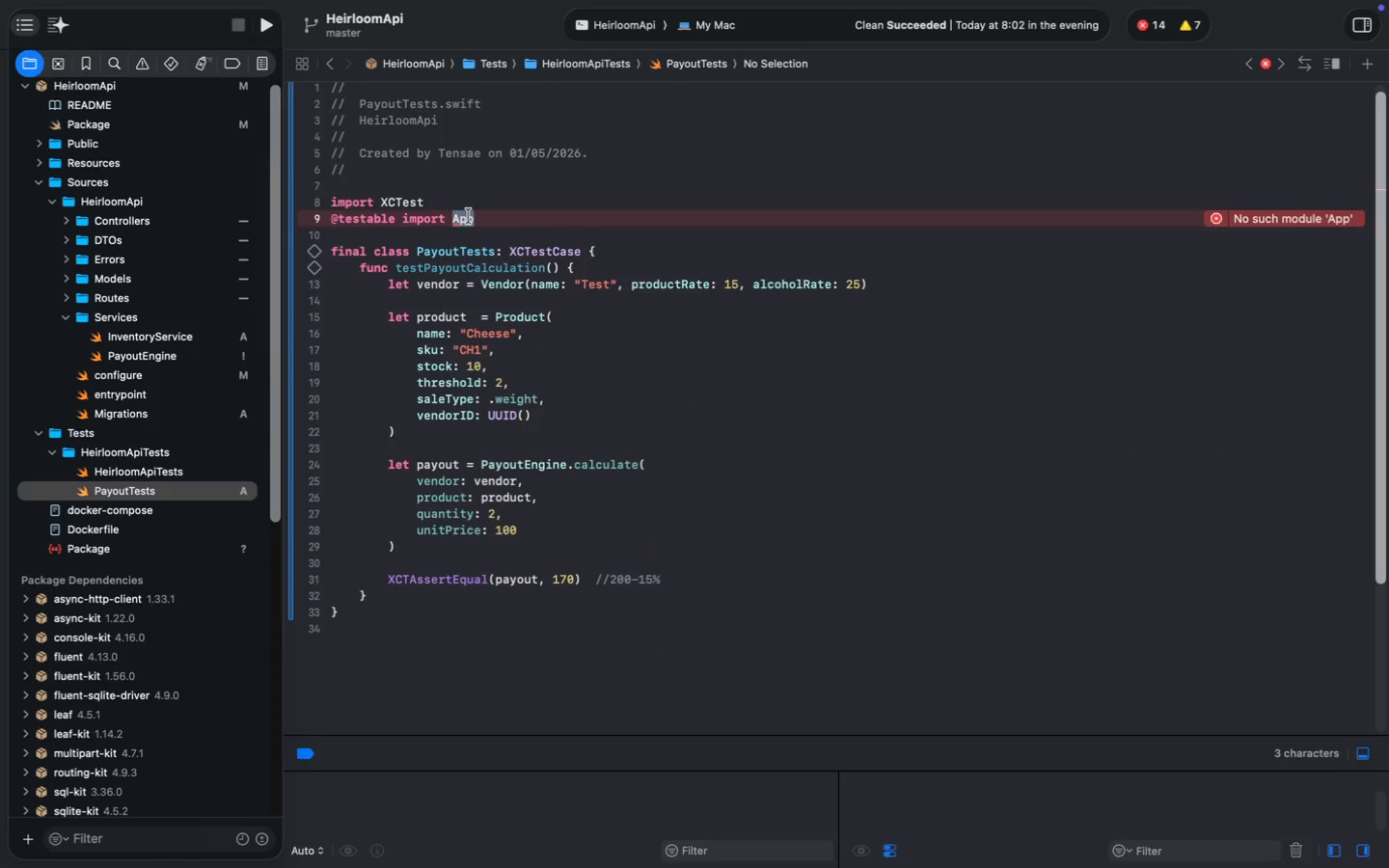 
type(Heir)
 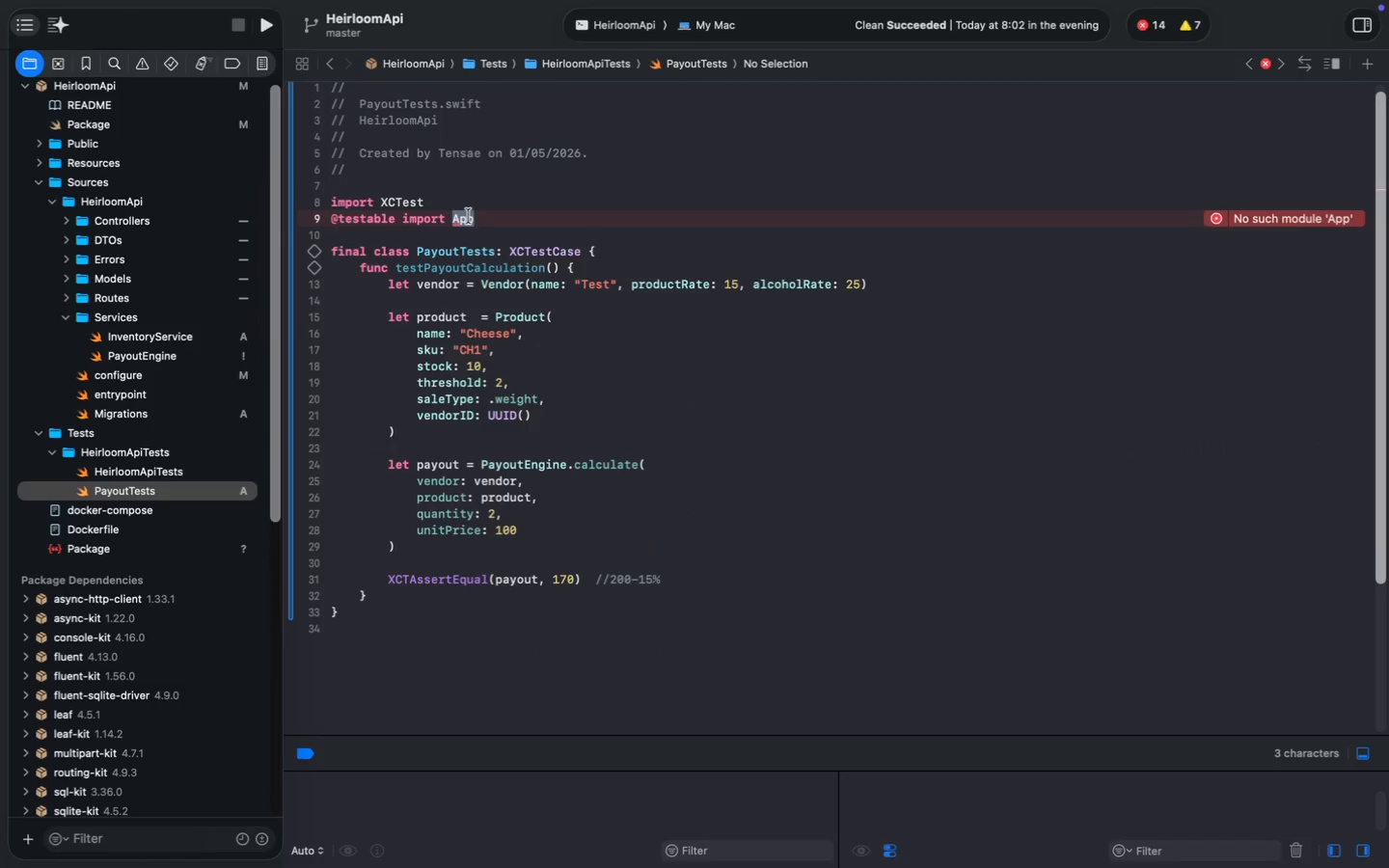 
key(Enter)
 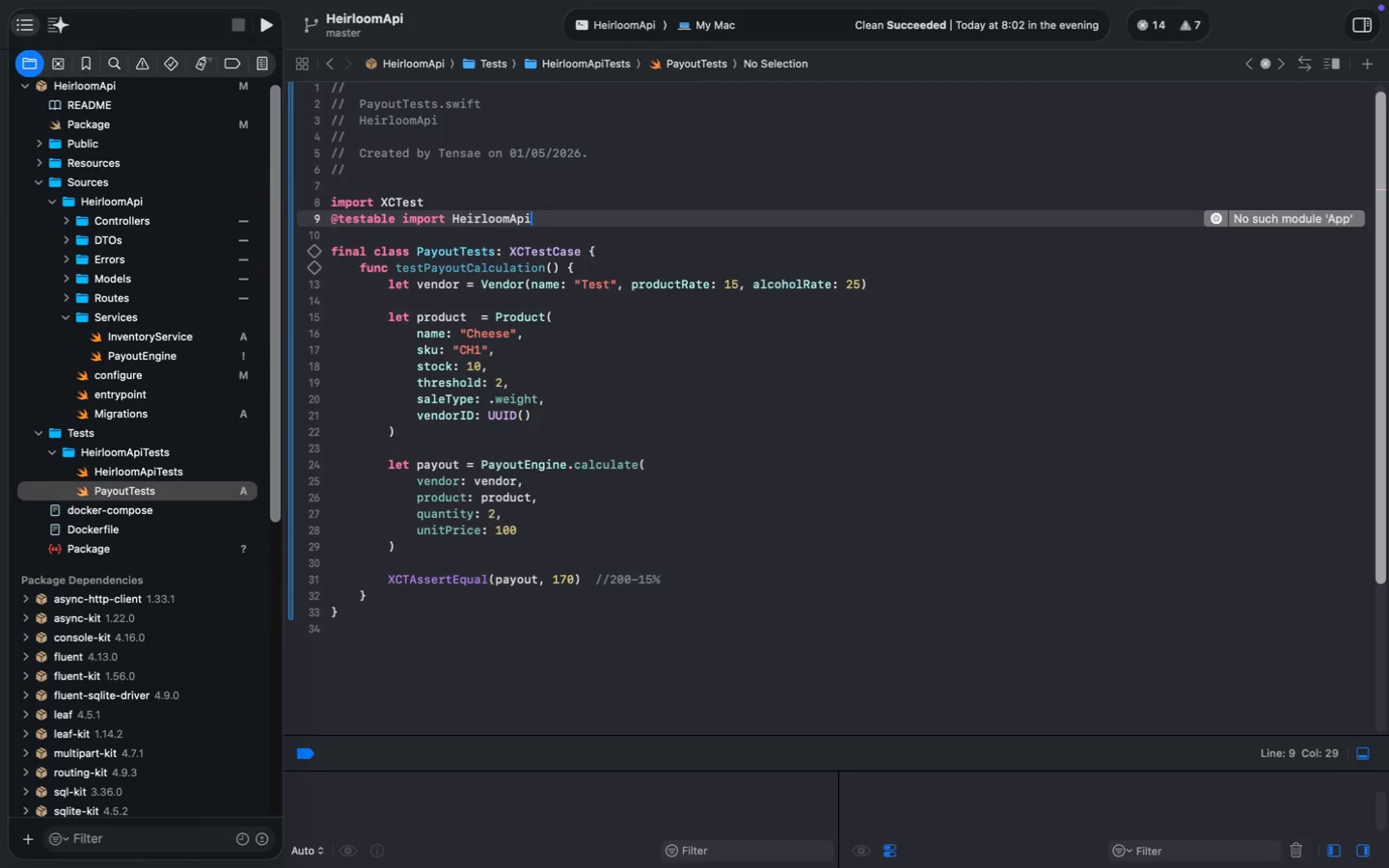 
key(Meta+S)
 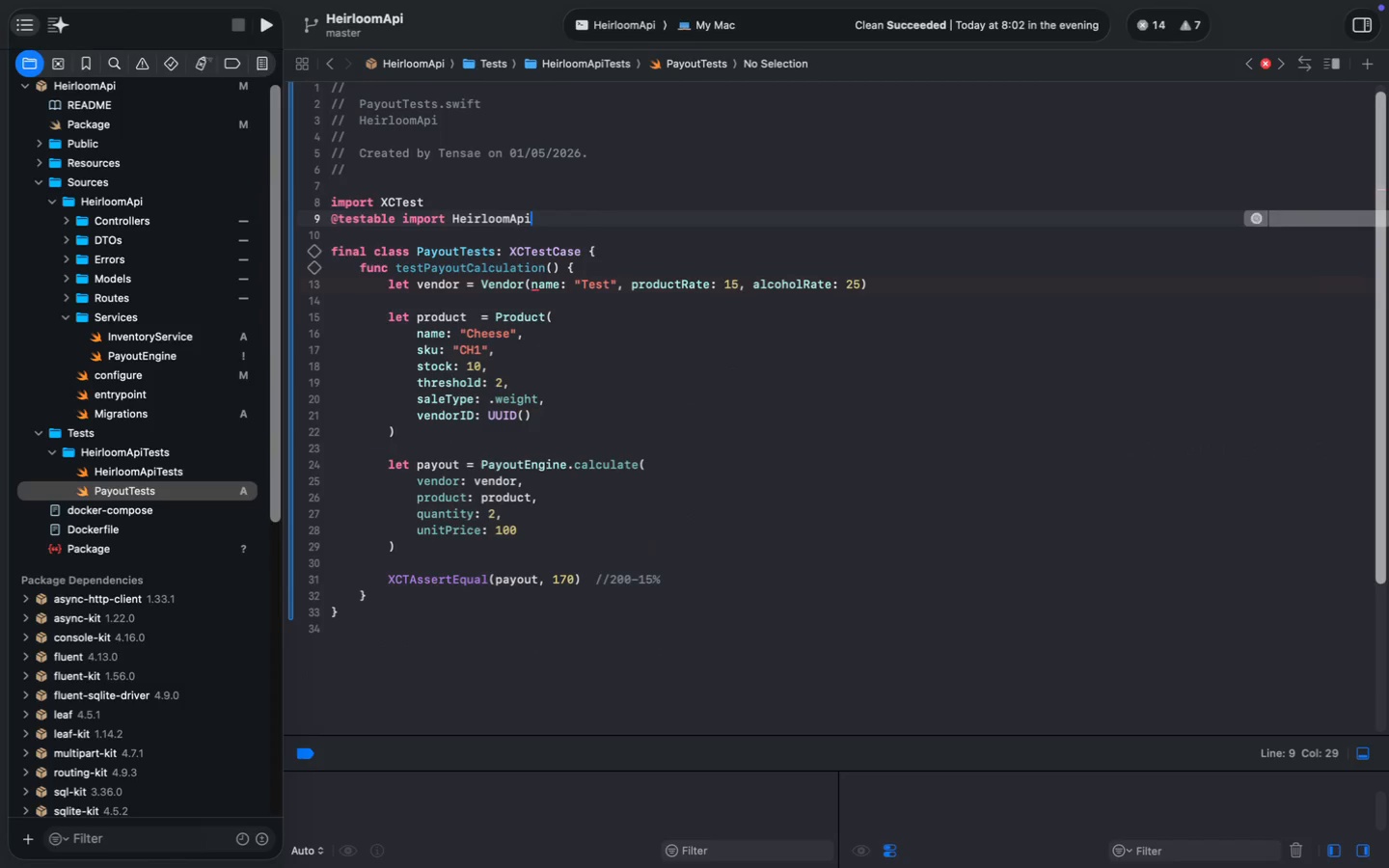 
key(Meta+S)
 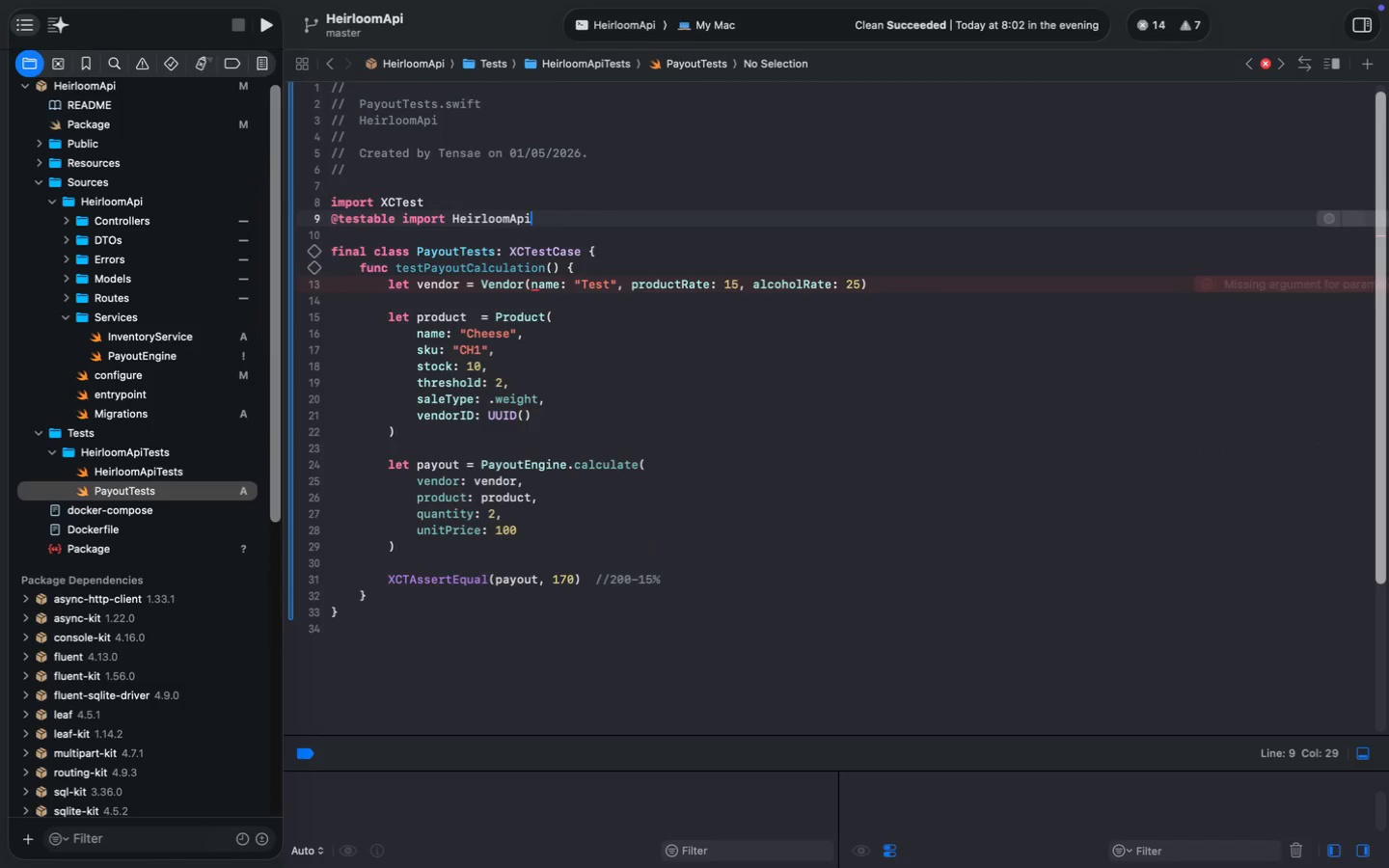 
key(Meta+S)
 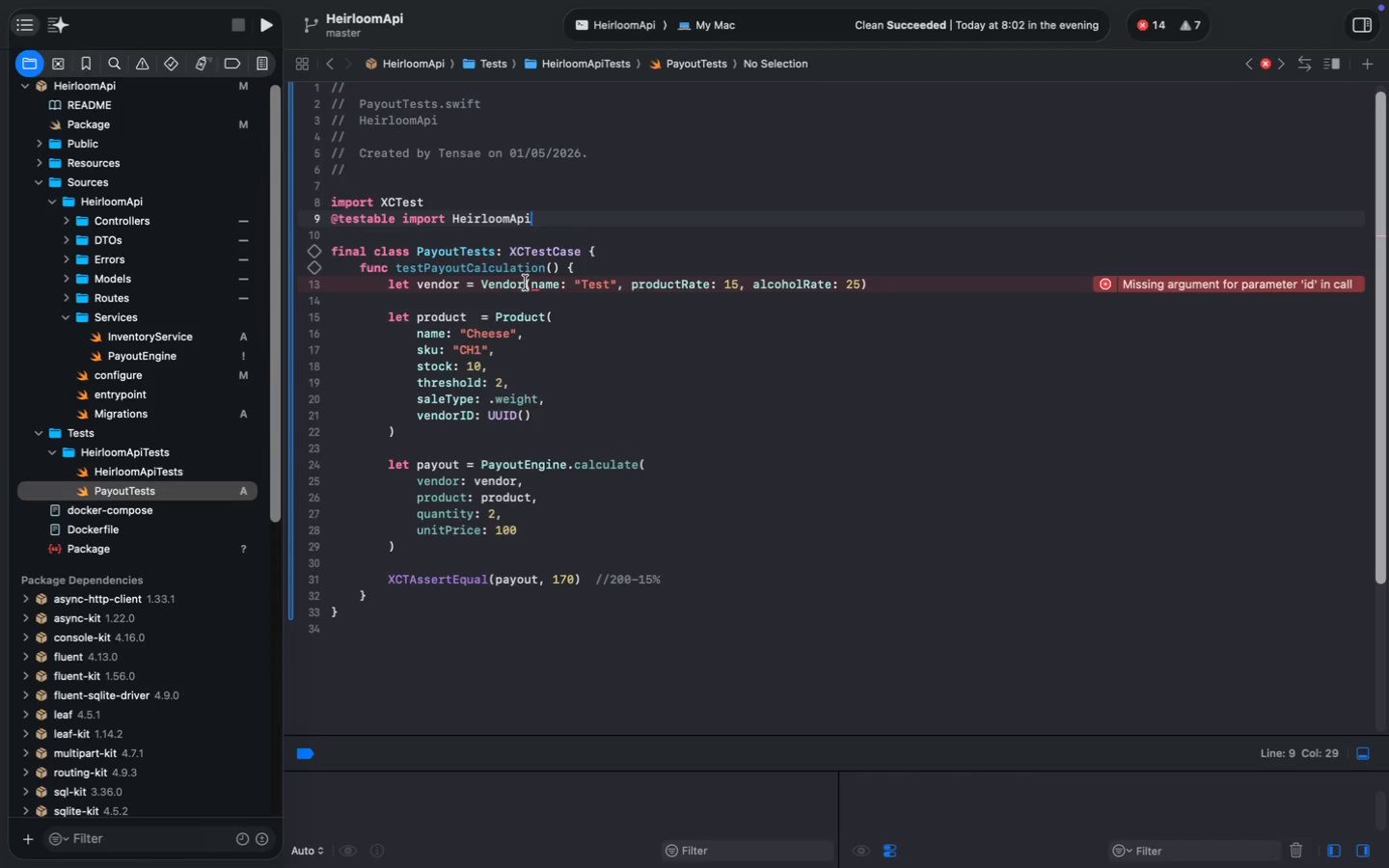 
wait(10.42)
 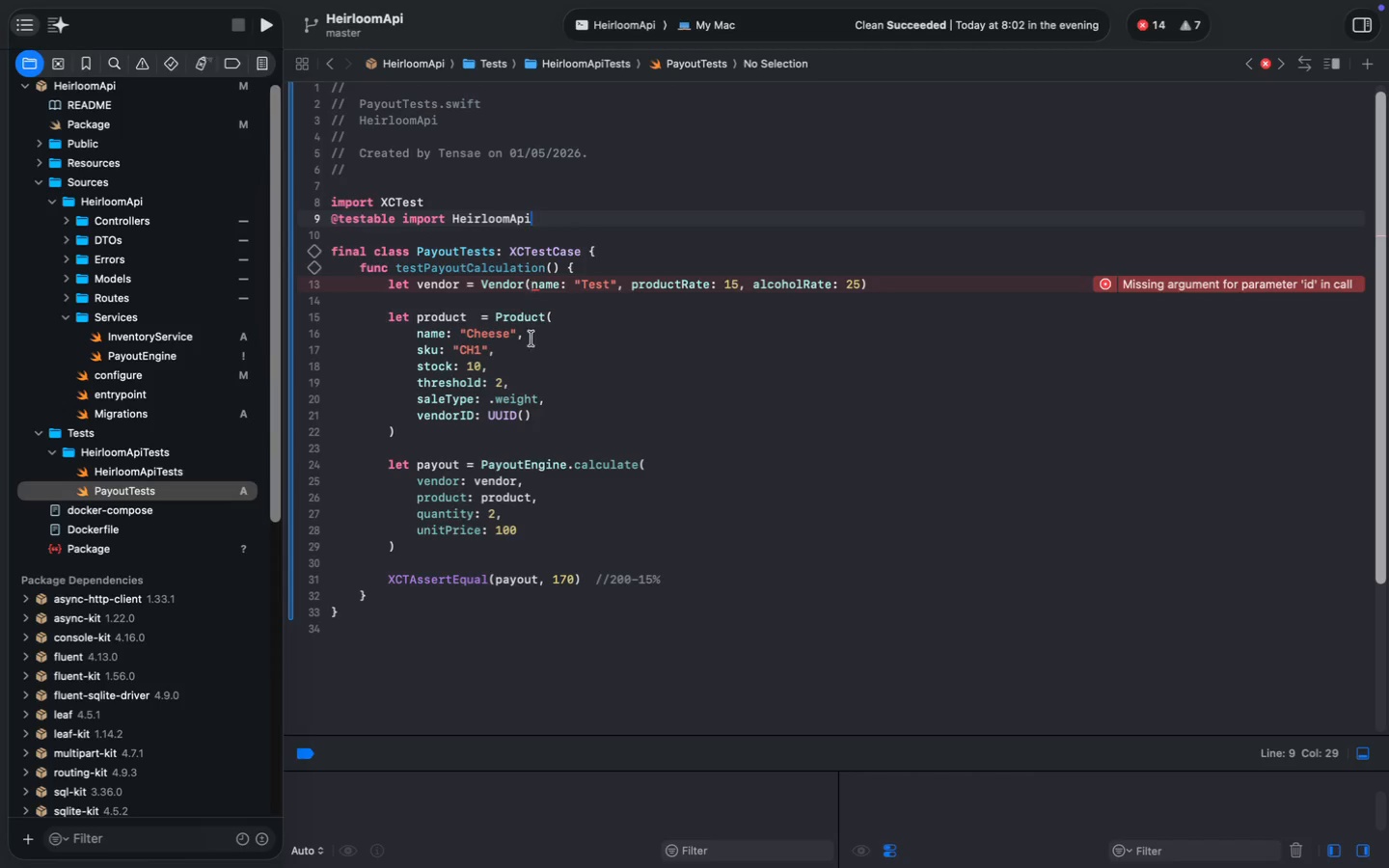 
left_click([531, 283])
 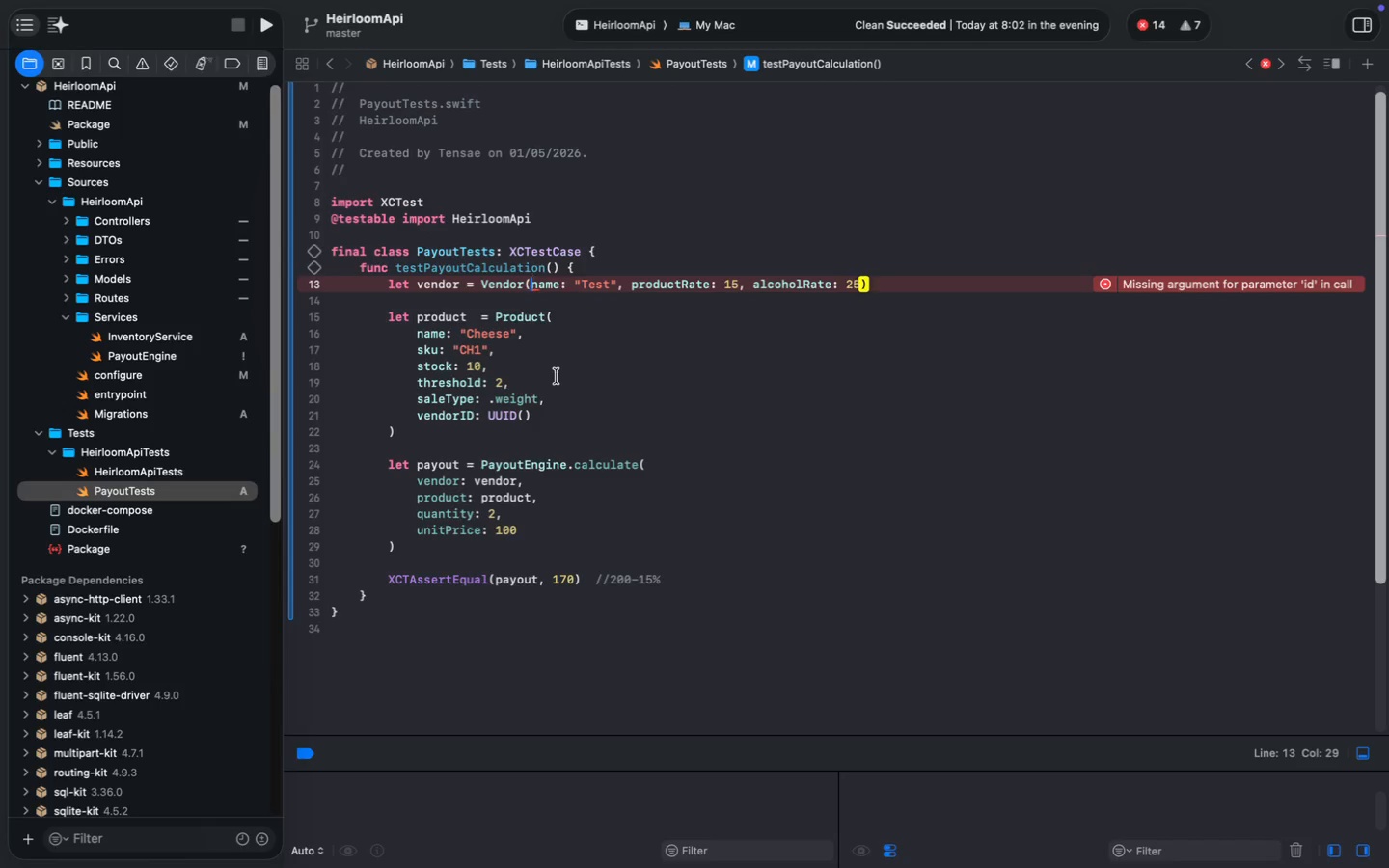 
type(id: UUID(), )
 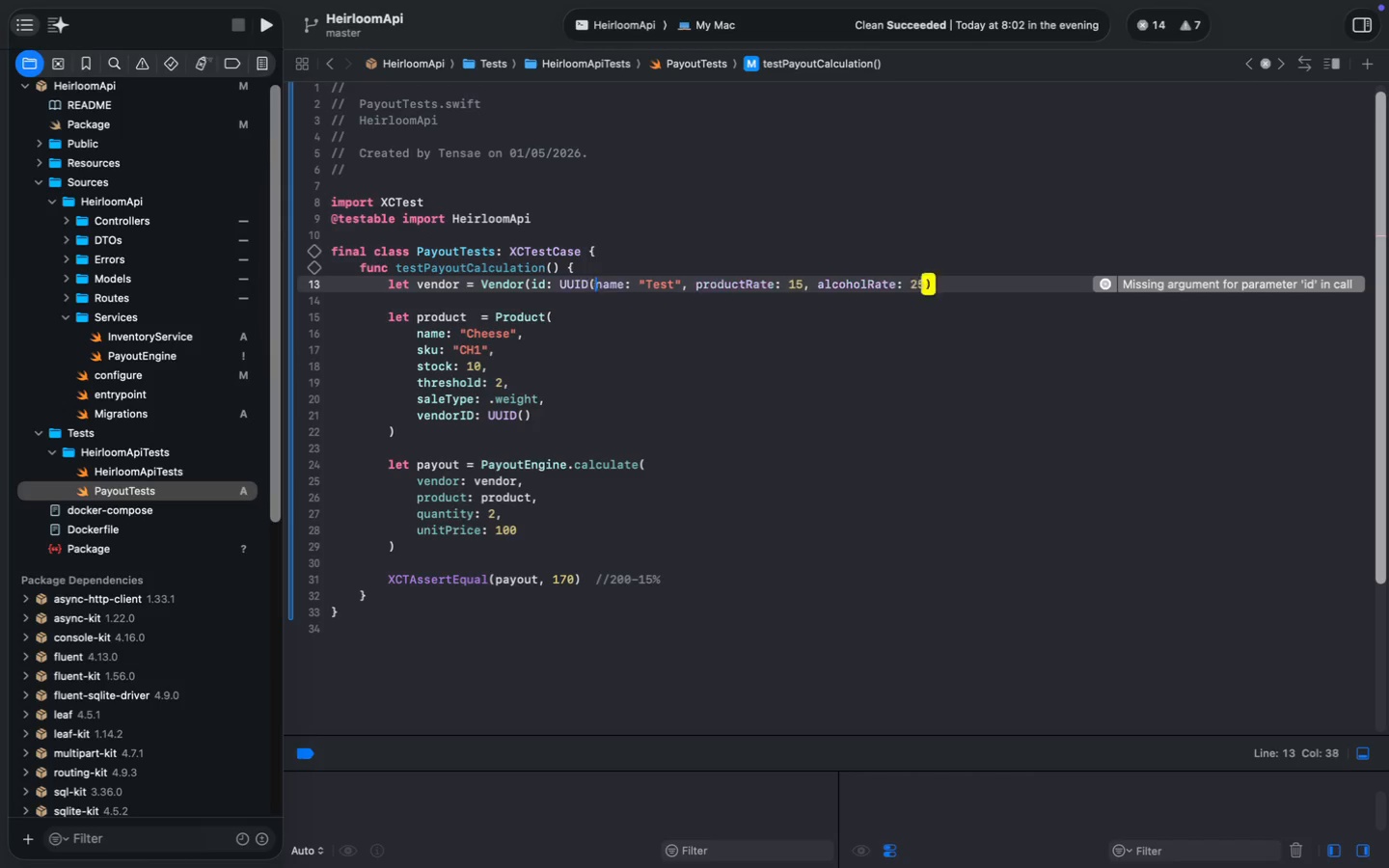 
key(Meta+S)
 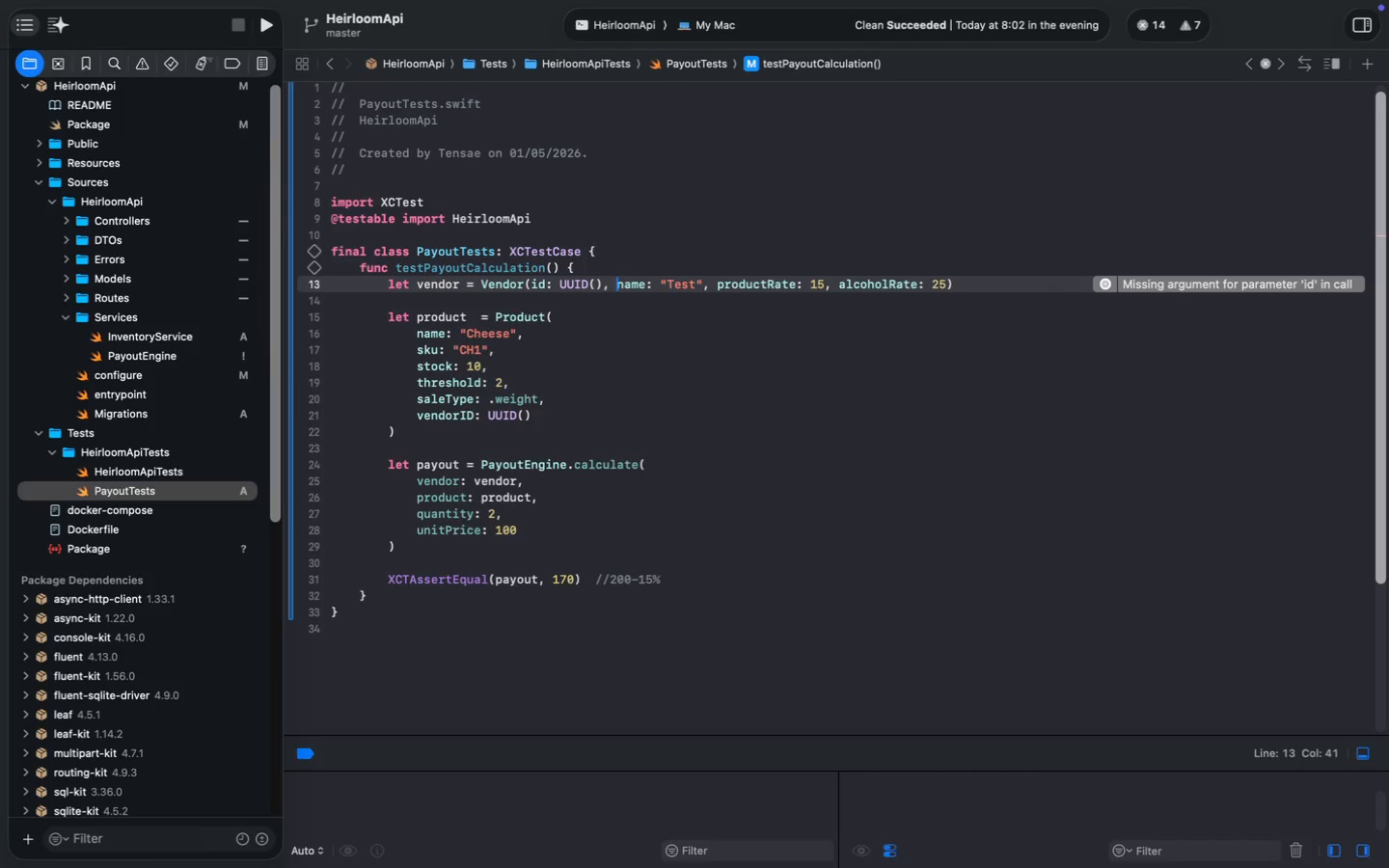 
key(Meta+S)
 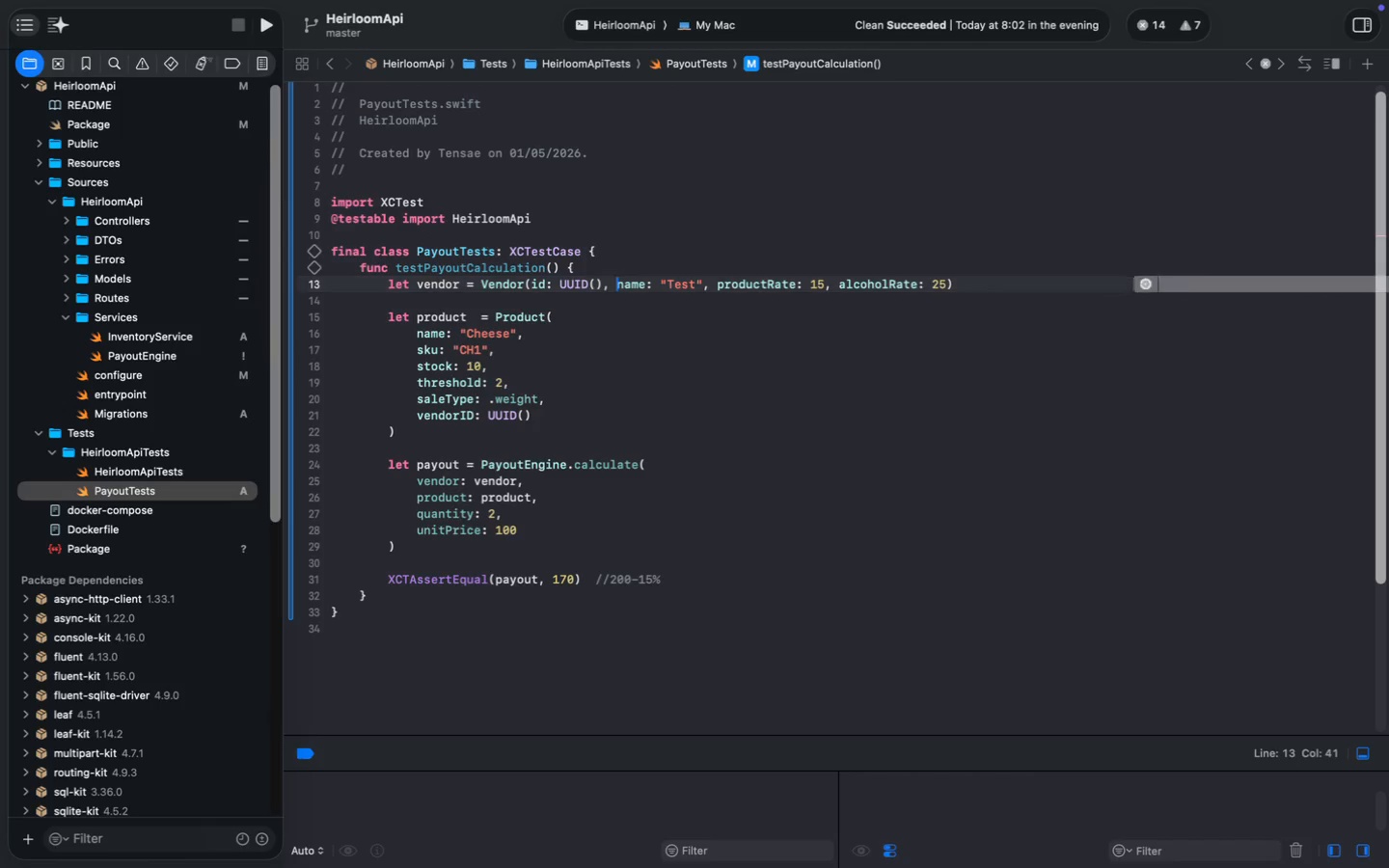 
key(Meta+S)
 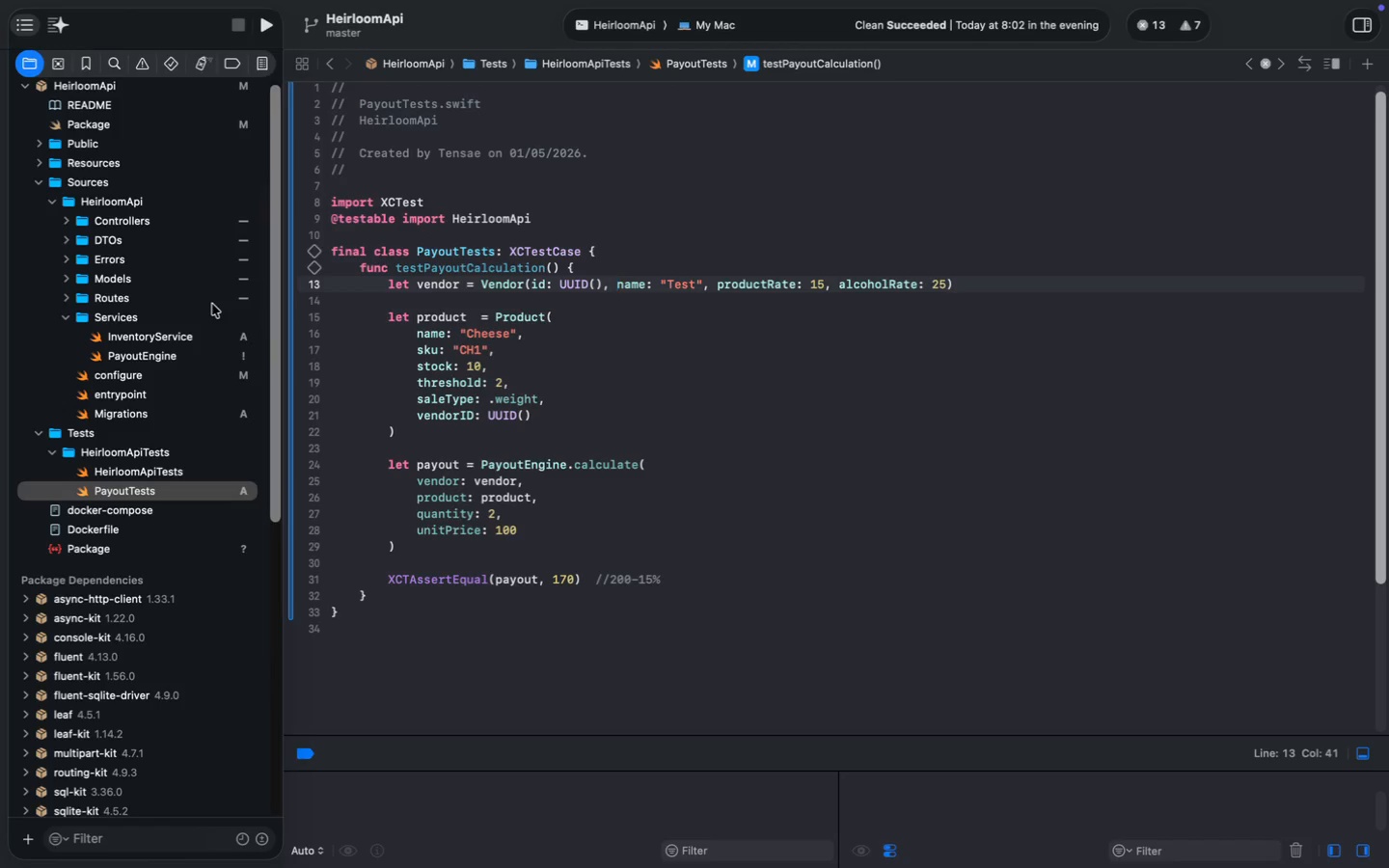 
wait(21.04)
 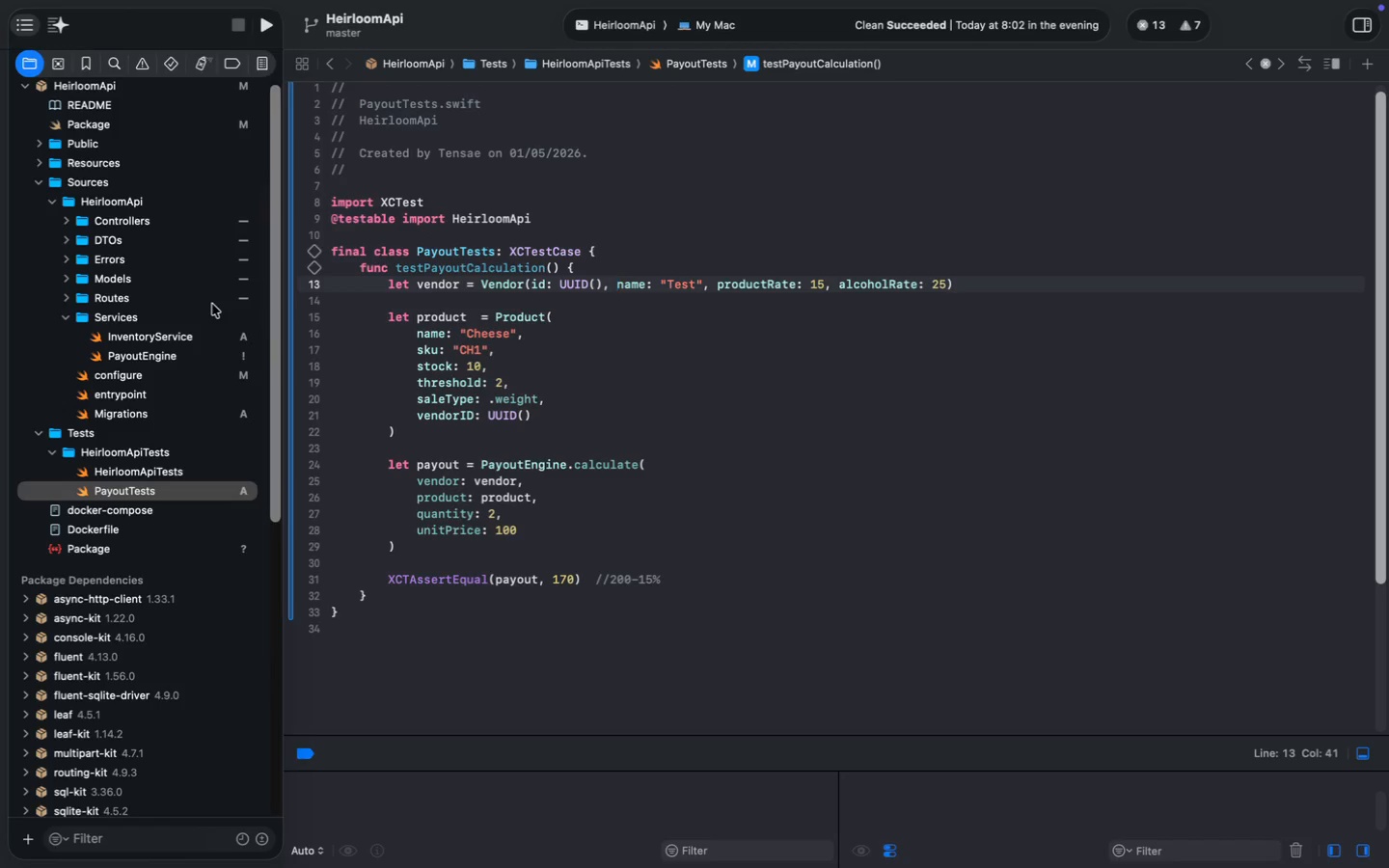 
left_click([67, 278])
 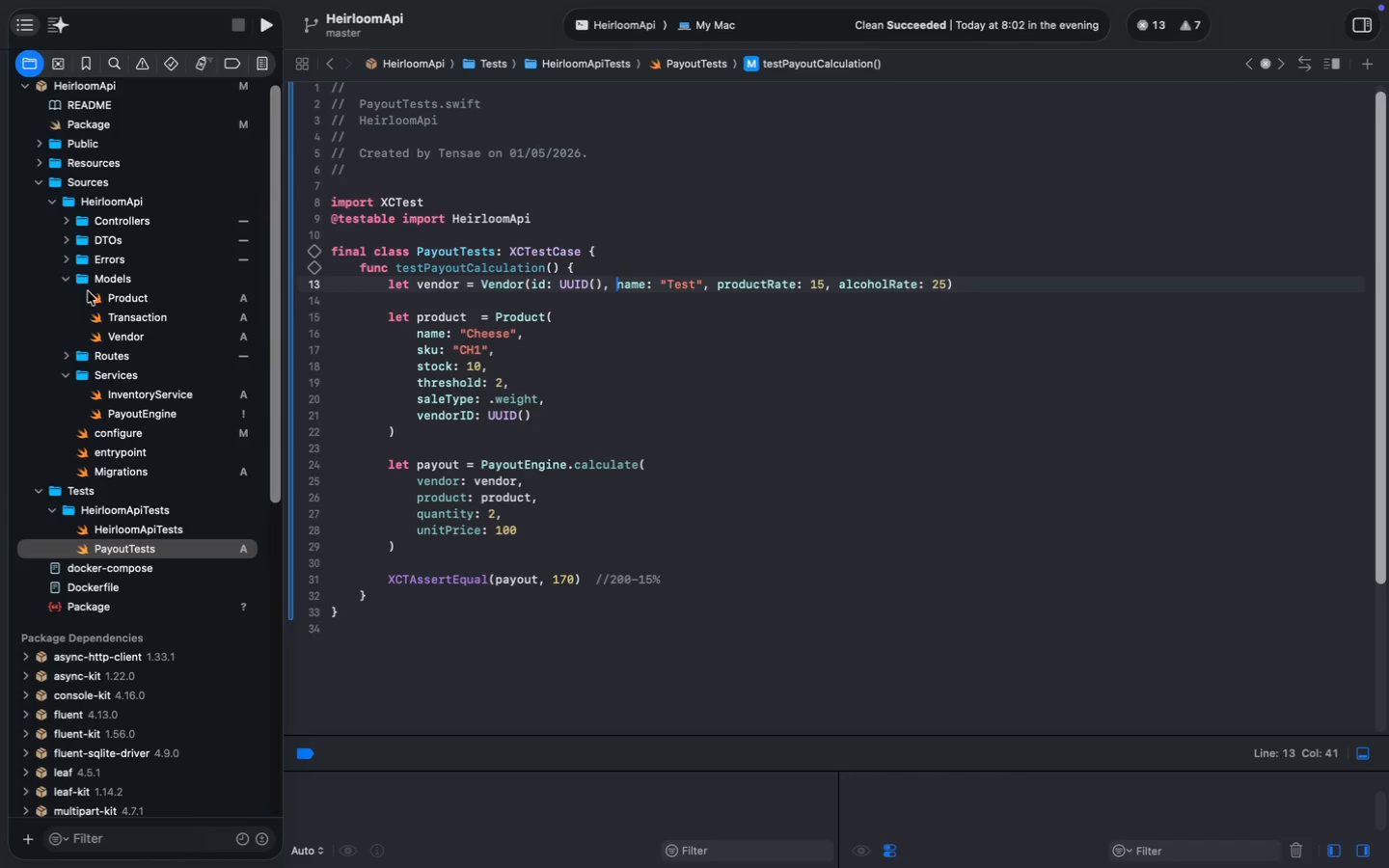 
left_click([109, 298])
 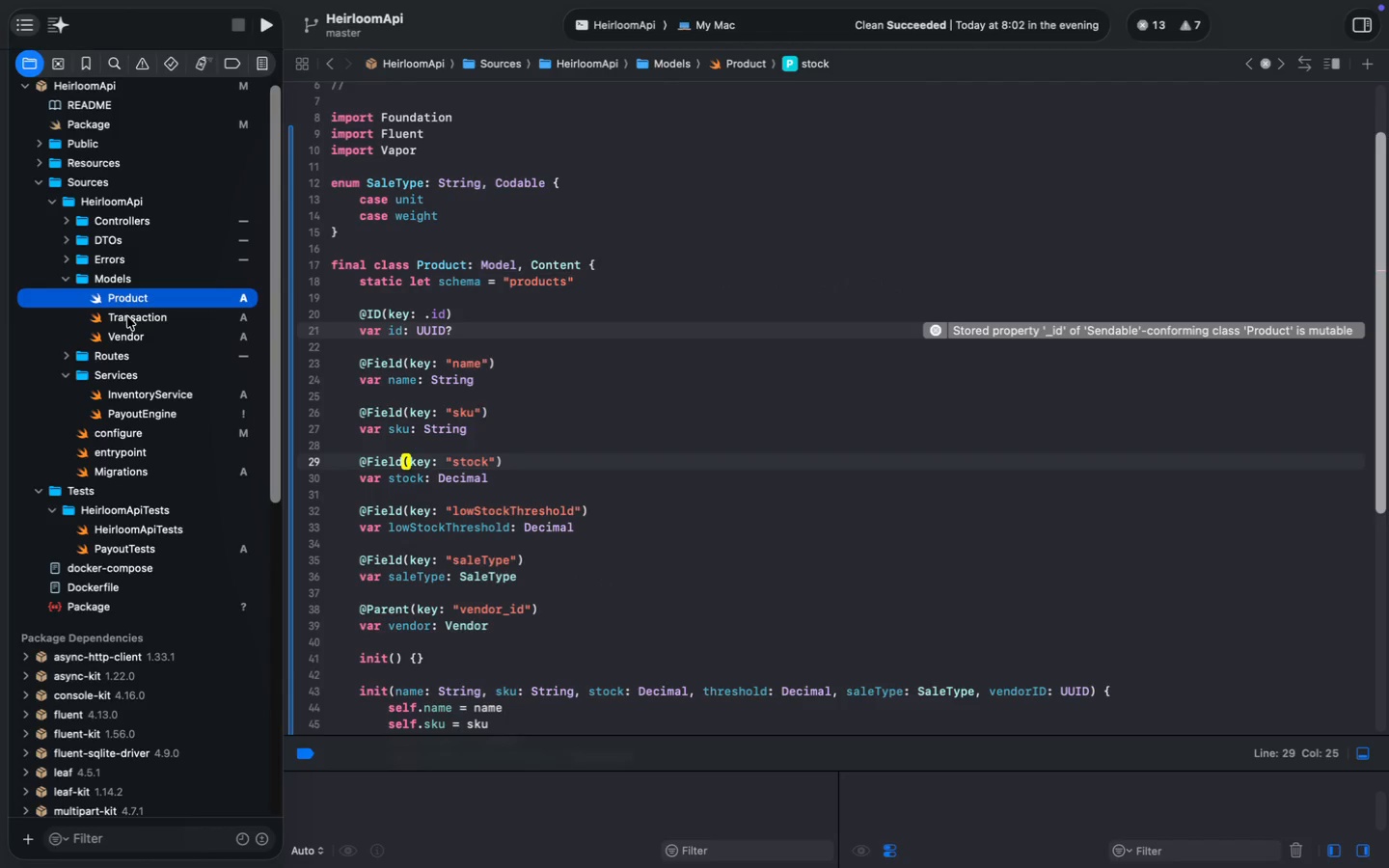 
left_click([127, 316])
 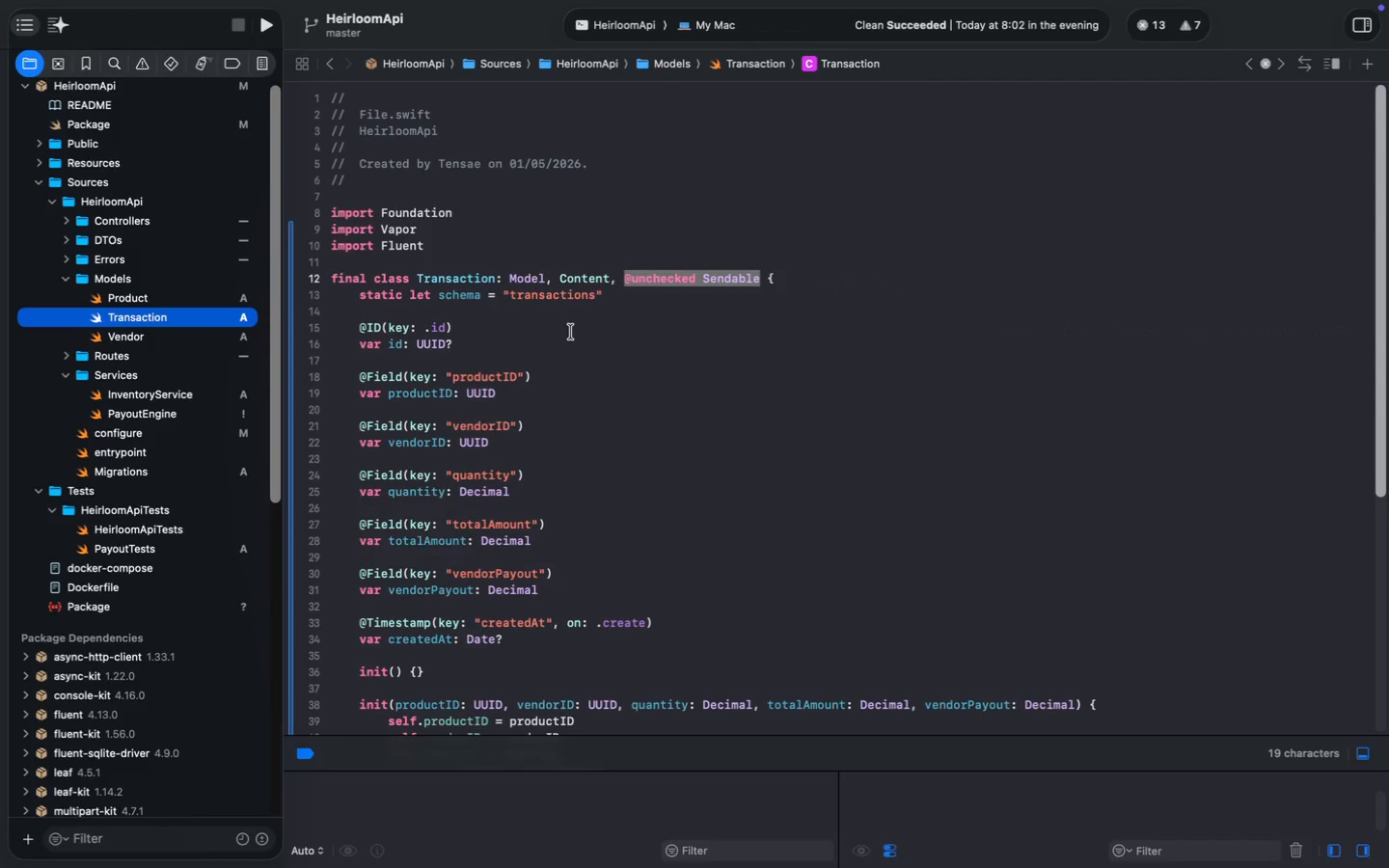 
left_click([652, 278])
 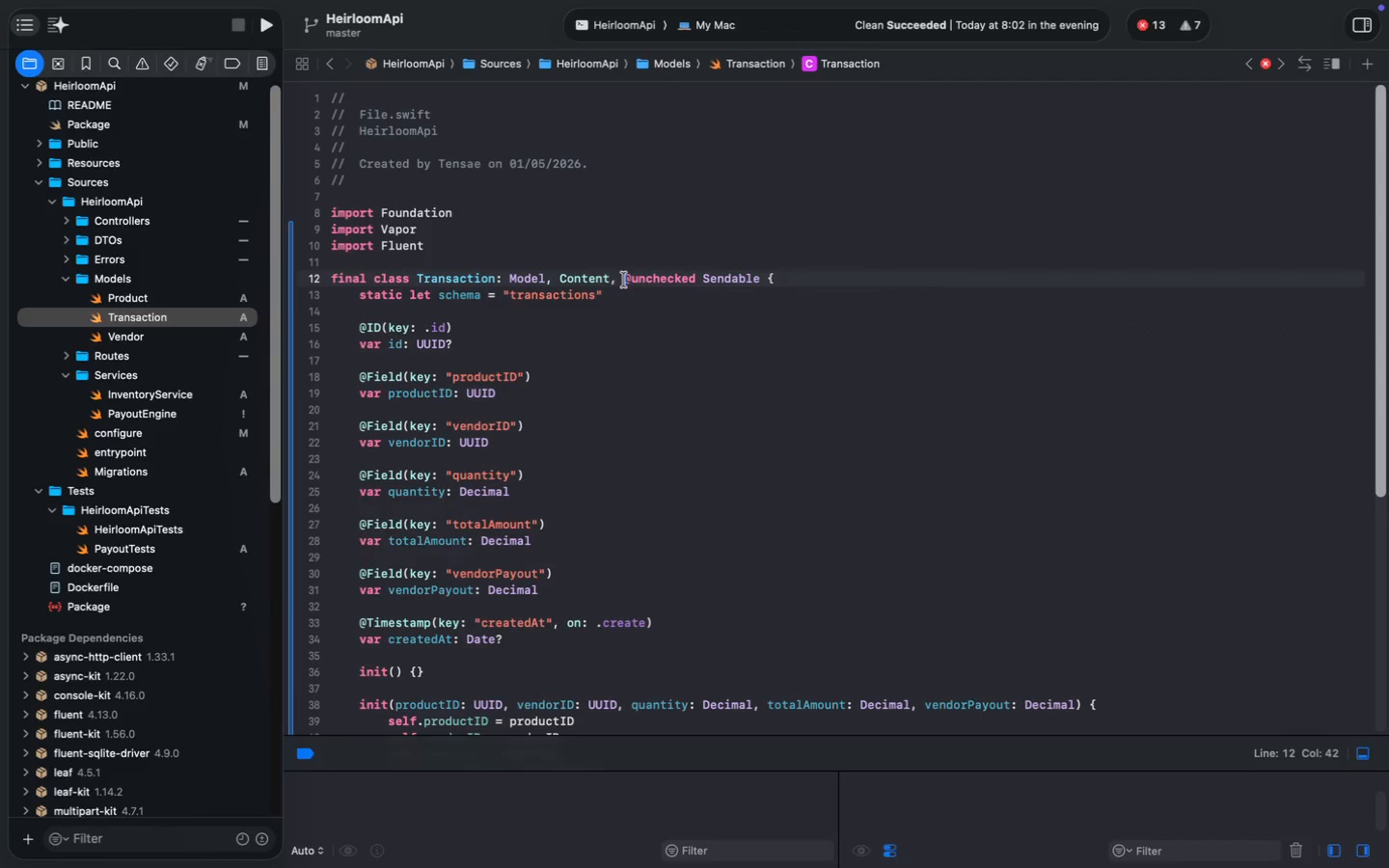 
left_click_drag(start_coordinate=[622, 280], to_coordinate=[759, 277])
 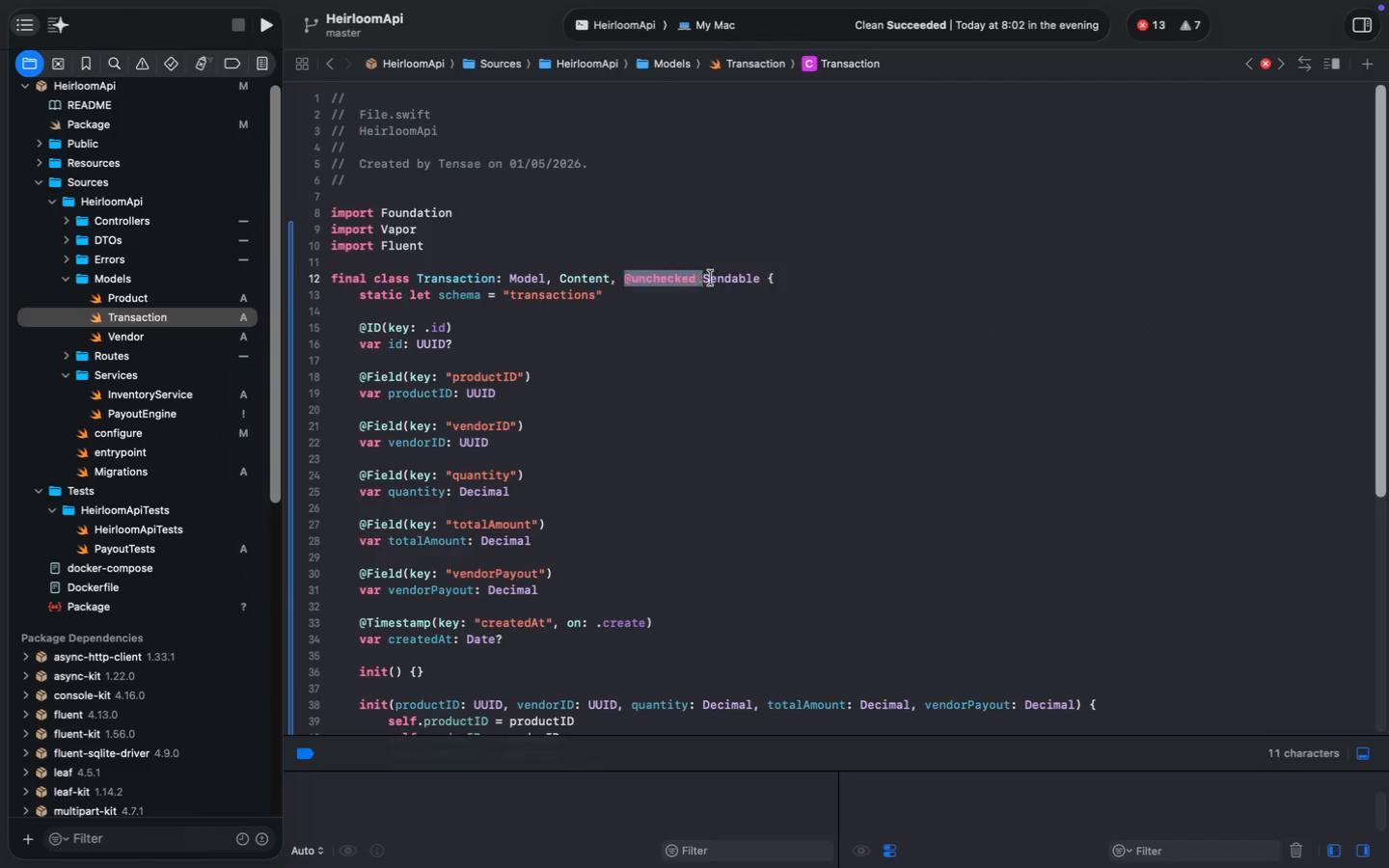 
key(Meta+C)
 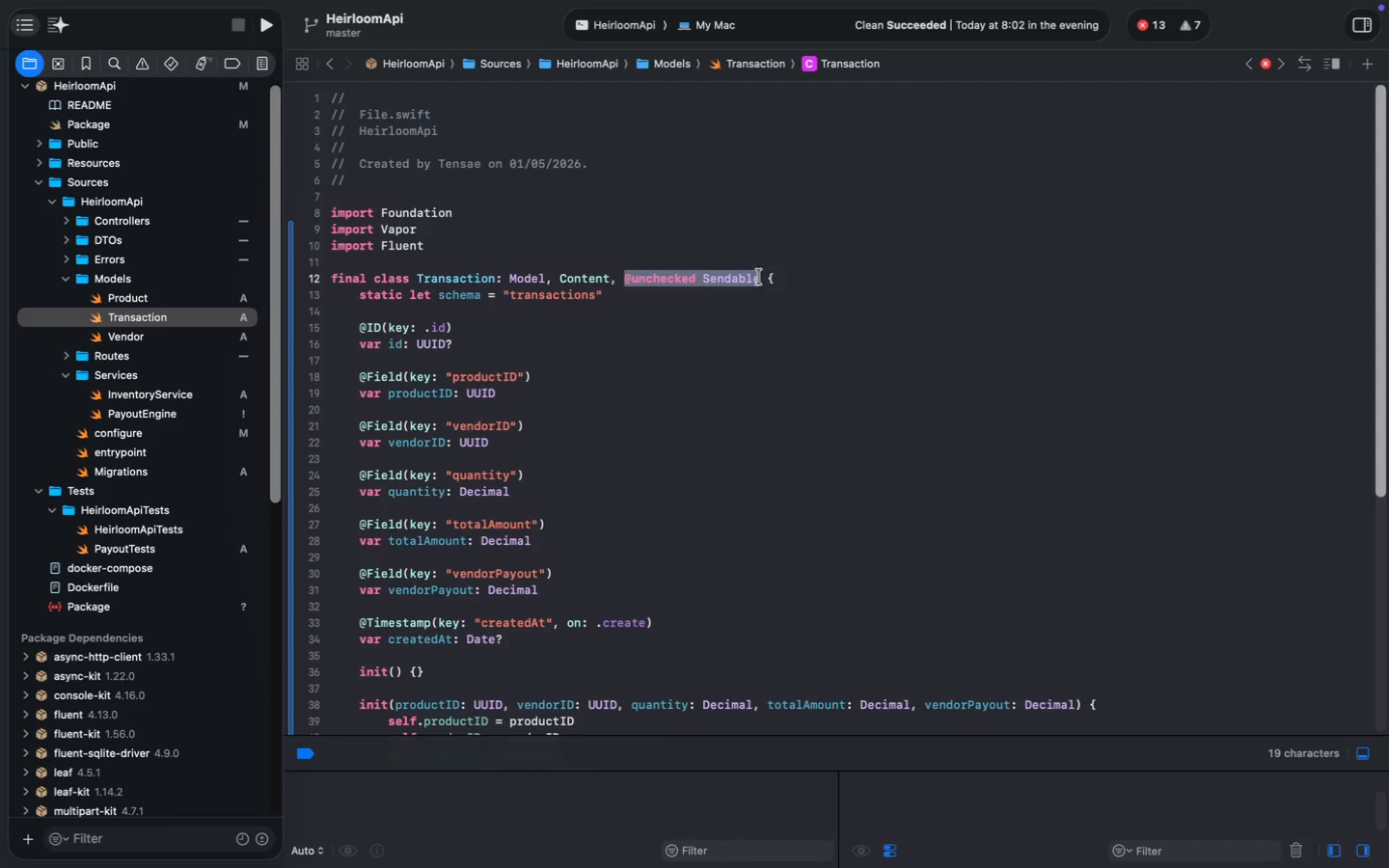 
key(Meta+C)
 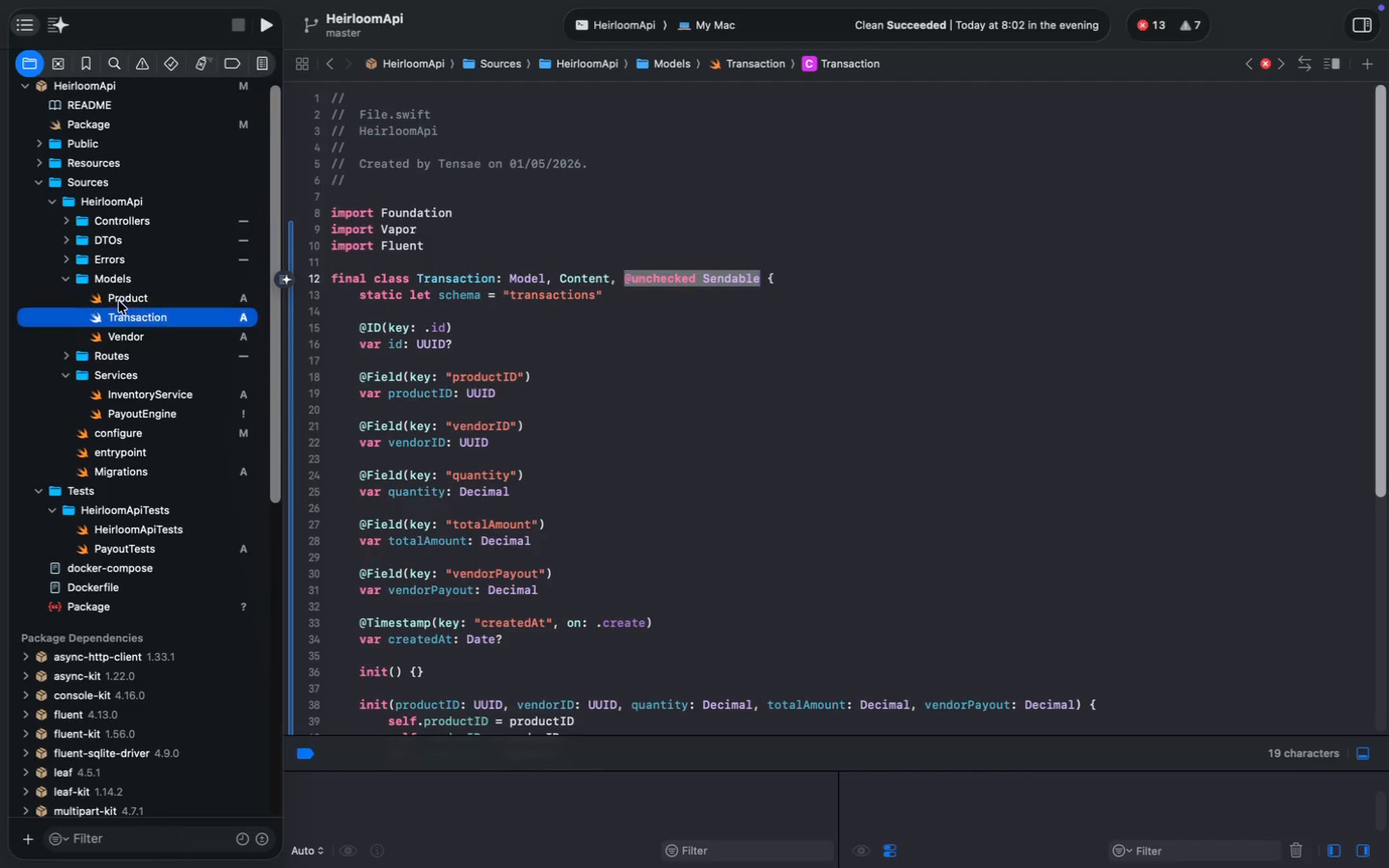 
left_click([585, 263])
 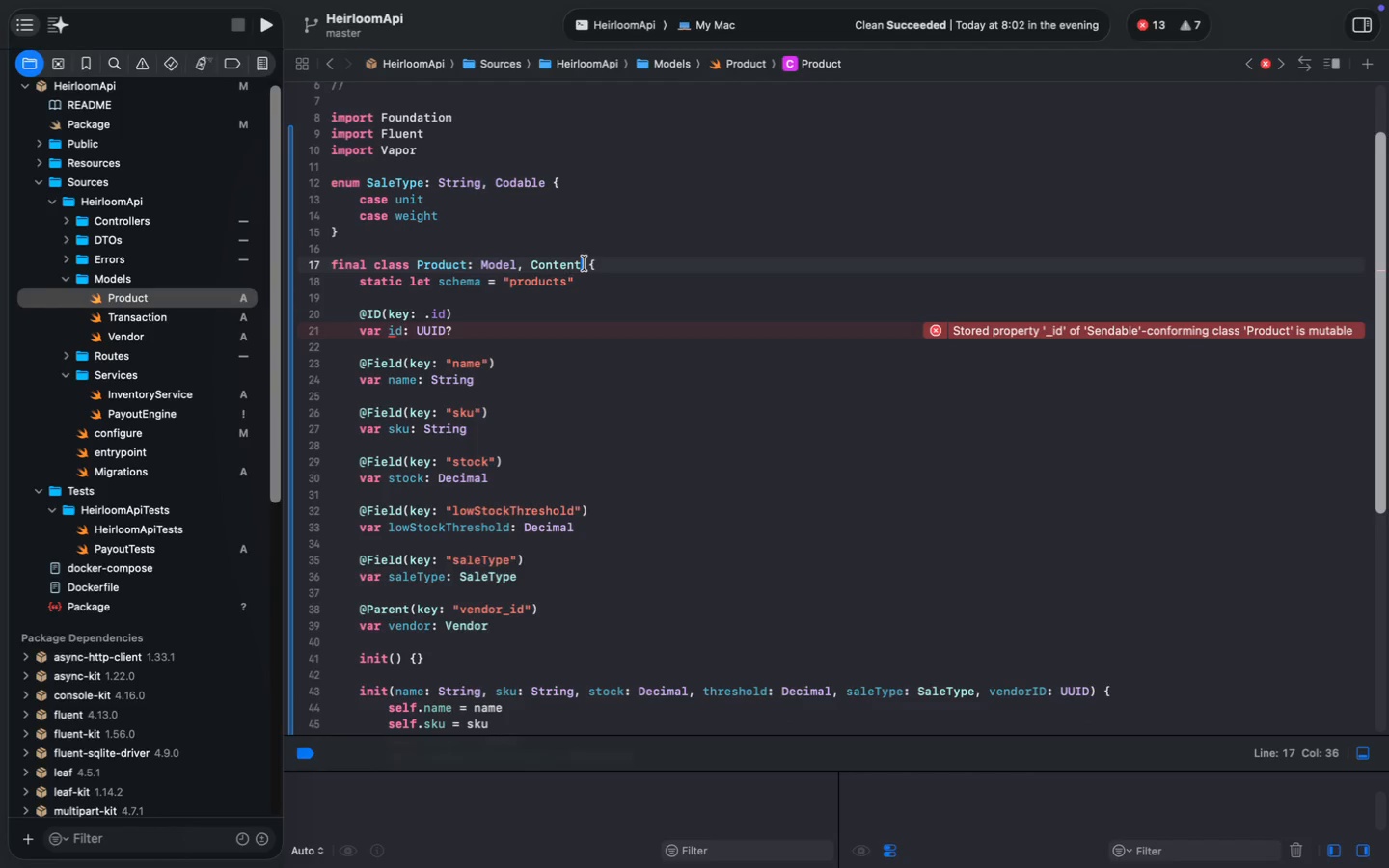 
key(Space)
 